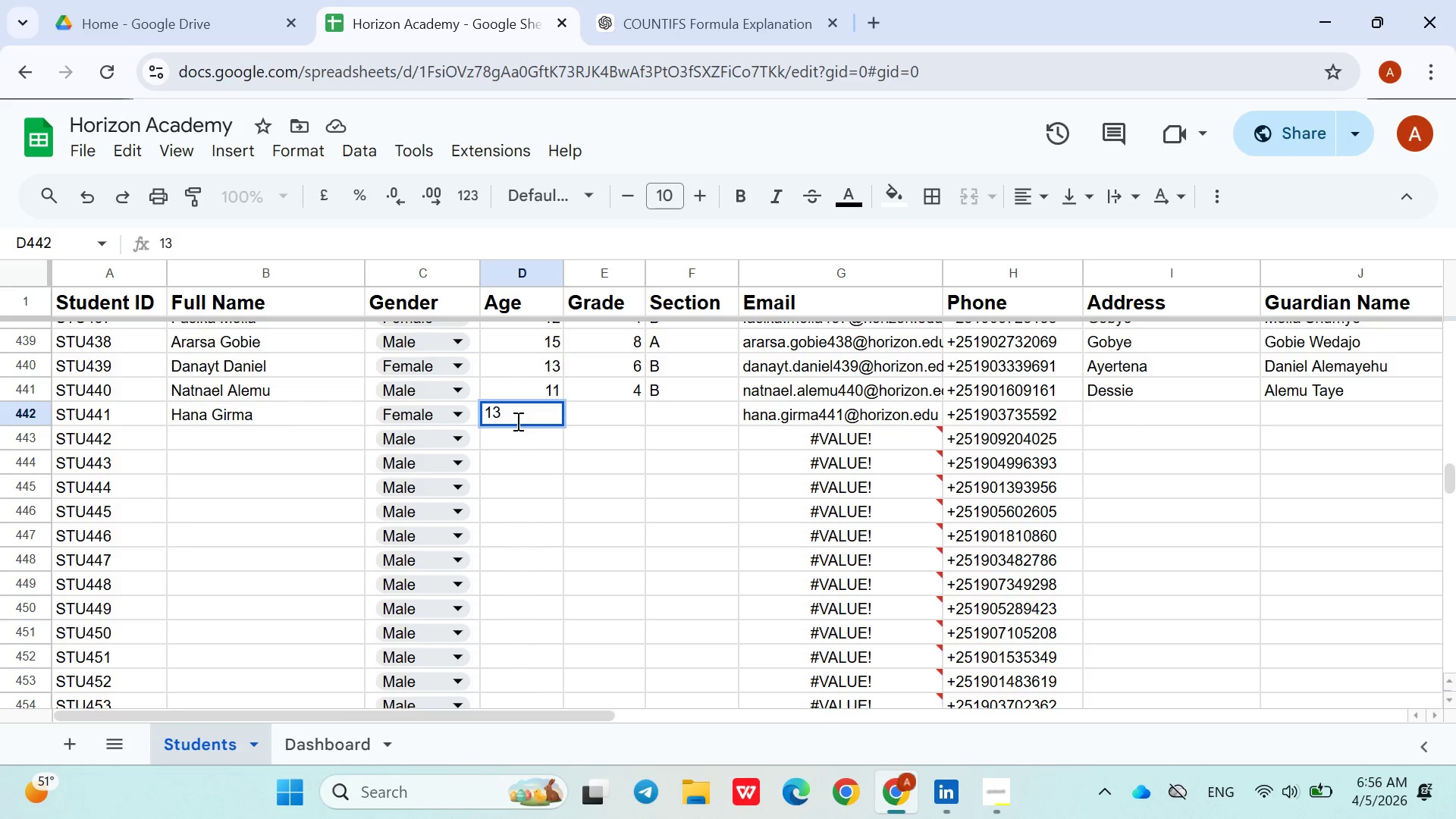 
key(ArrowRight)
 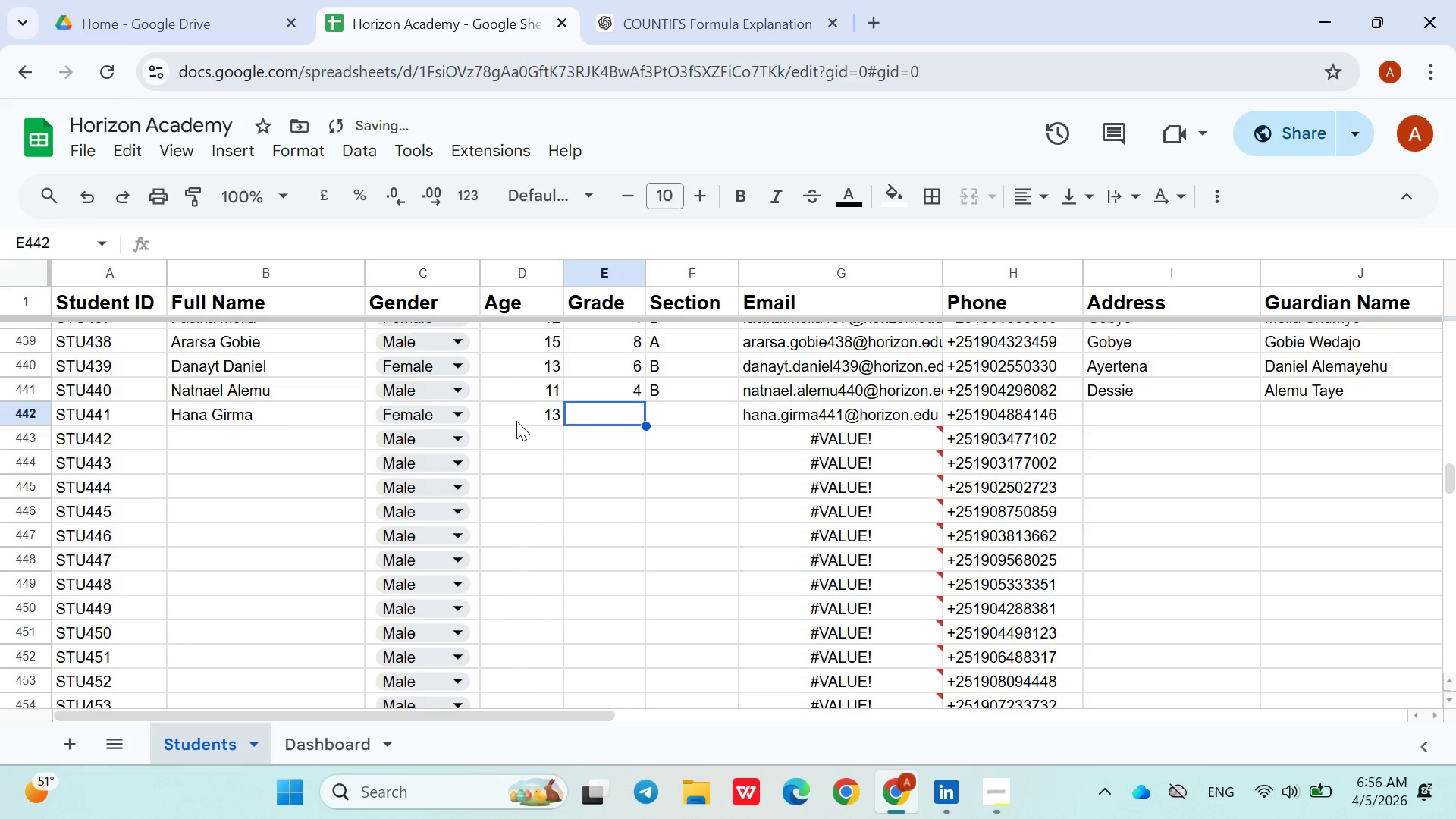 
key(6)
 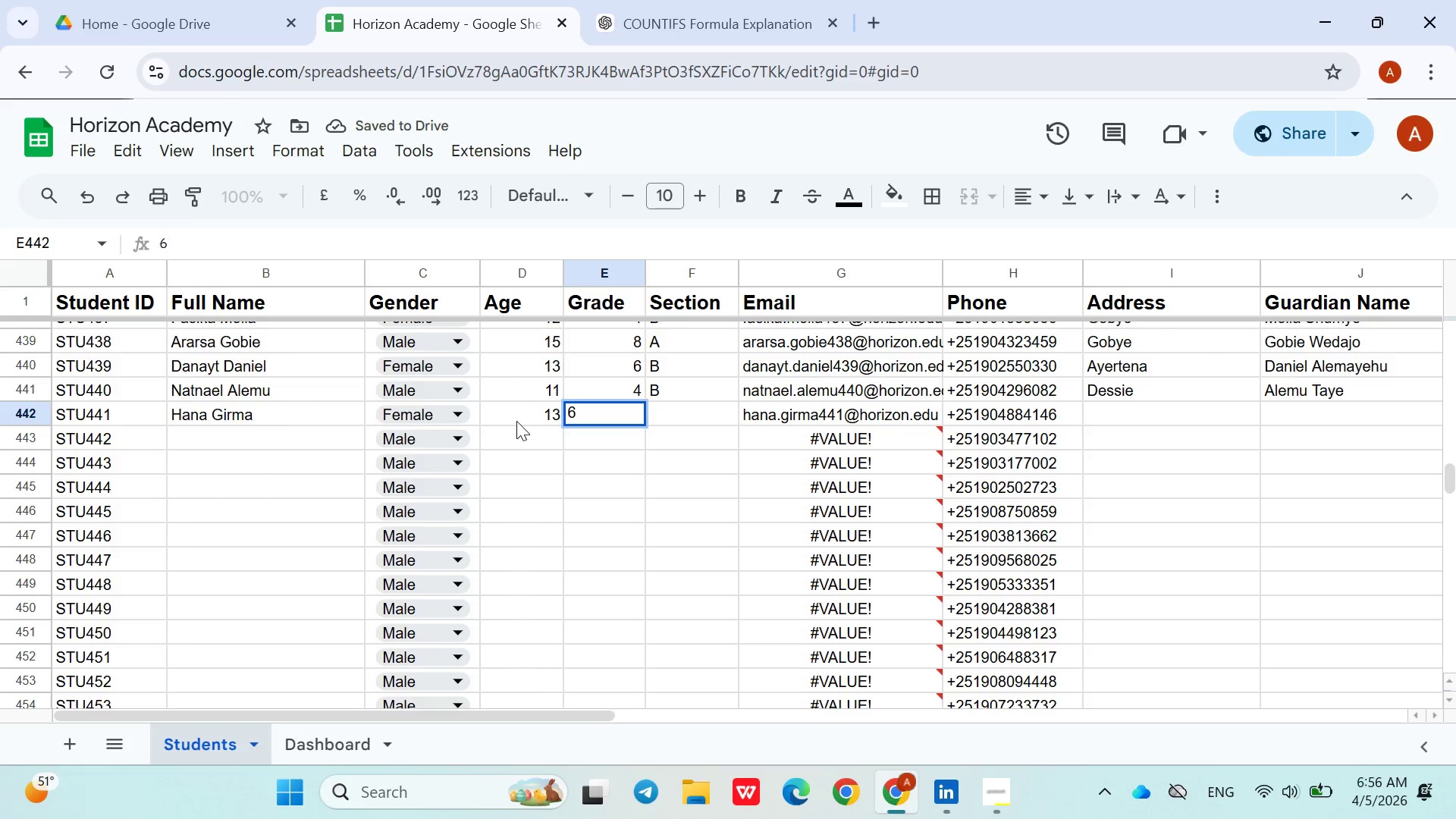 
key(ArrowRight)
 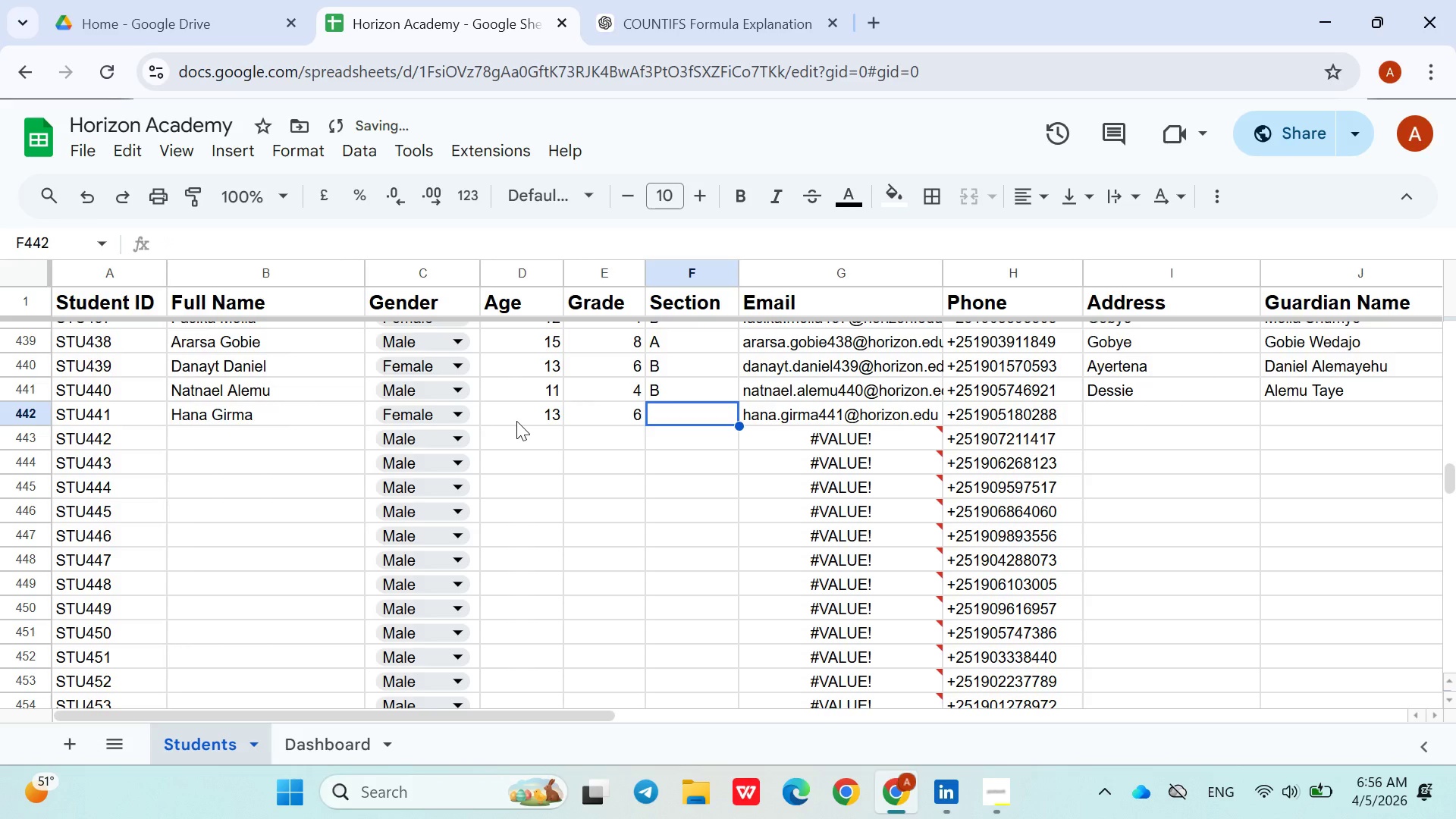 
key(Shift+ShiftLeft)
 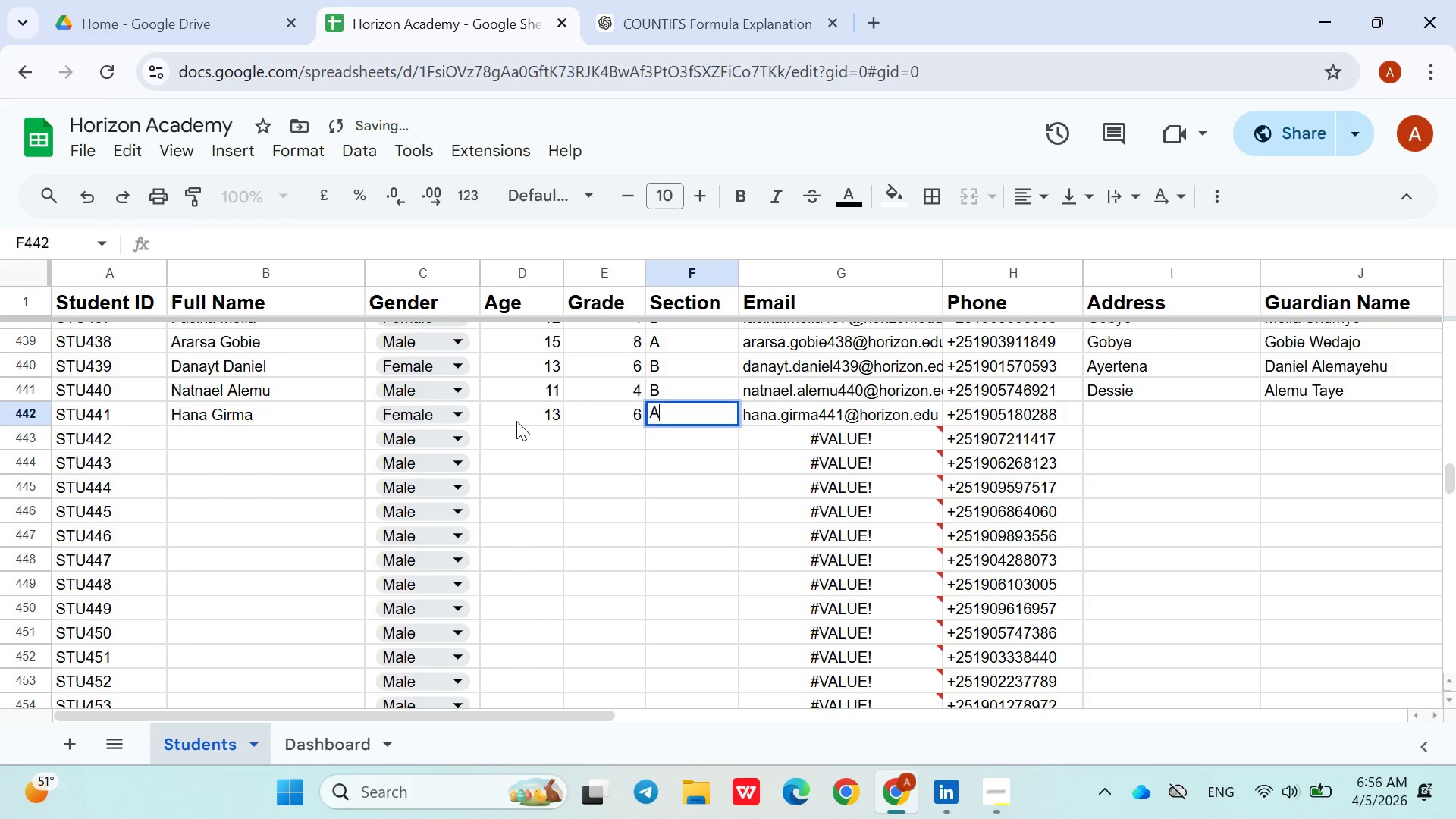 
key(Shift+A)
 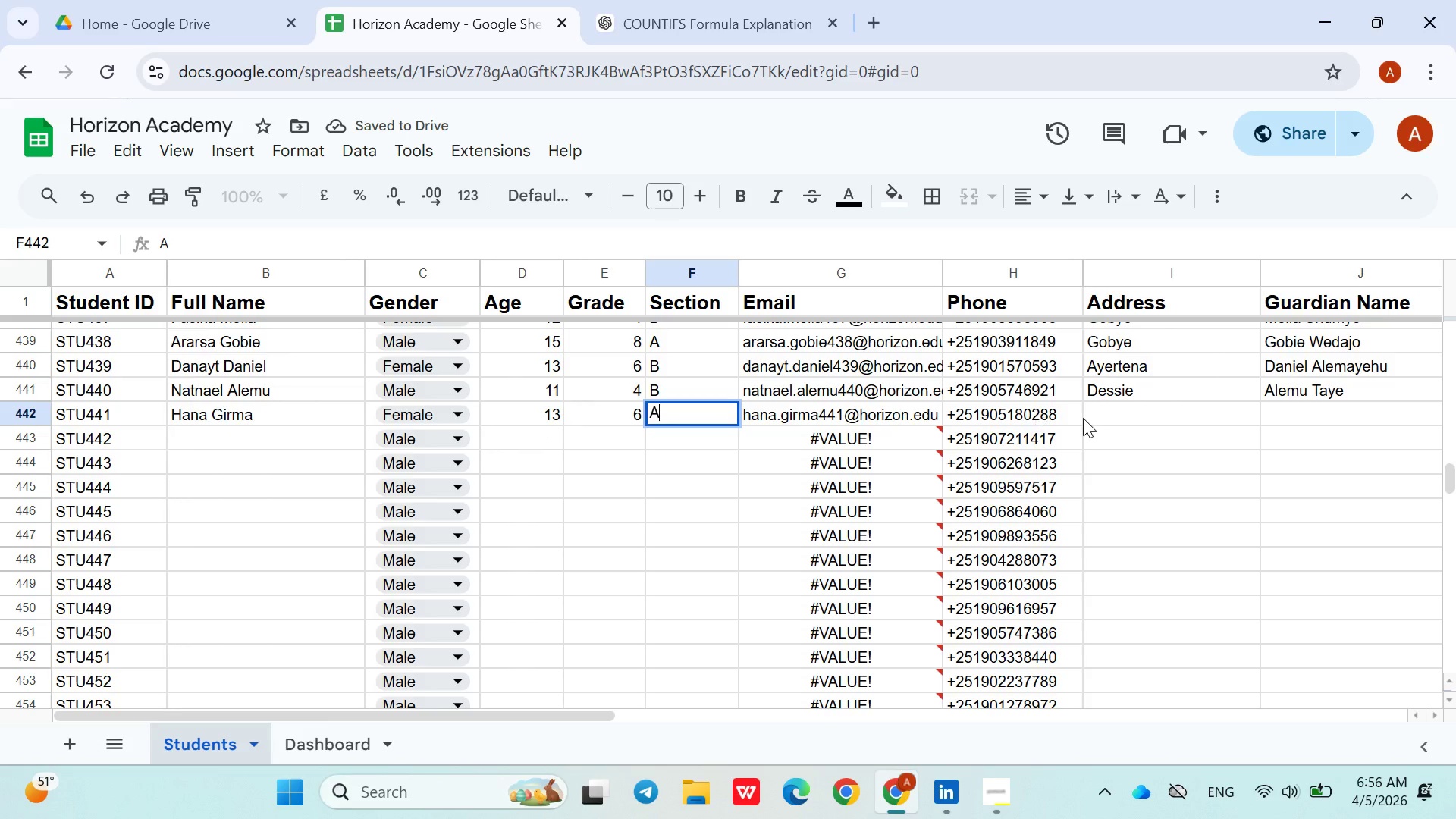 
left_click([1088, 419])
 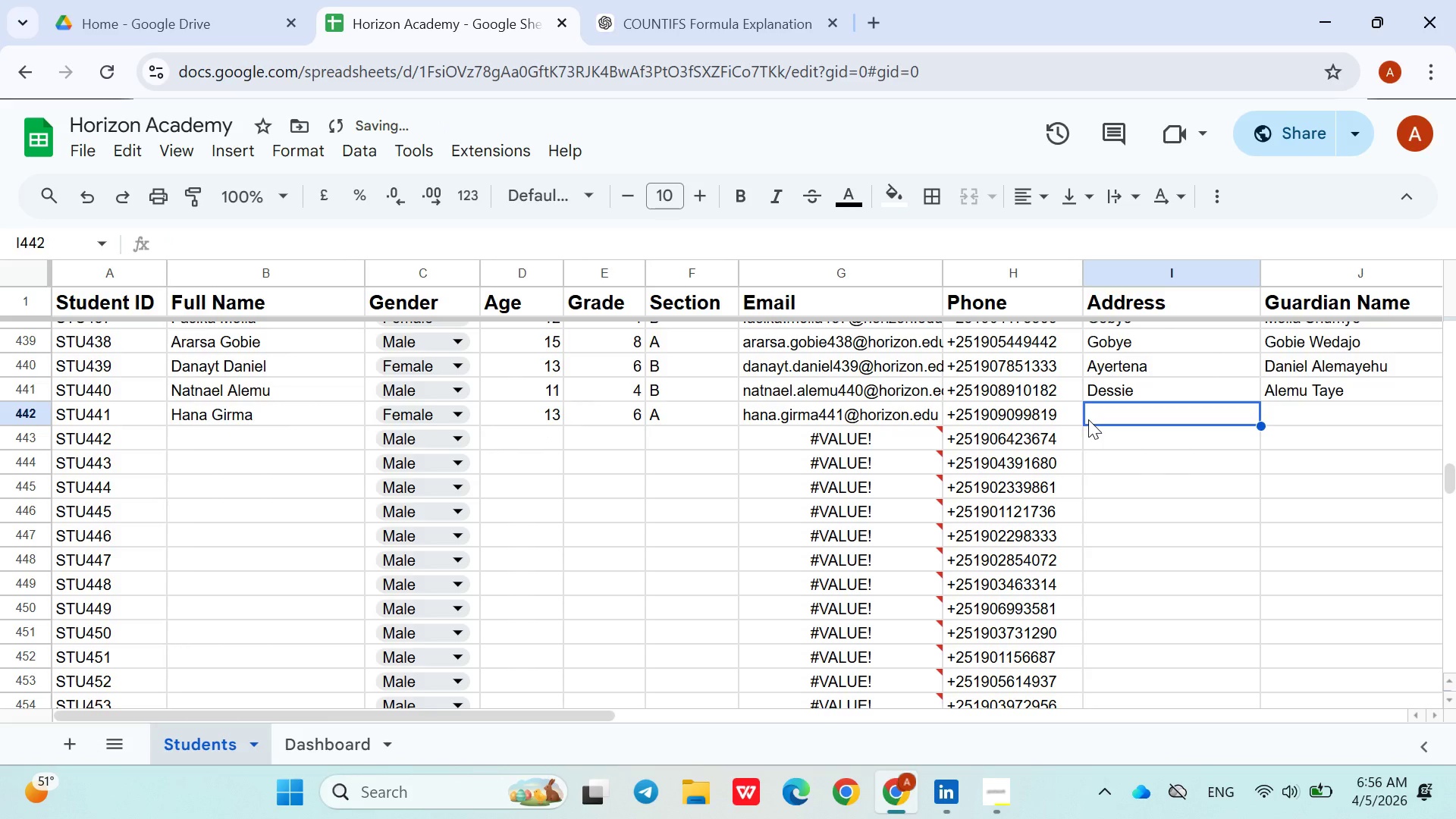 
type(bah)
 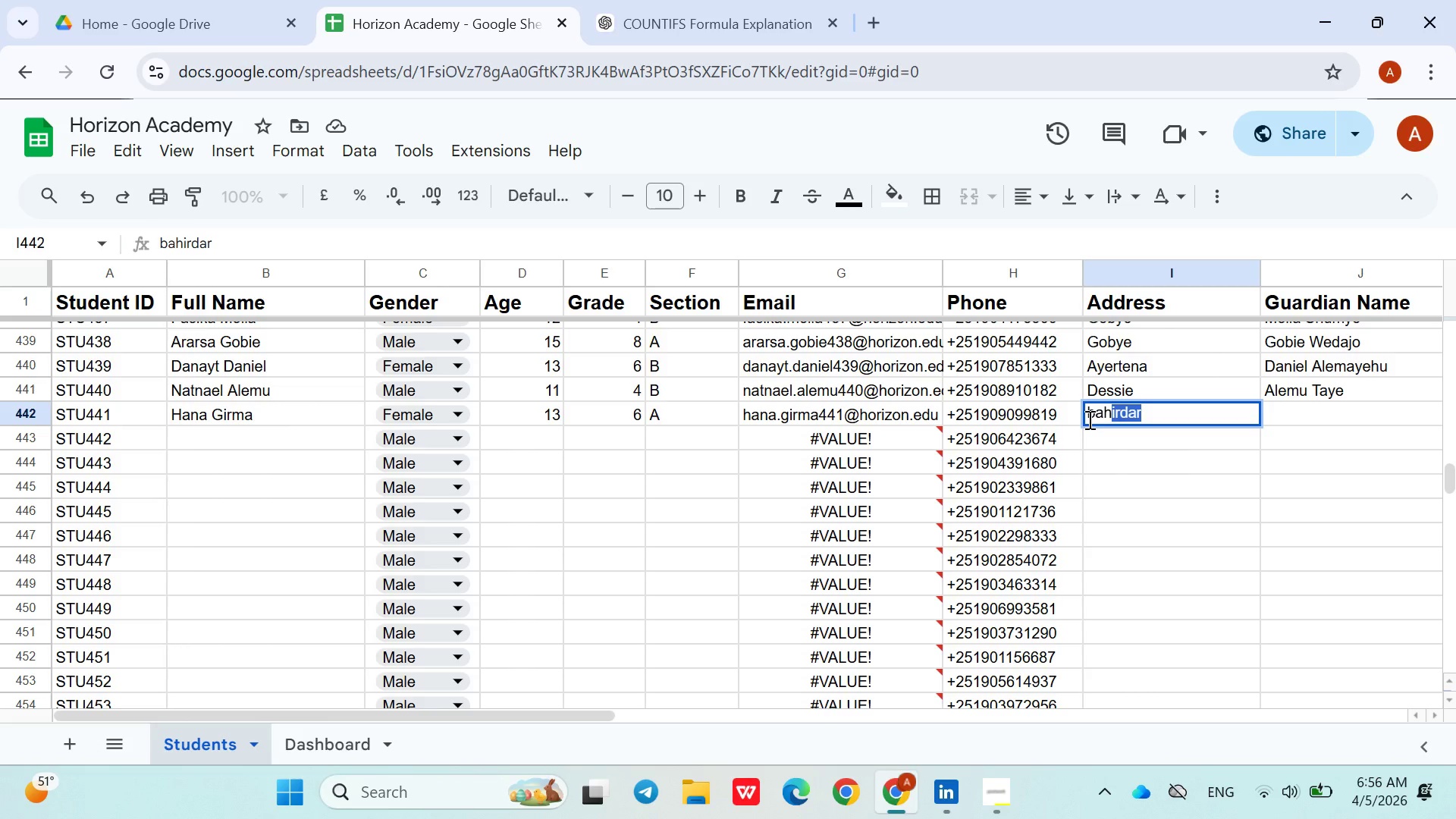 
key(ArrowRight)
 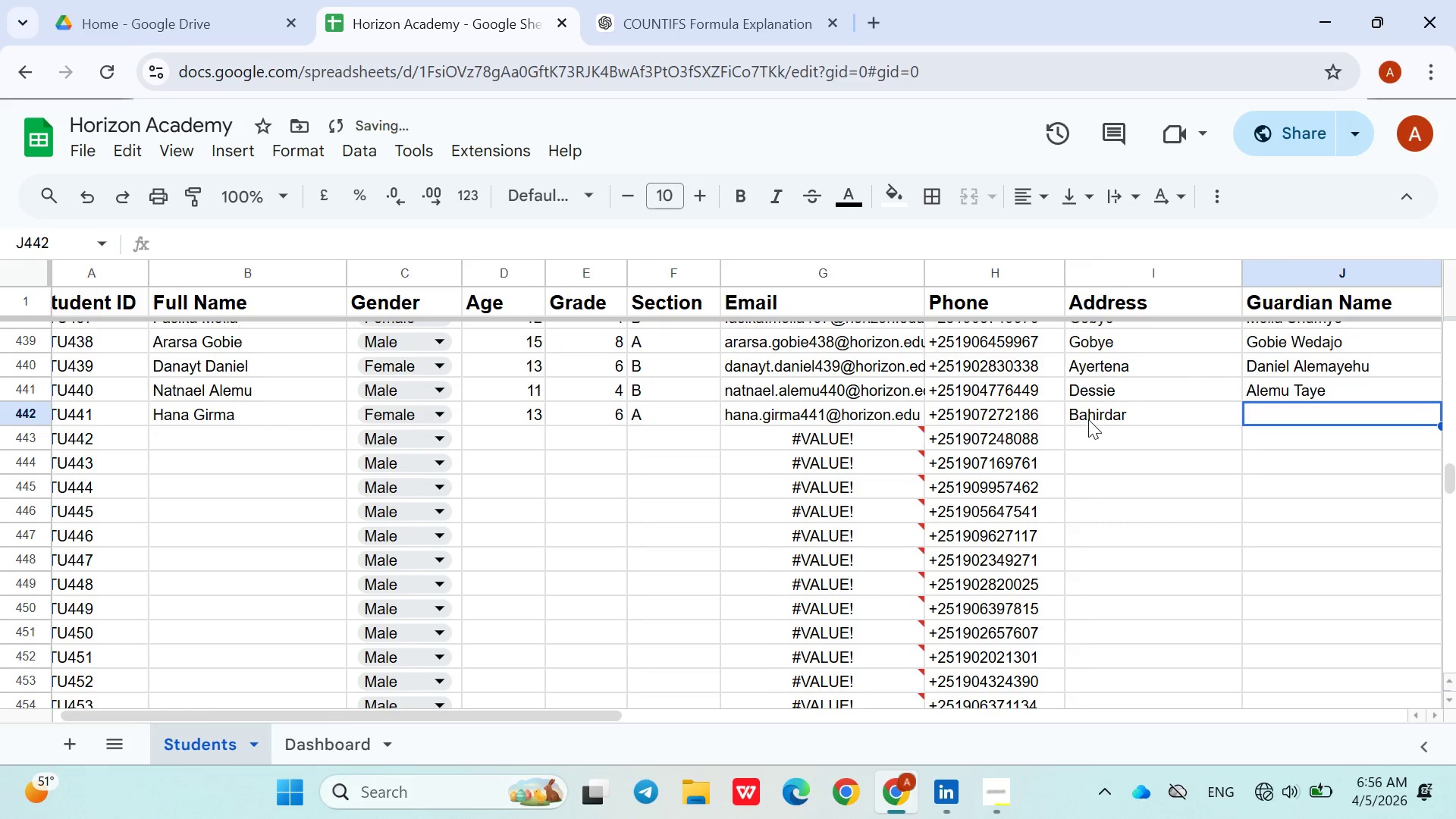 
type(Girma[F2] Solomon)
 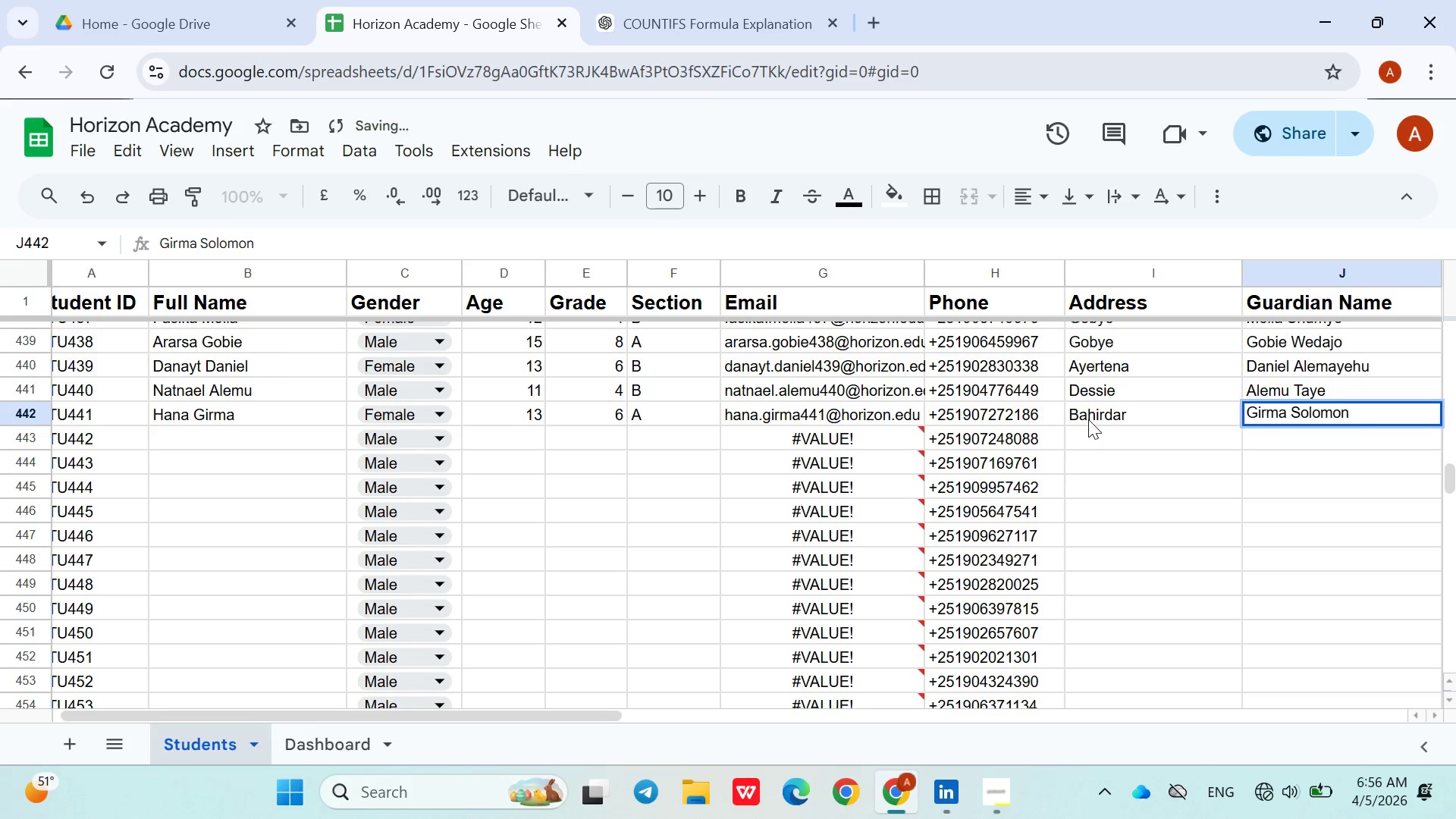 
key(ArrowDown)
 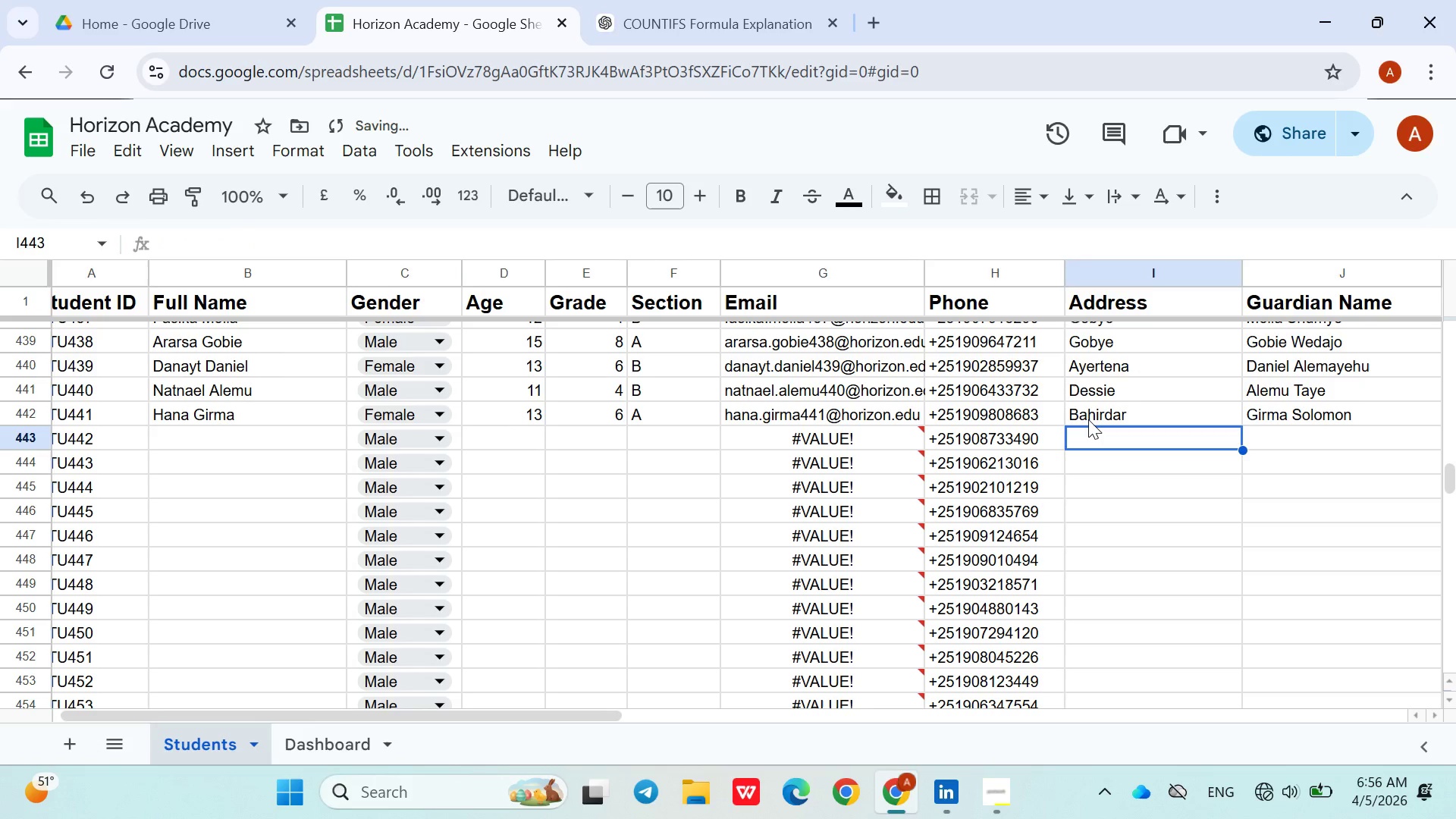 
hold_key(key=ArrowLeft, duration=1.08)
 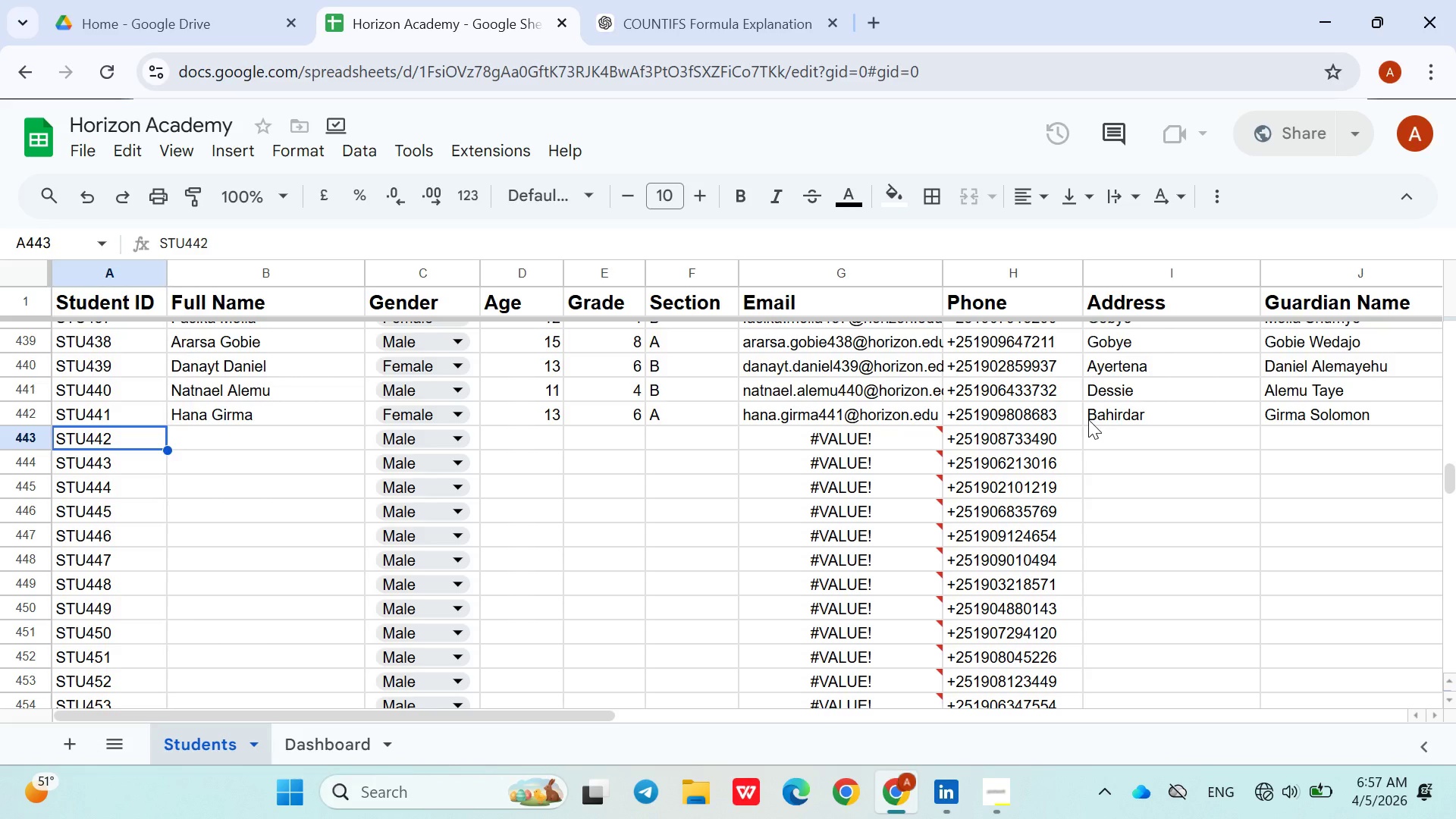 
wait(34.97)
 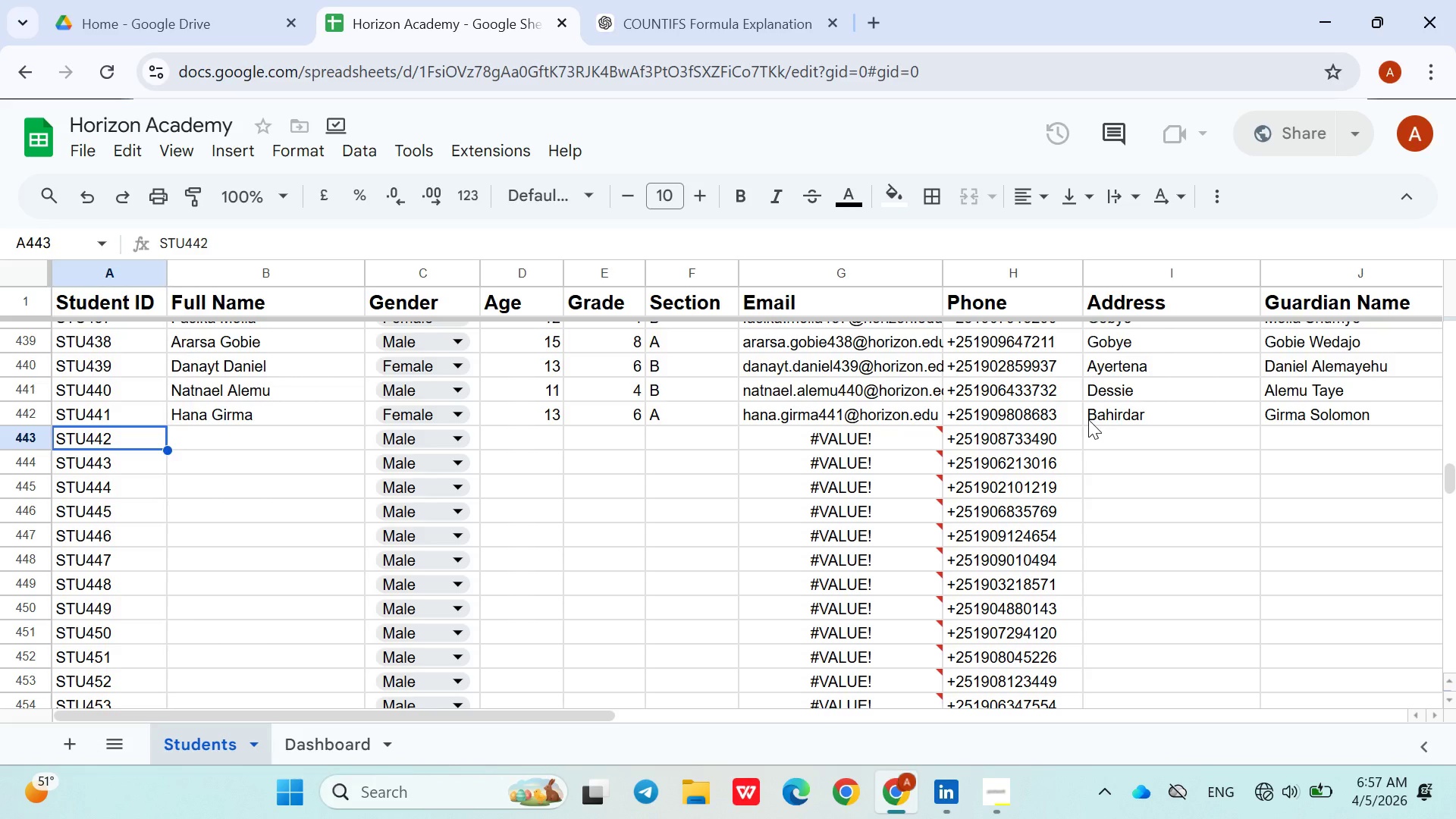 
key(ArrowRight)
 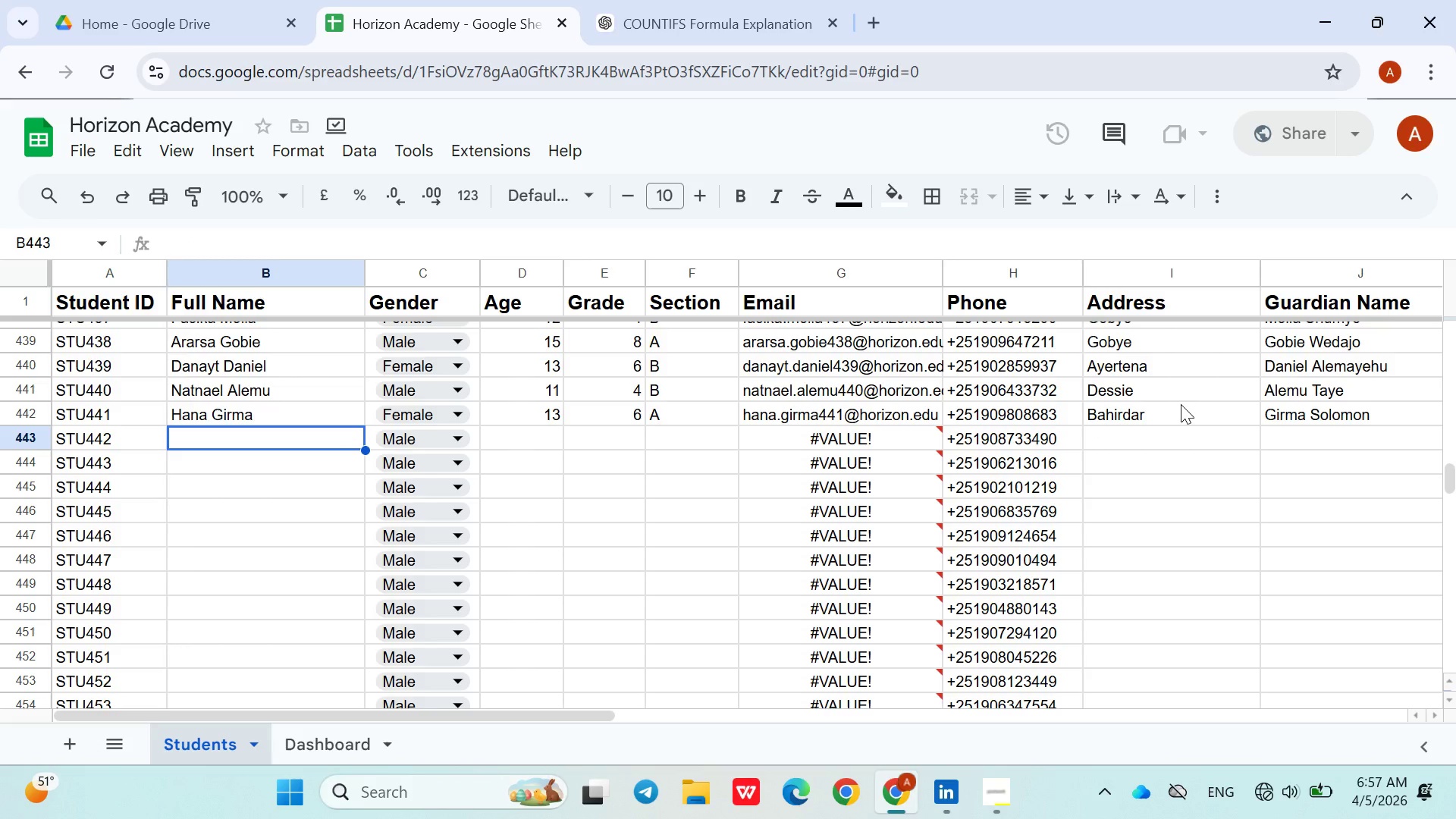 
hold_key(key=ShiftLeft, duration=0.95)
 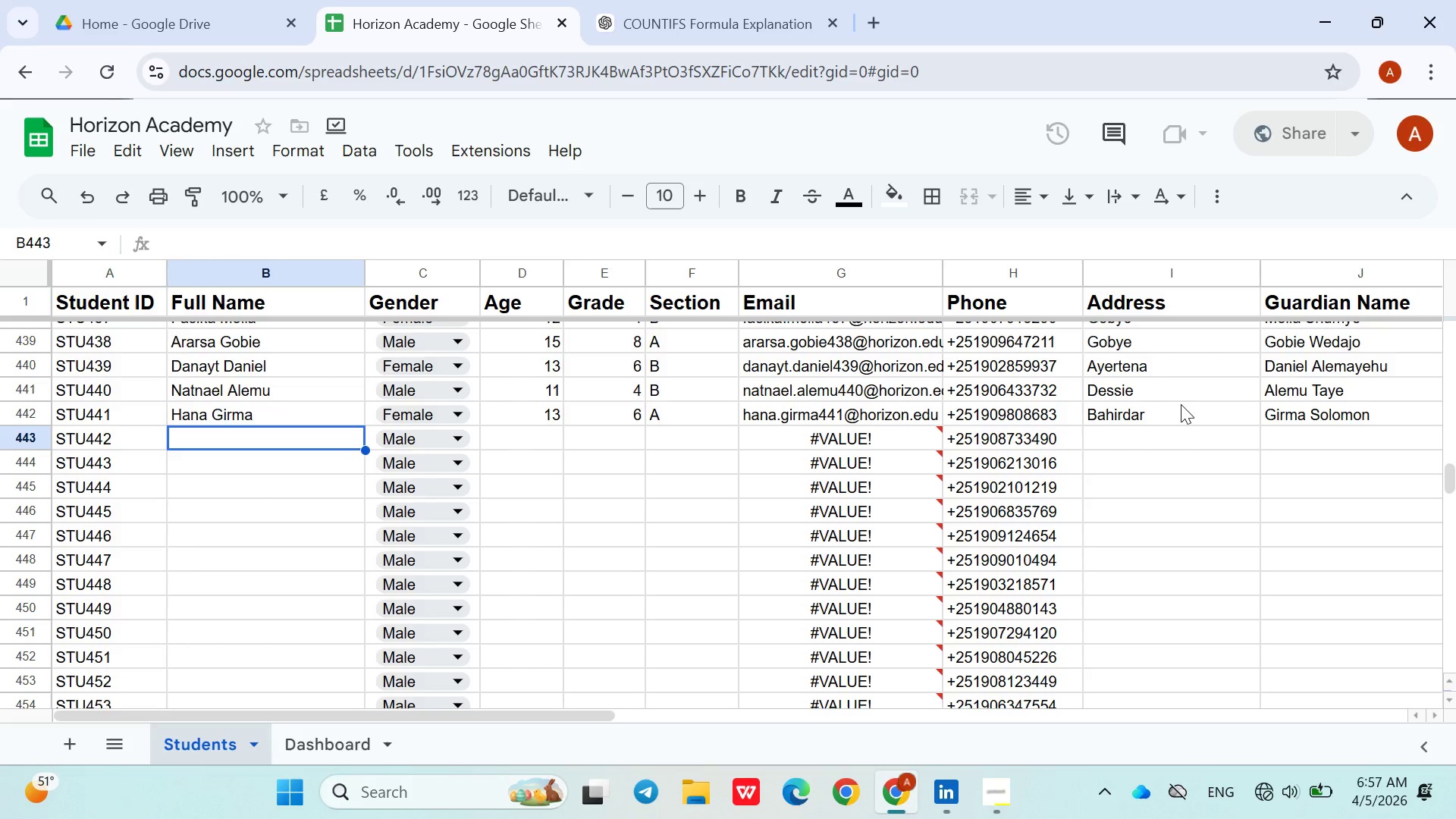 
type(Tarekegn Amanuel)
 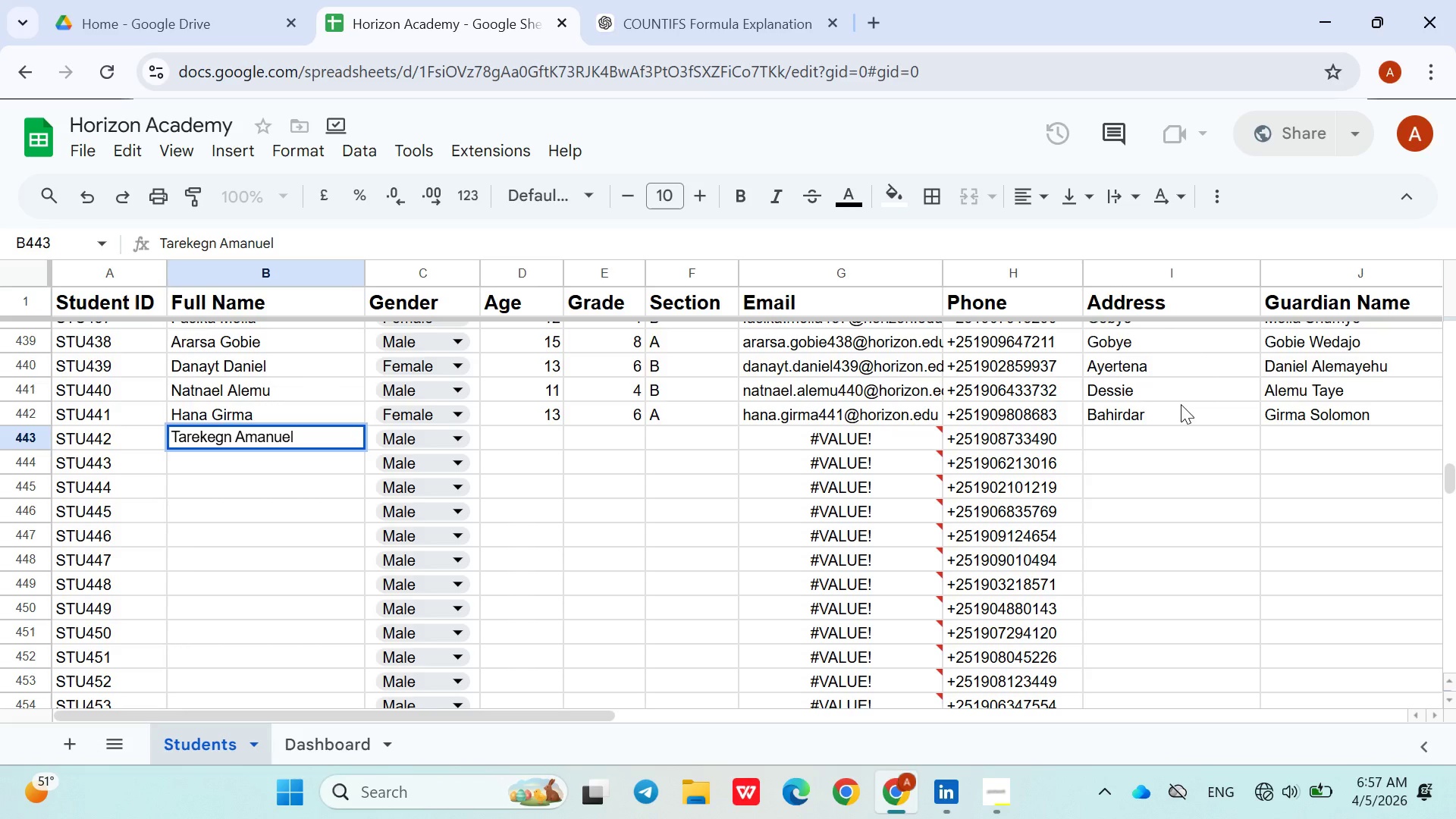 
left_click([541, 431])
 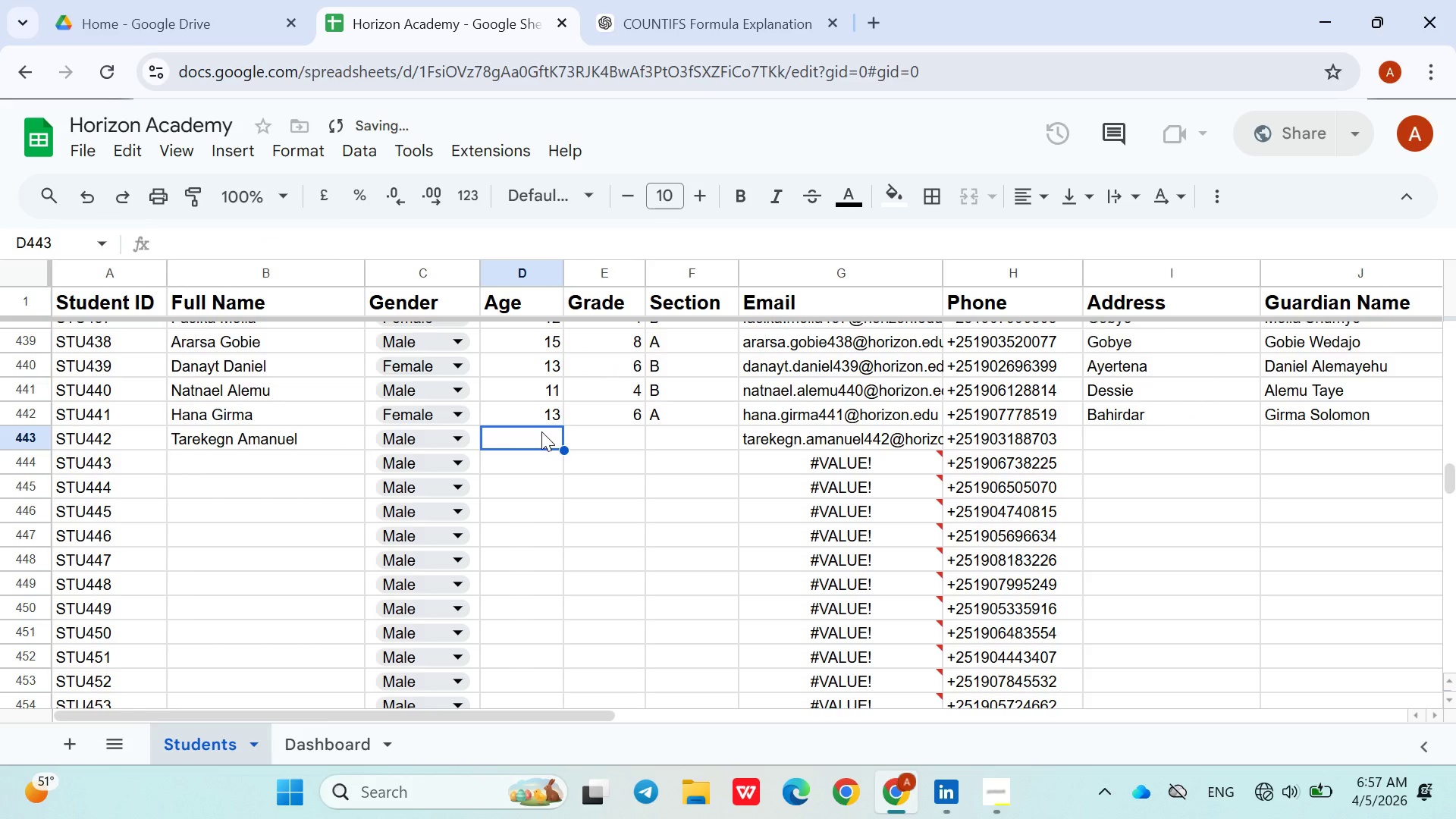 
type(16)
 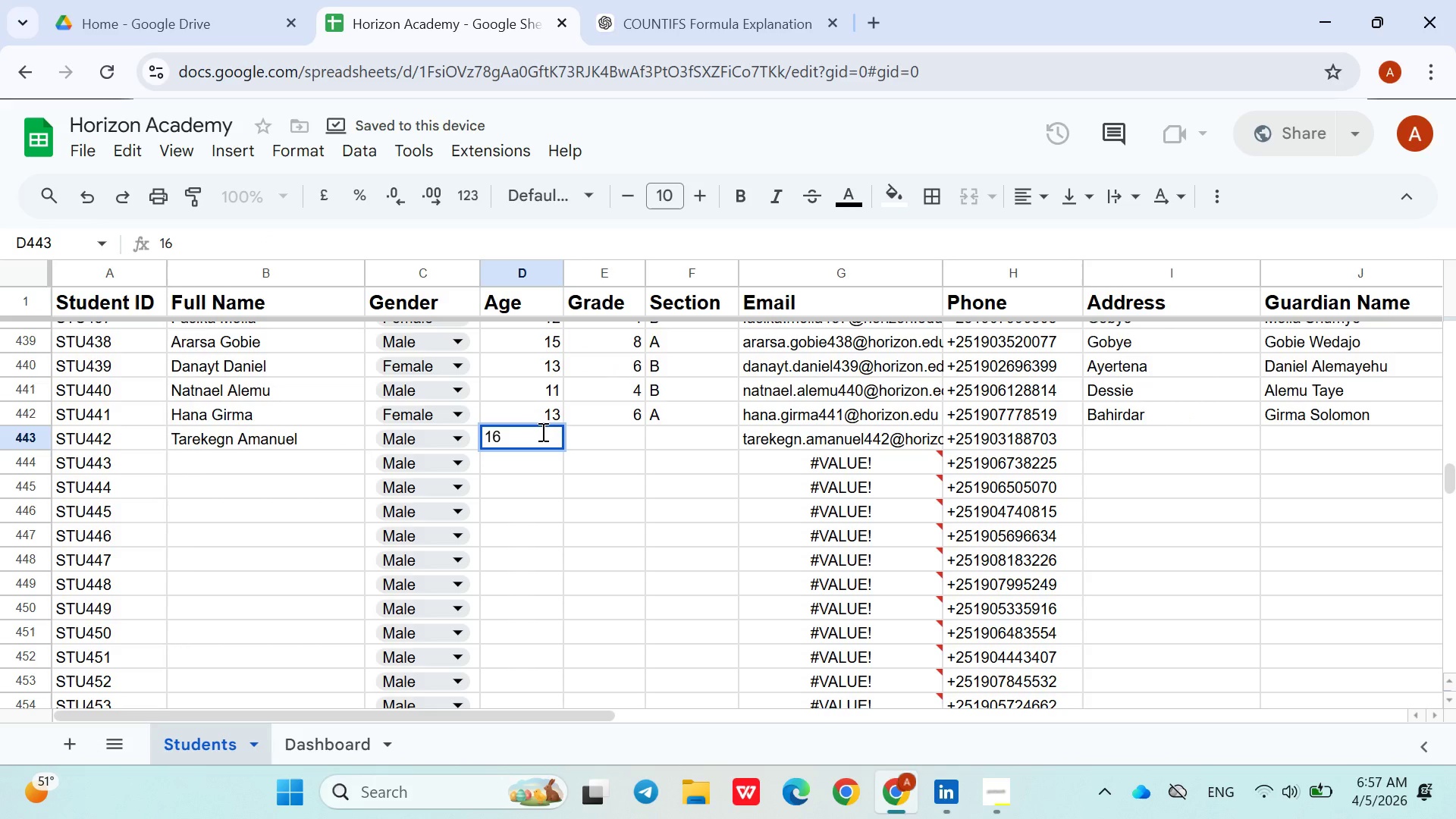 
key(ArrowRight)
 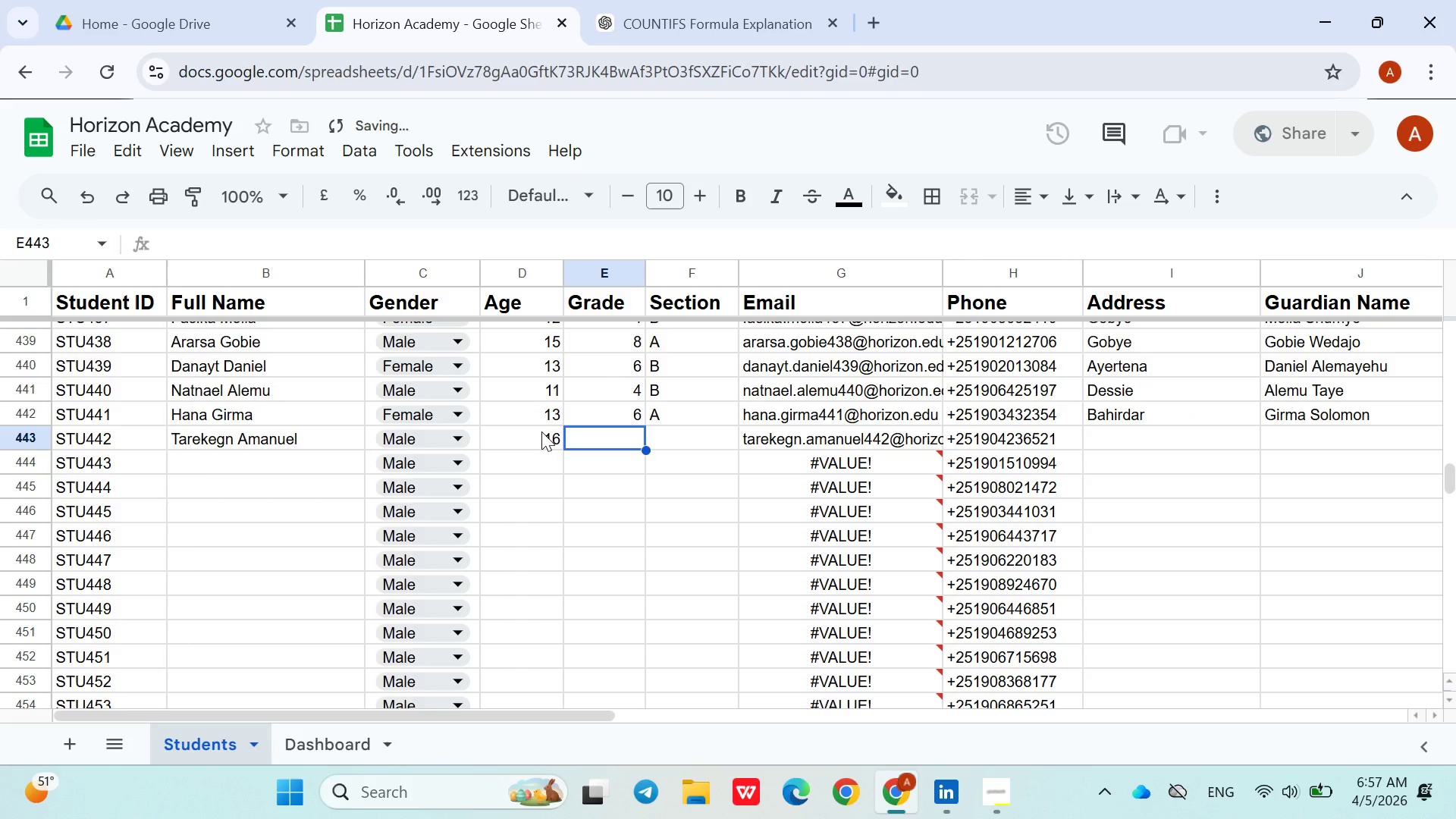 
key(9)
 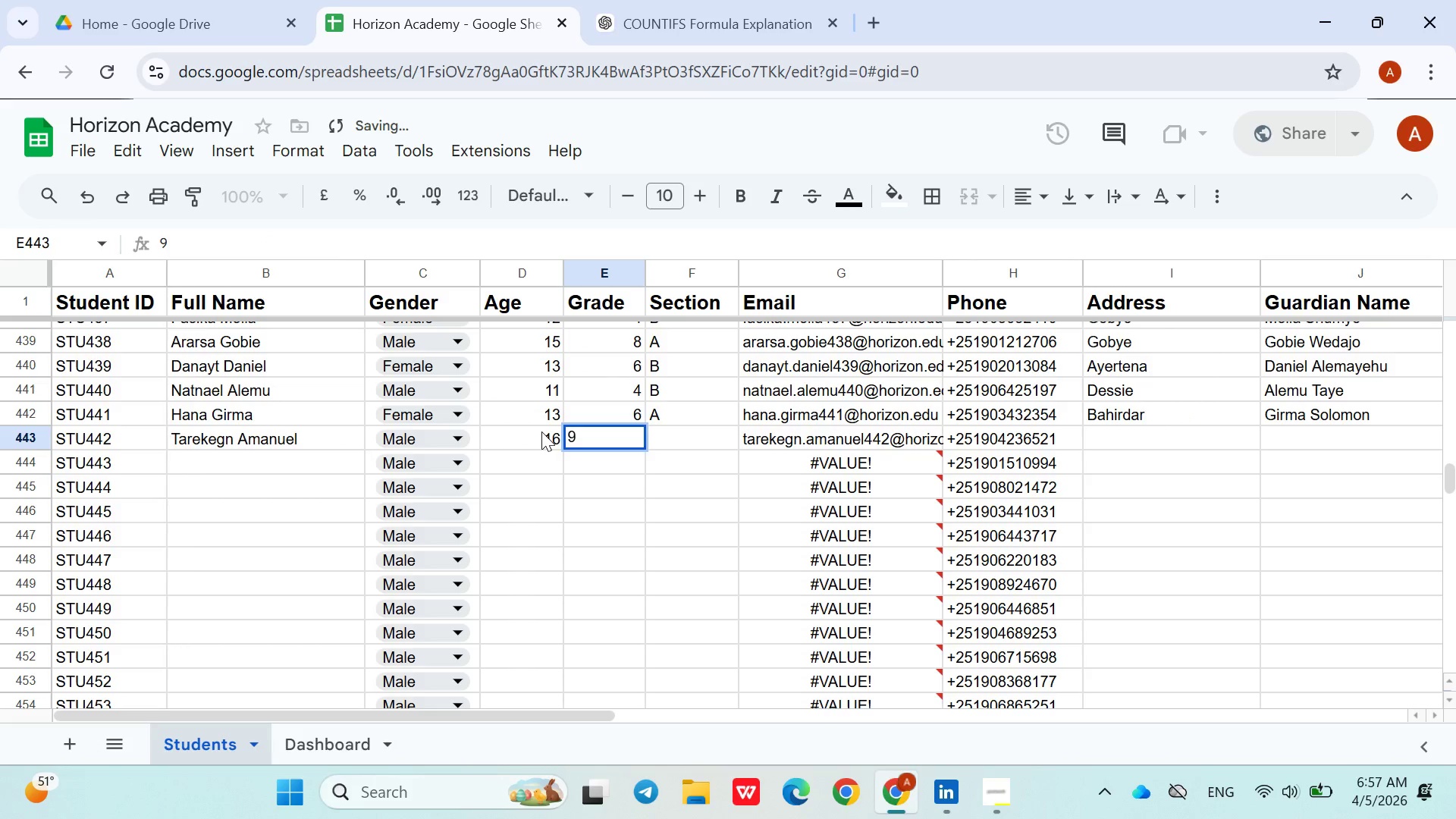 
key(ArrowRight)
 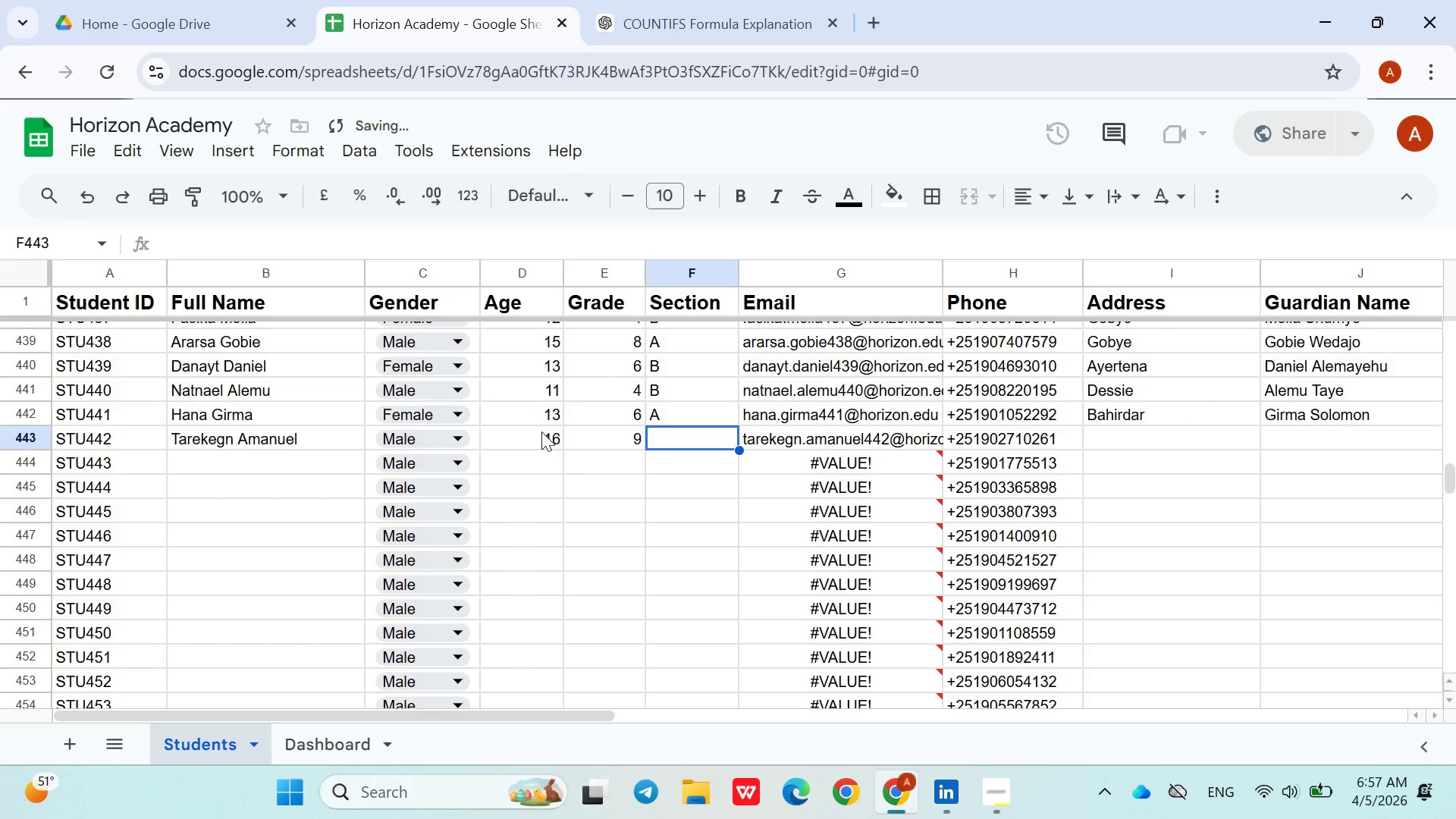 
key(Shift+A)
 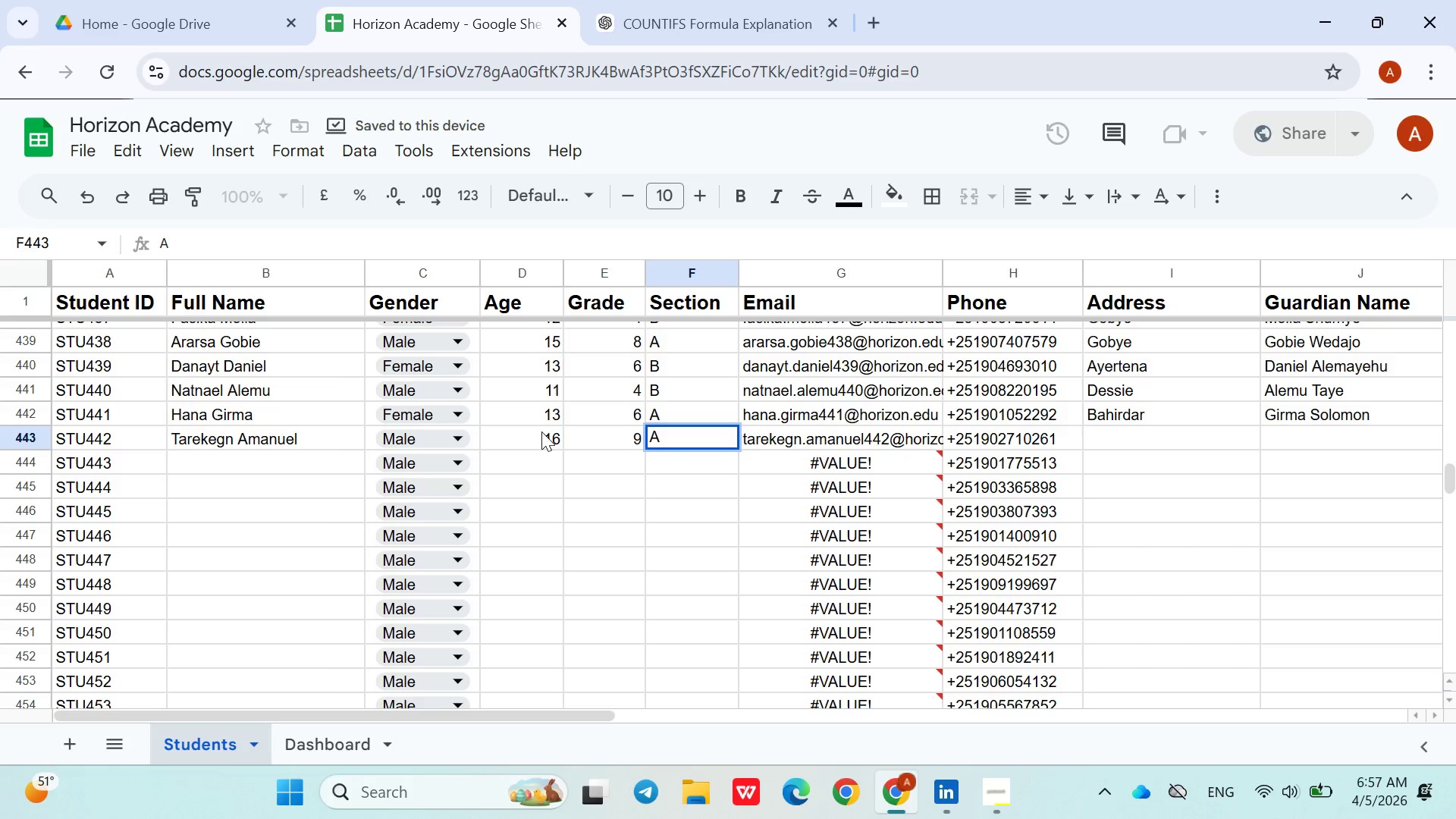 
key(ArrowRight)
 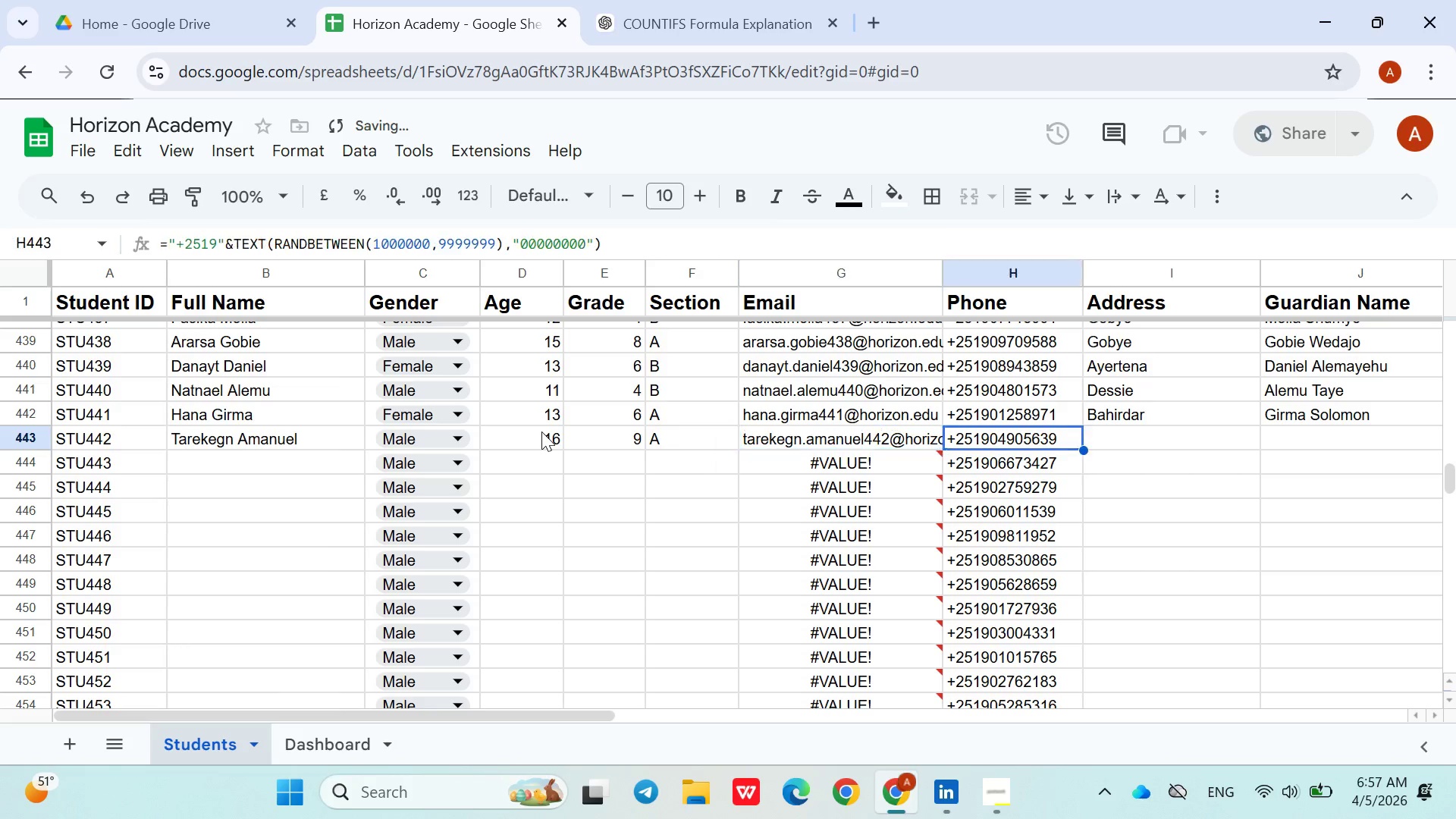 
key(ArrowRight)
 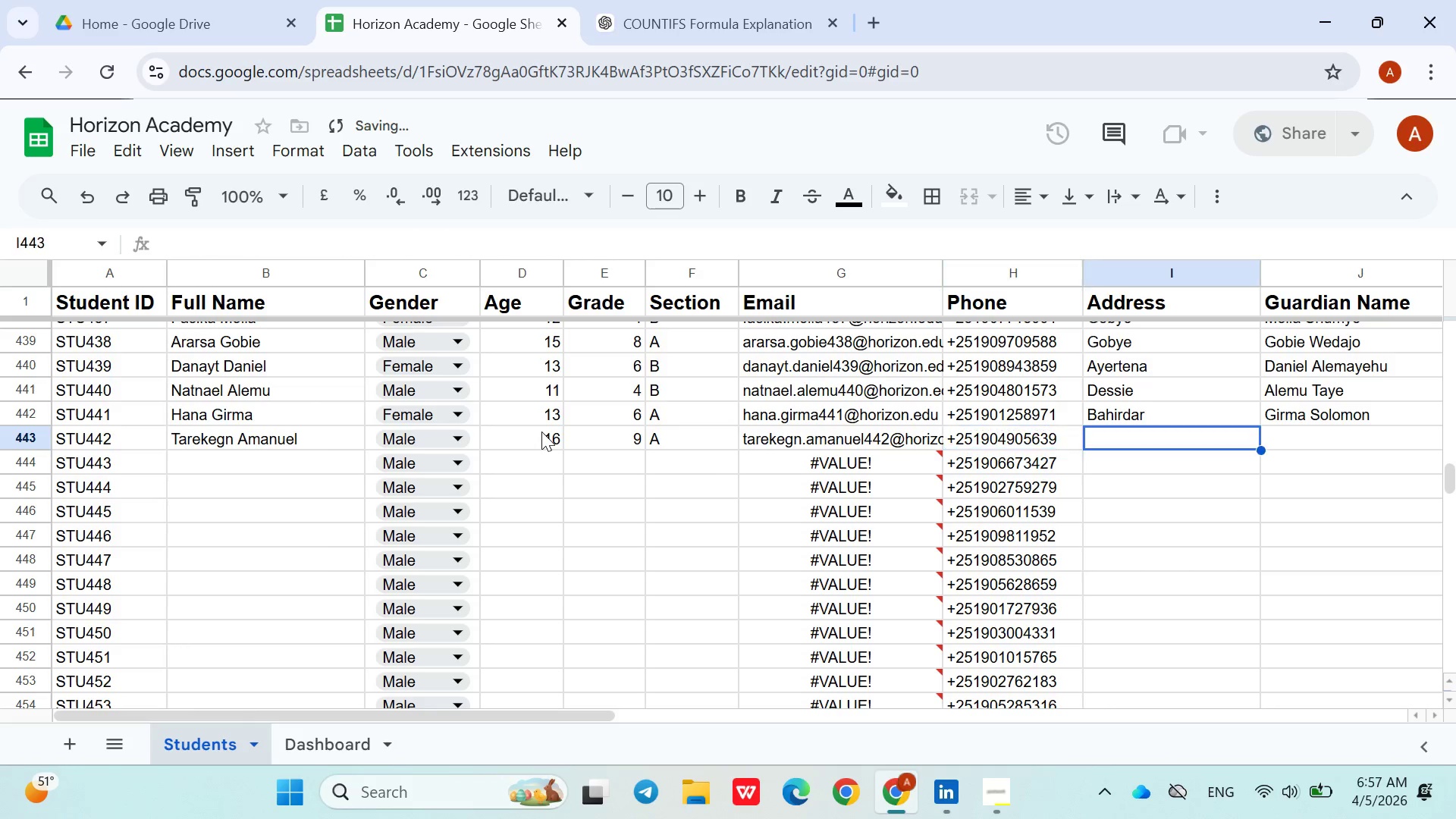 
key(ArrowRight)
 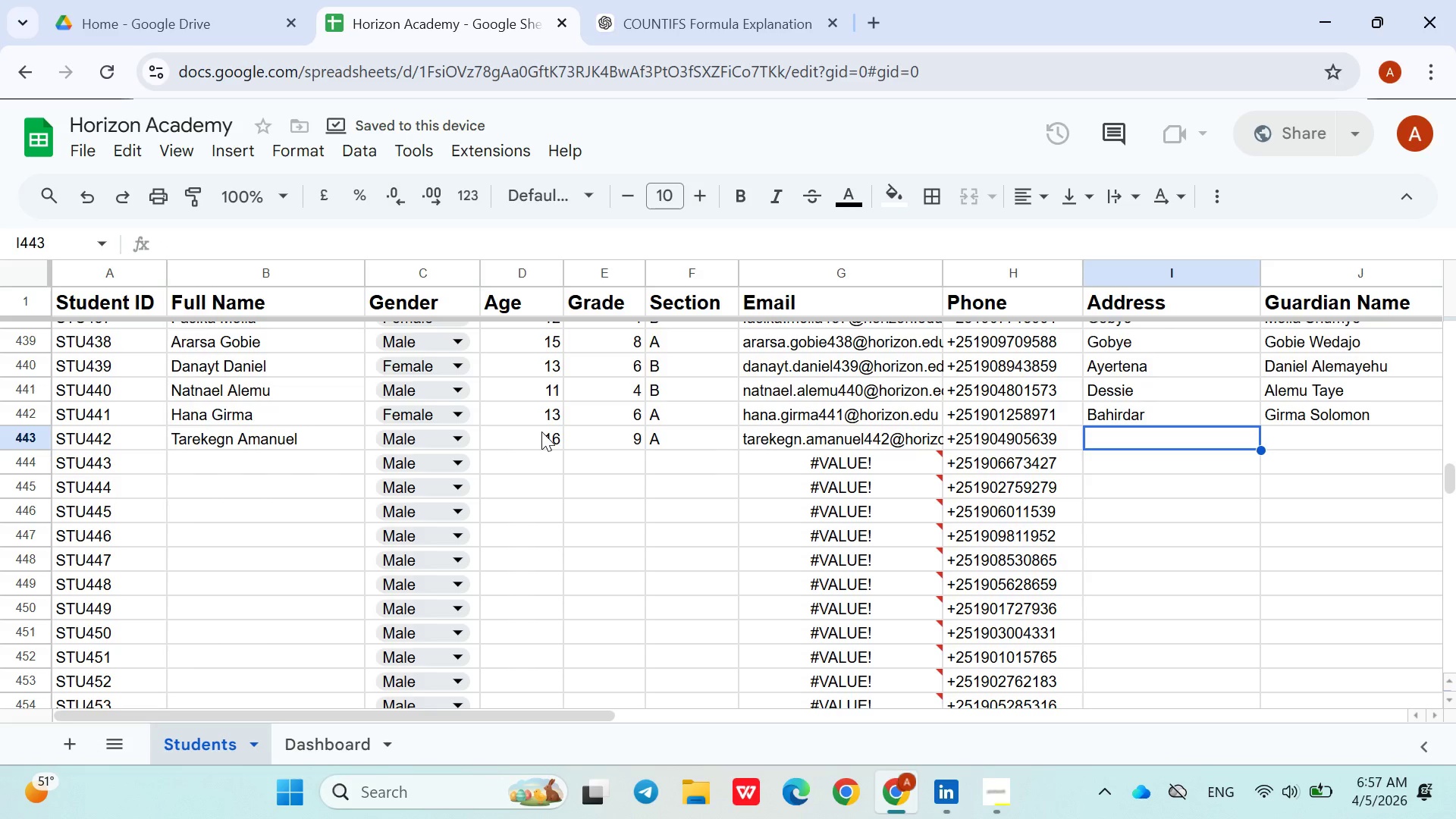 
type(hawa)
 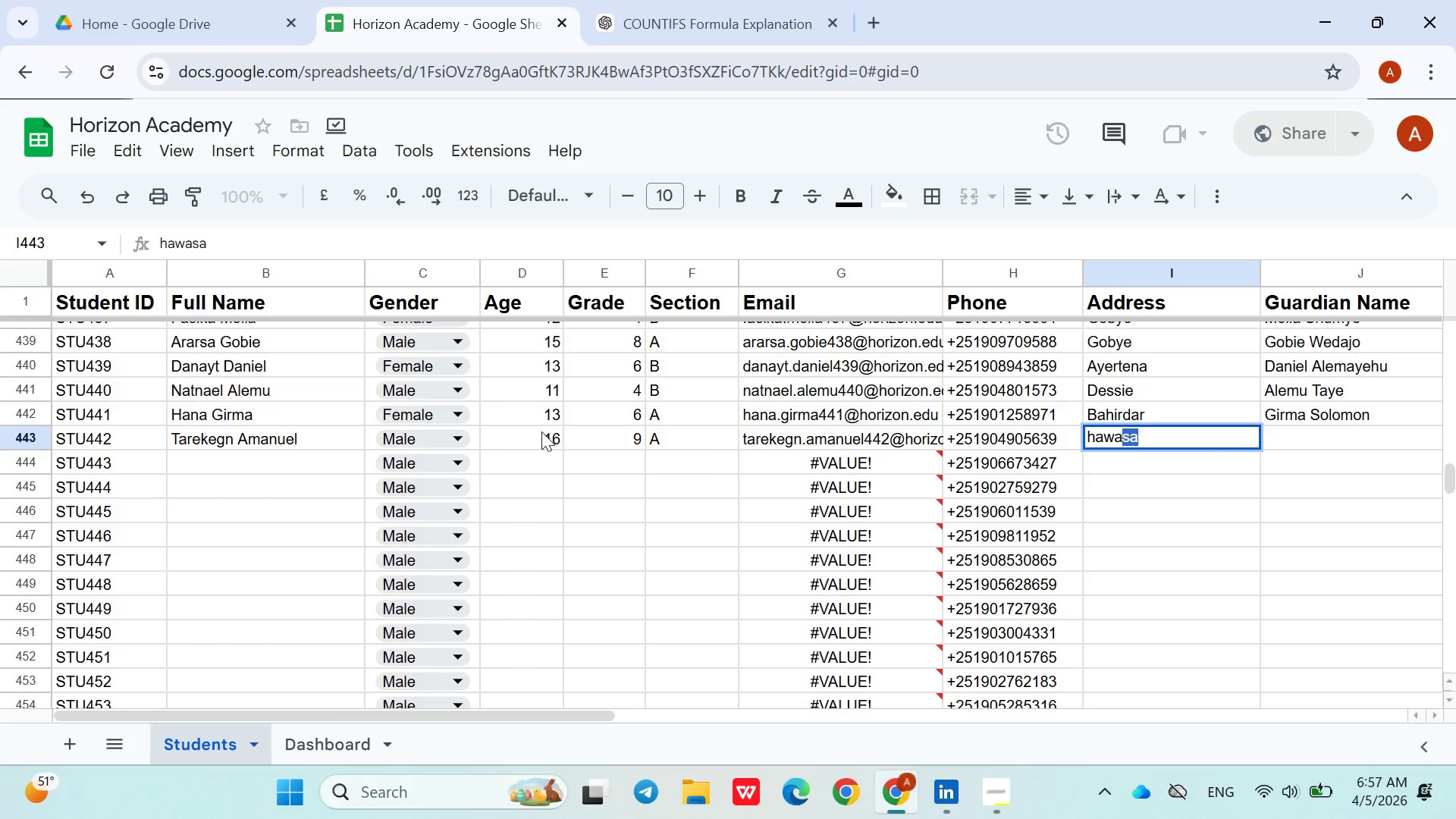 
key(ArrowRight)
 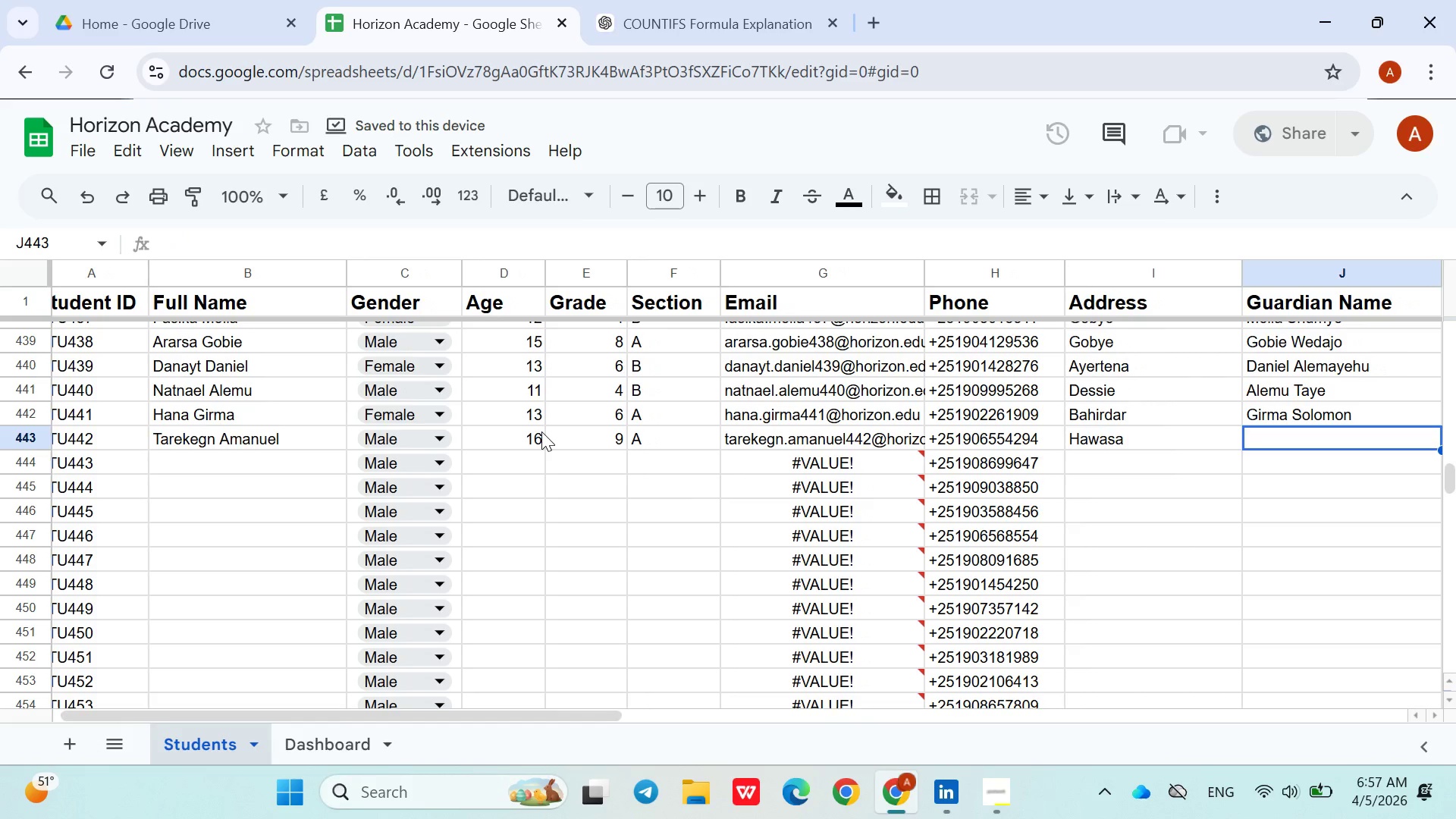 
type(Amanuel Mo)
key(Backspace)
type(uluneh)
 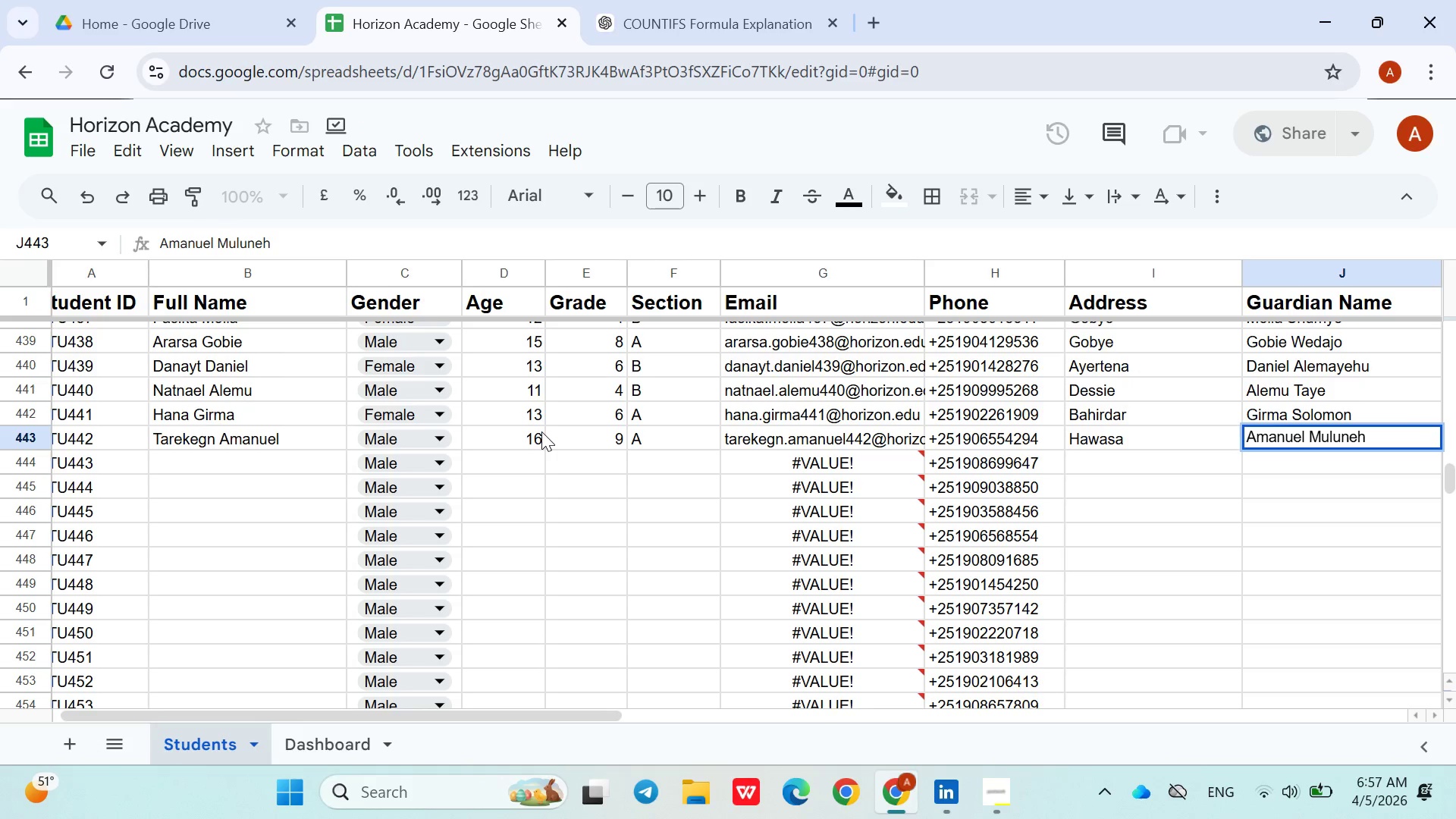 
key(ArrowDown)
 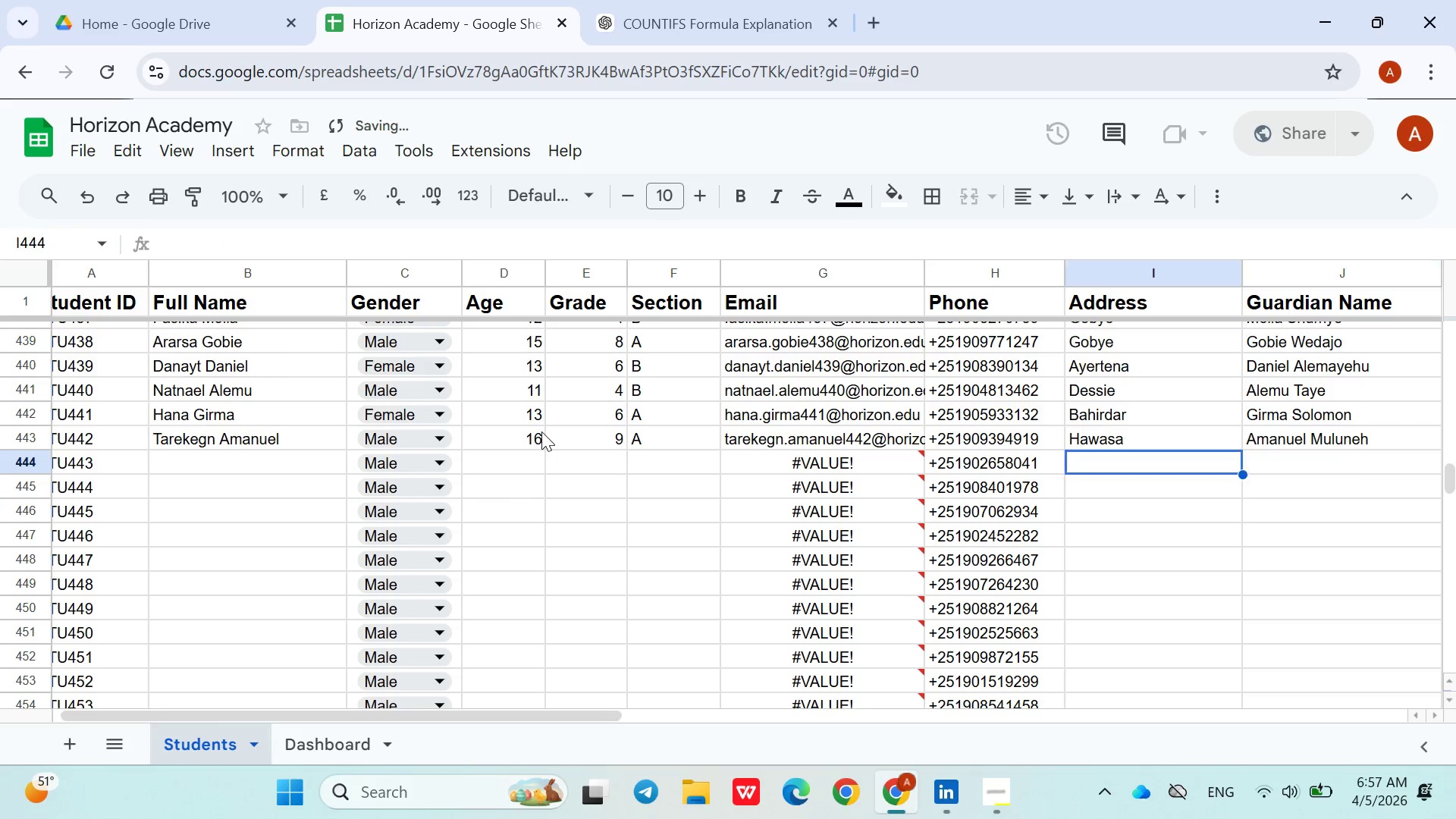 
hold_key(key=ArrowLeft, duration=0.83)
 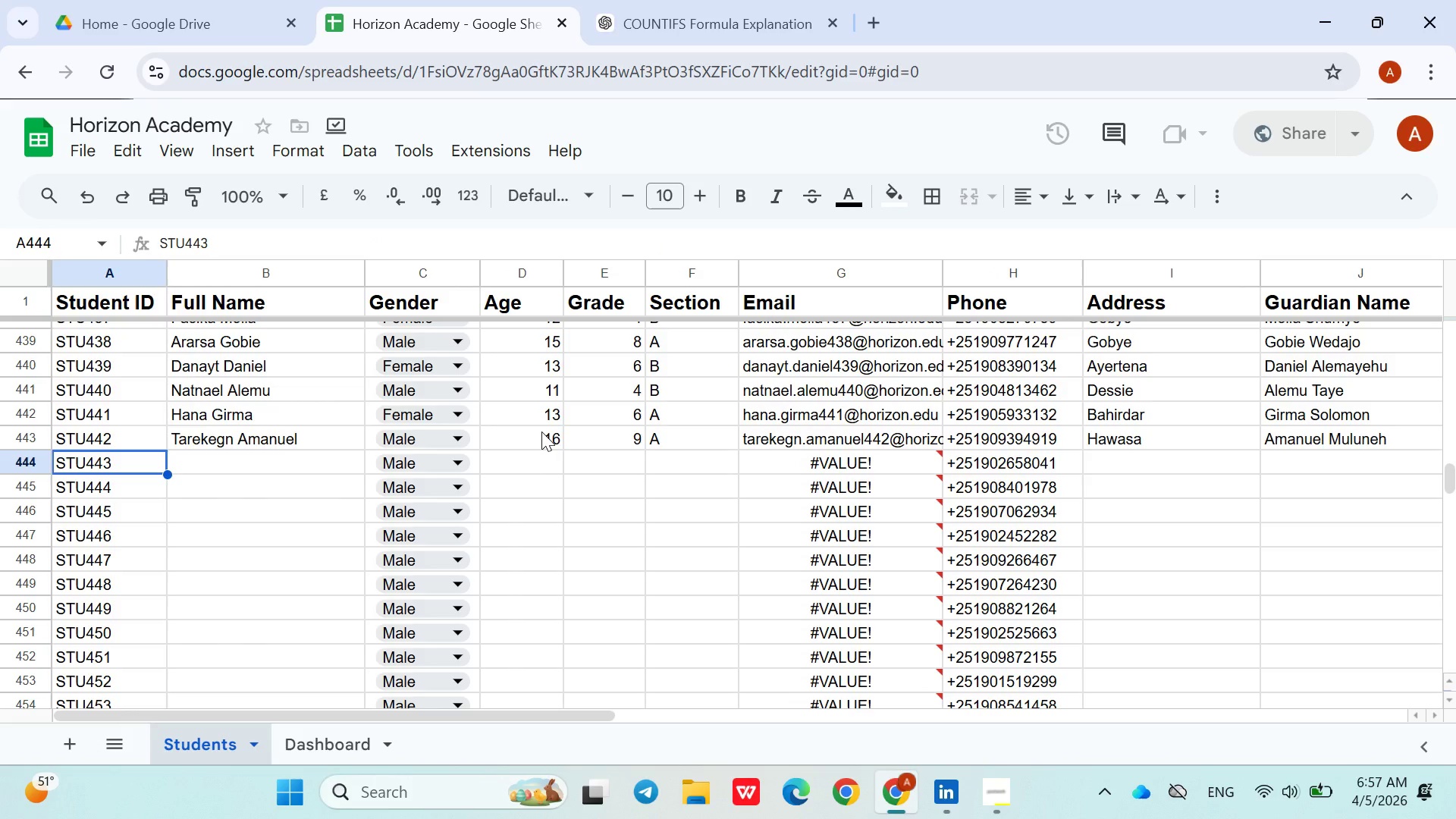 
wait(8.62)
 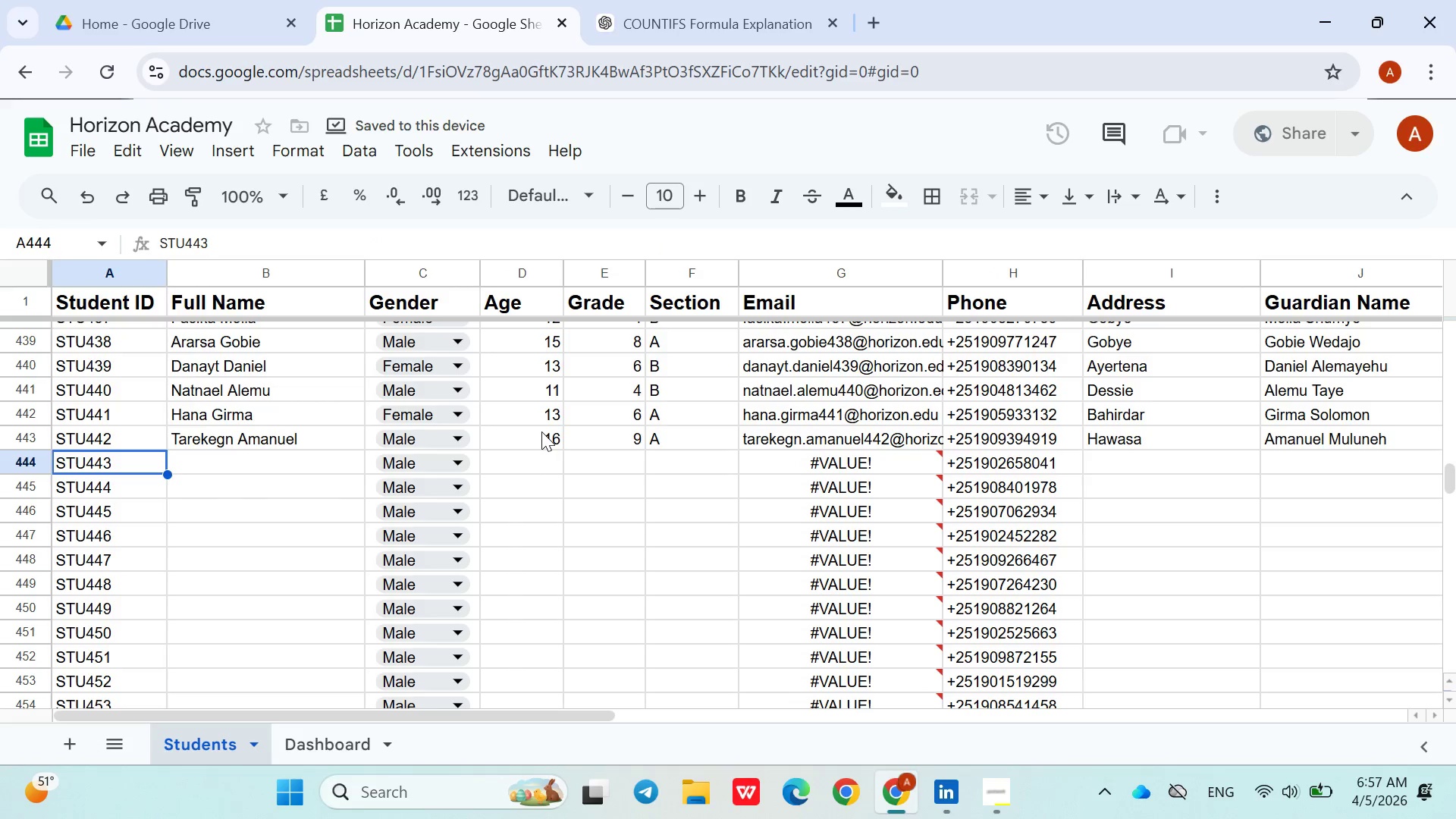 
key(Shift+E)
 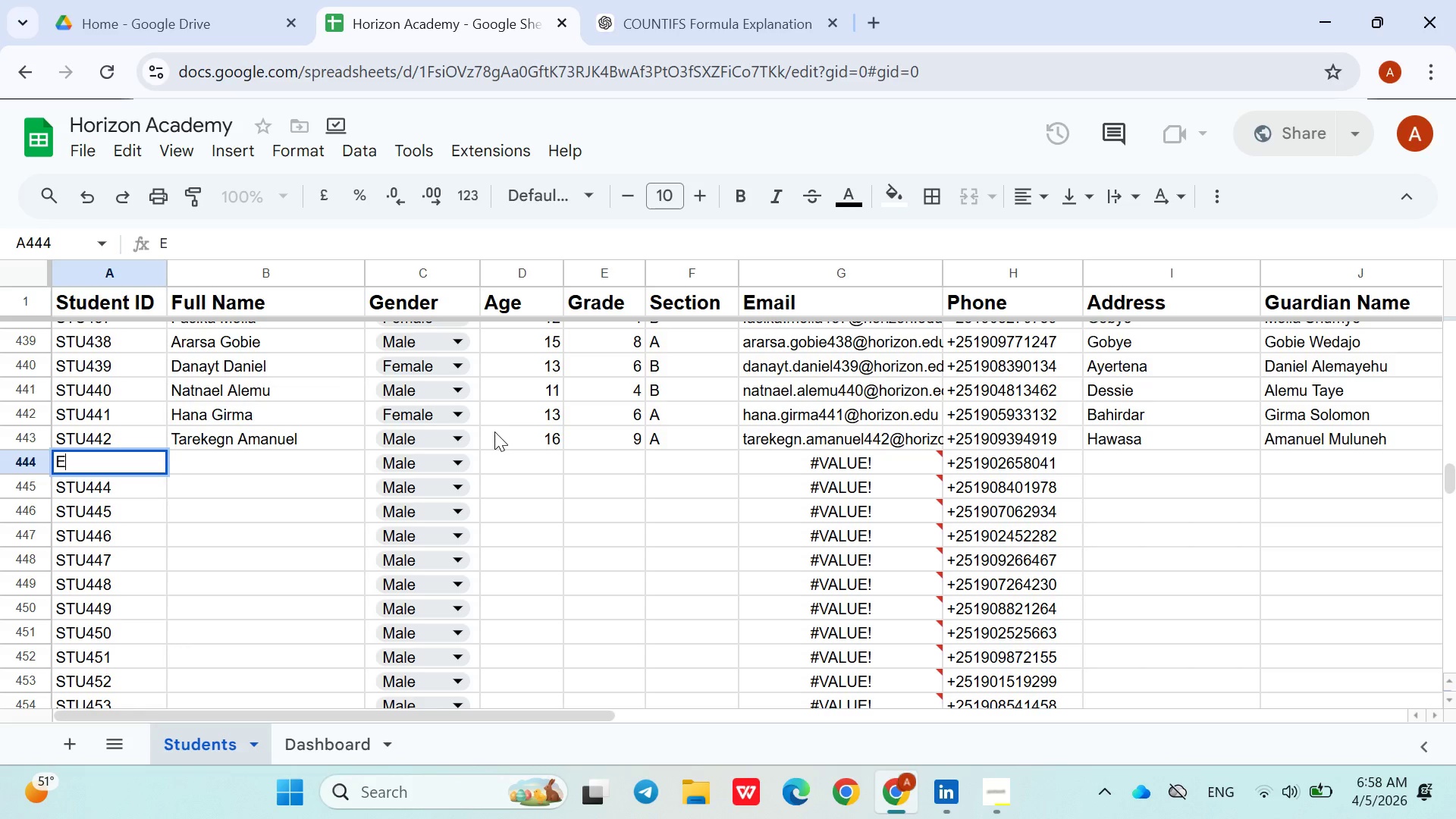 
key(Control+Z)
 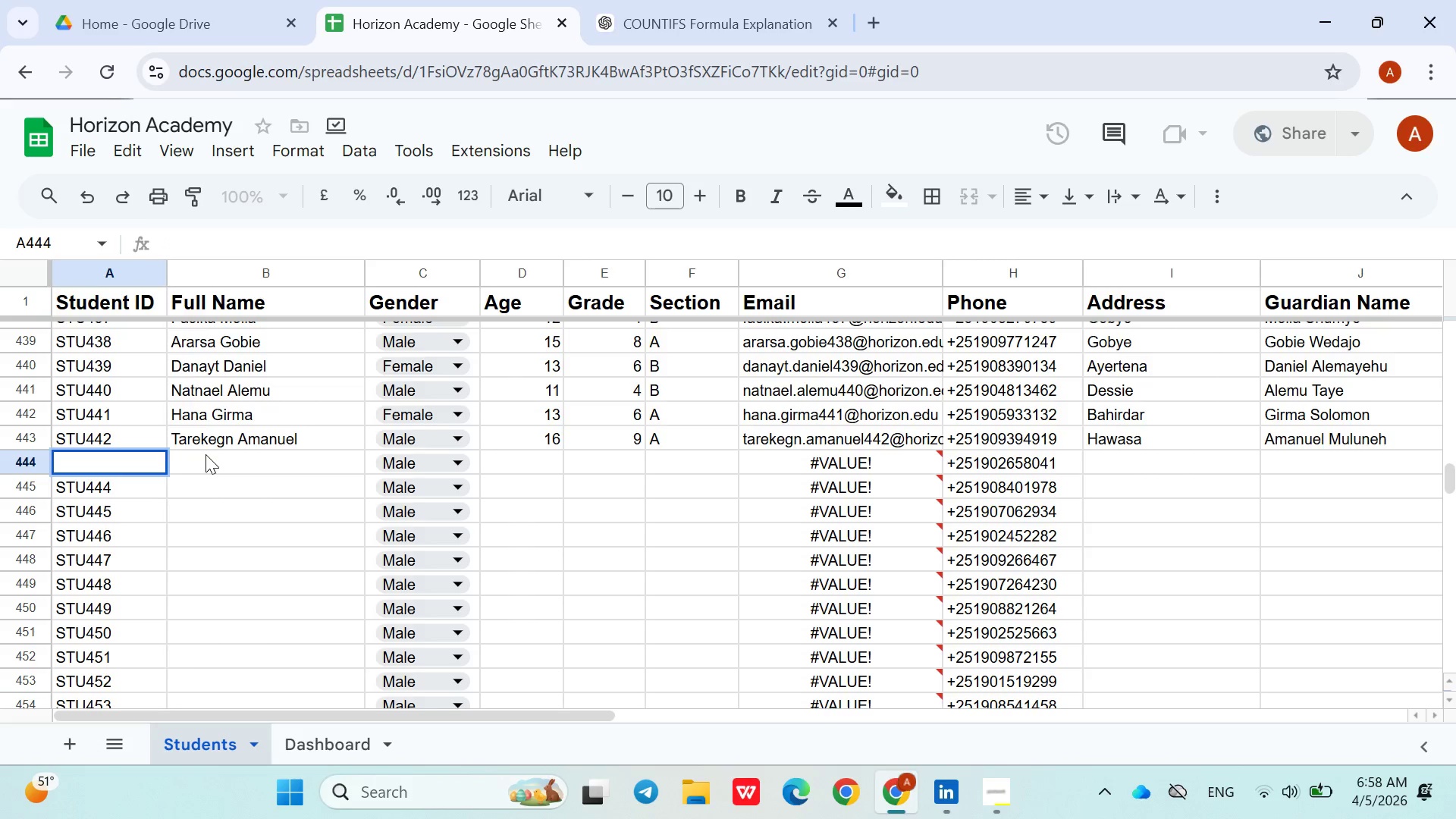 
left_click([201, 454])
 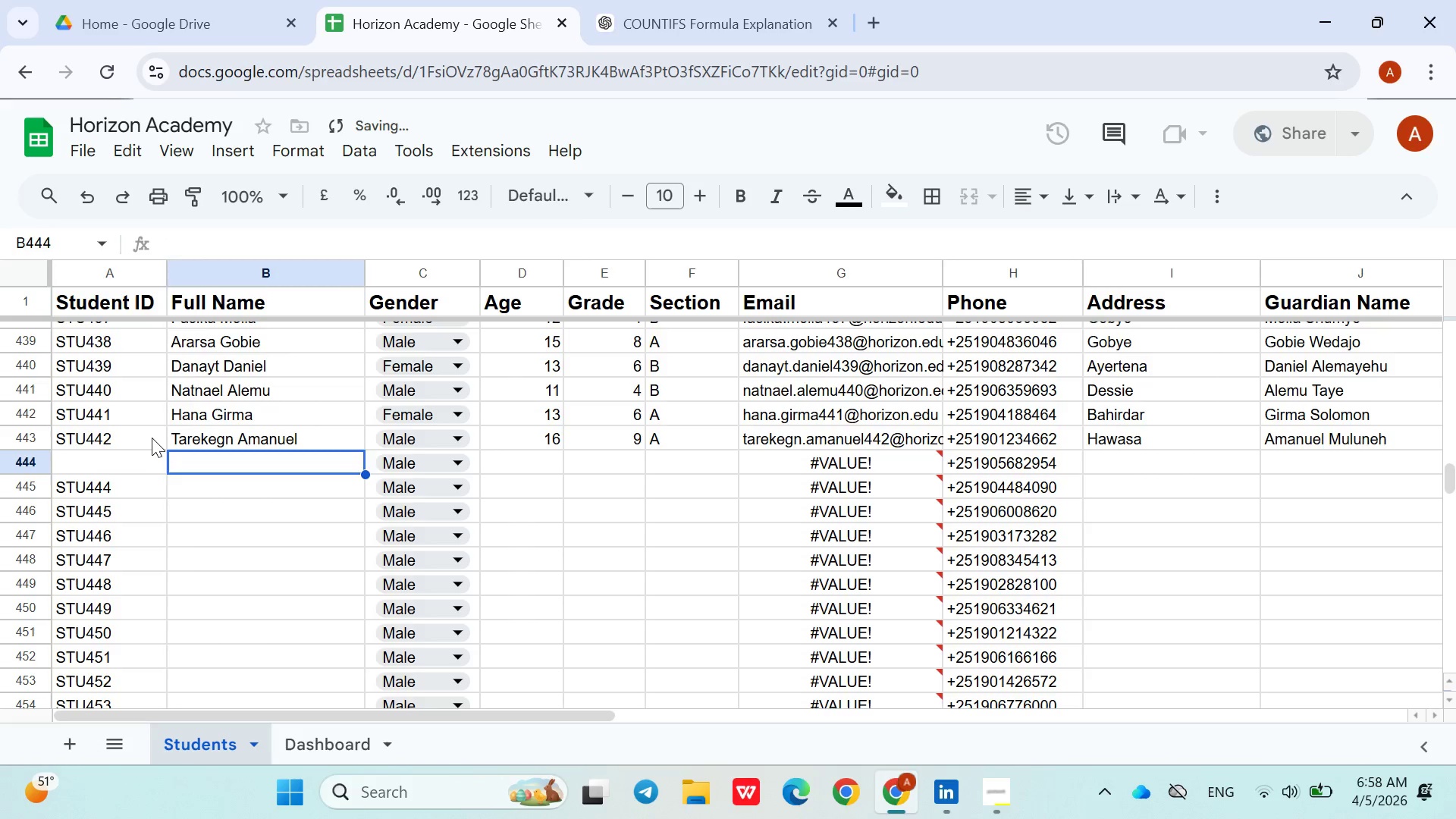 
left_click([151, 438])
 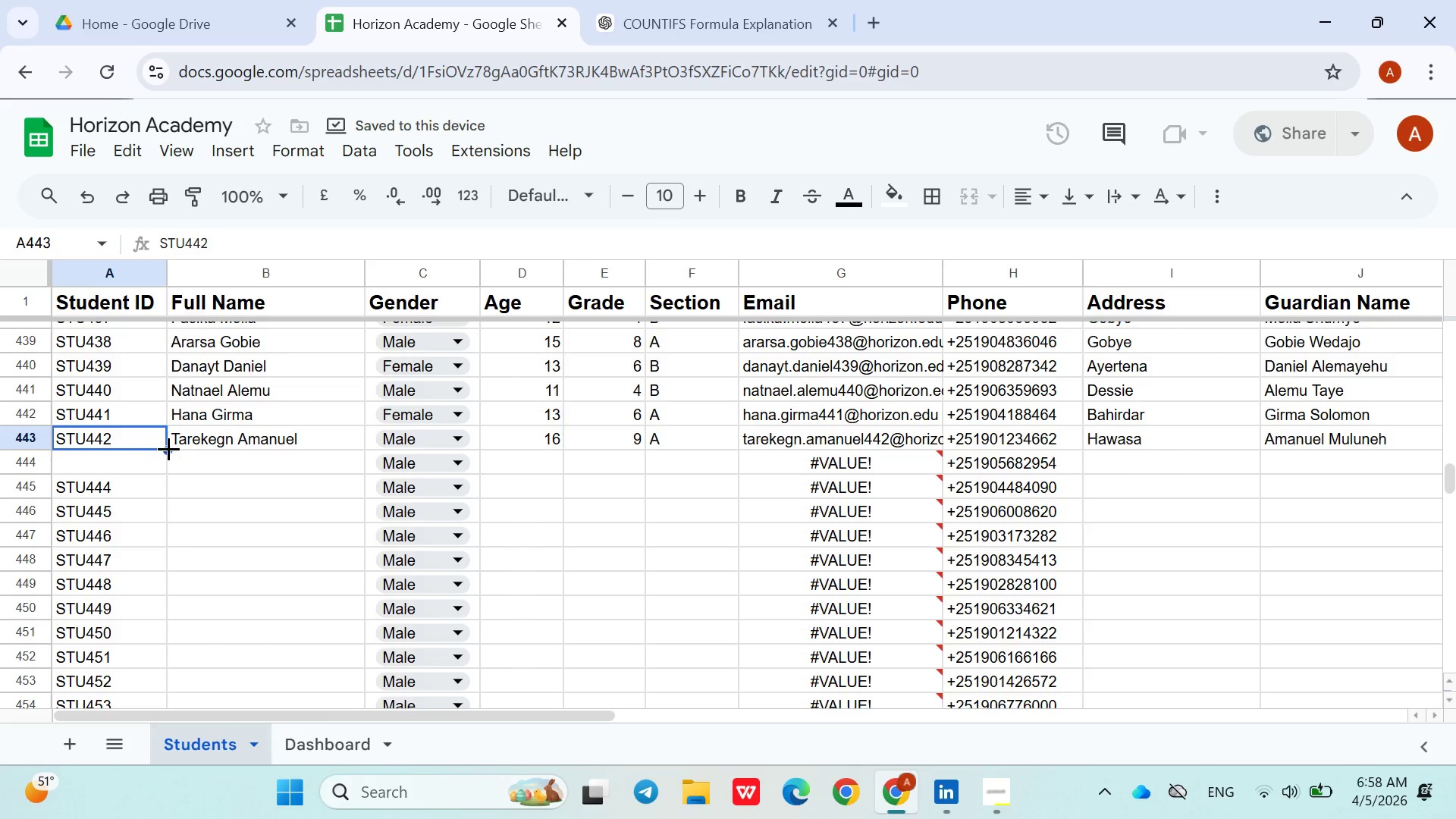 
left_click_drag(start_coordinate=[168, 448], to_coordinate=[168, 469])
 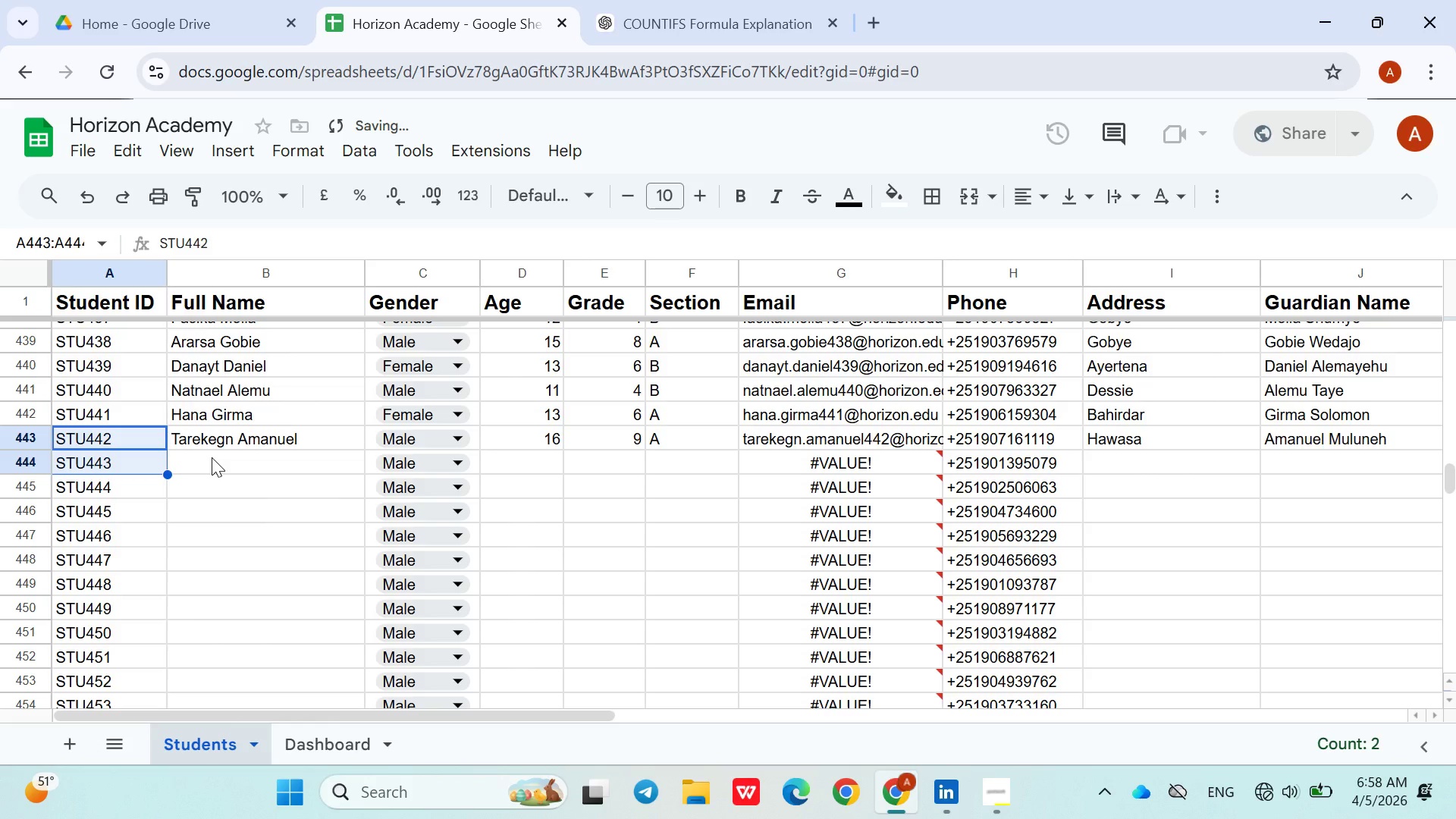 
left_click([212, 456])
 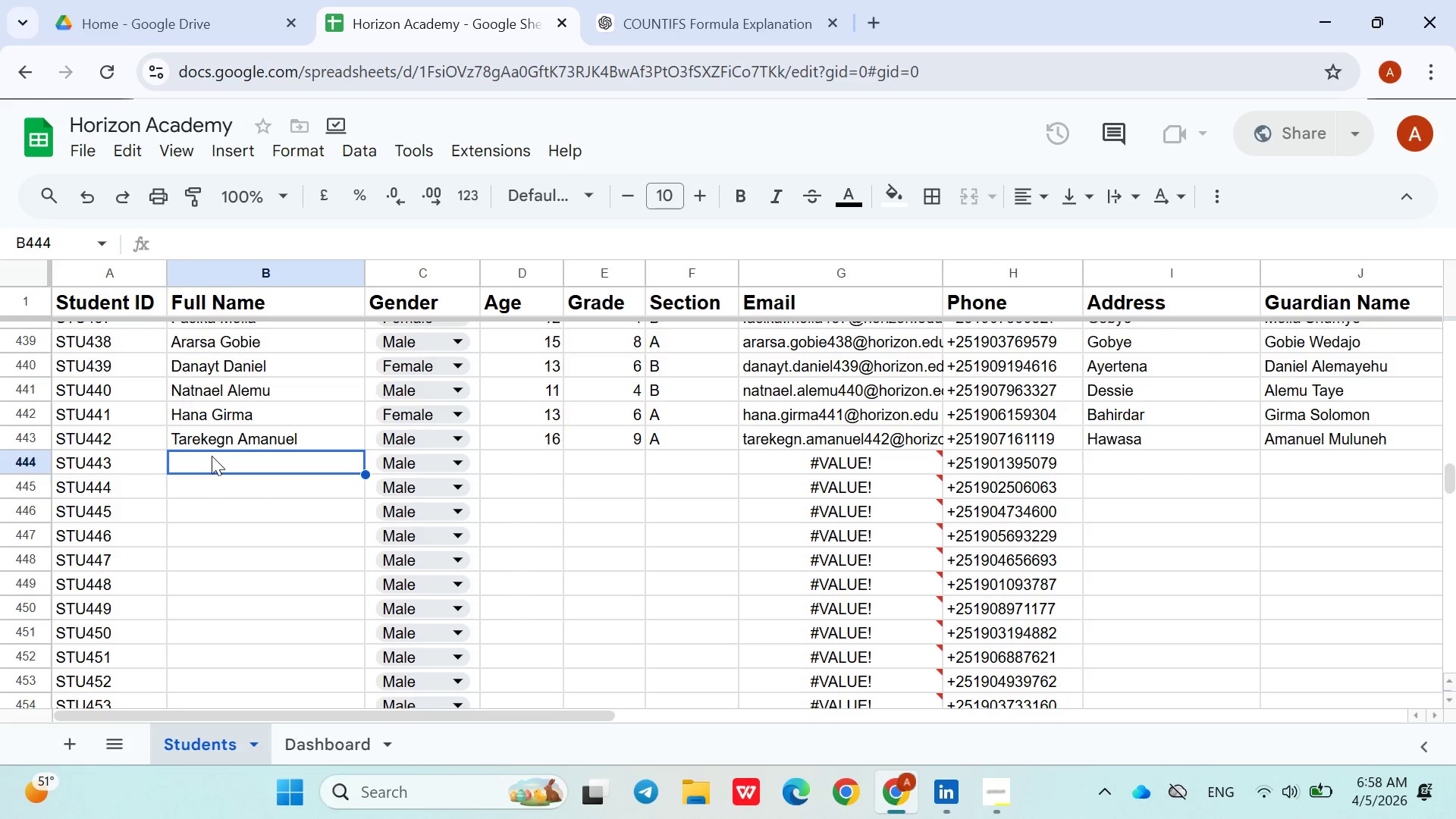 
wait(7.48)
 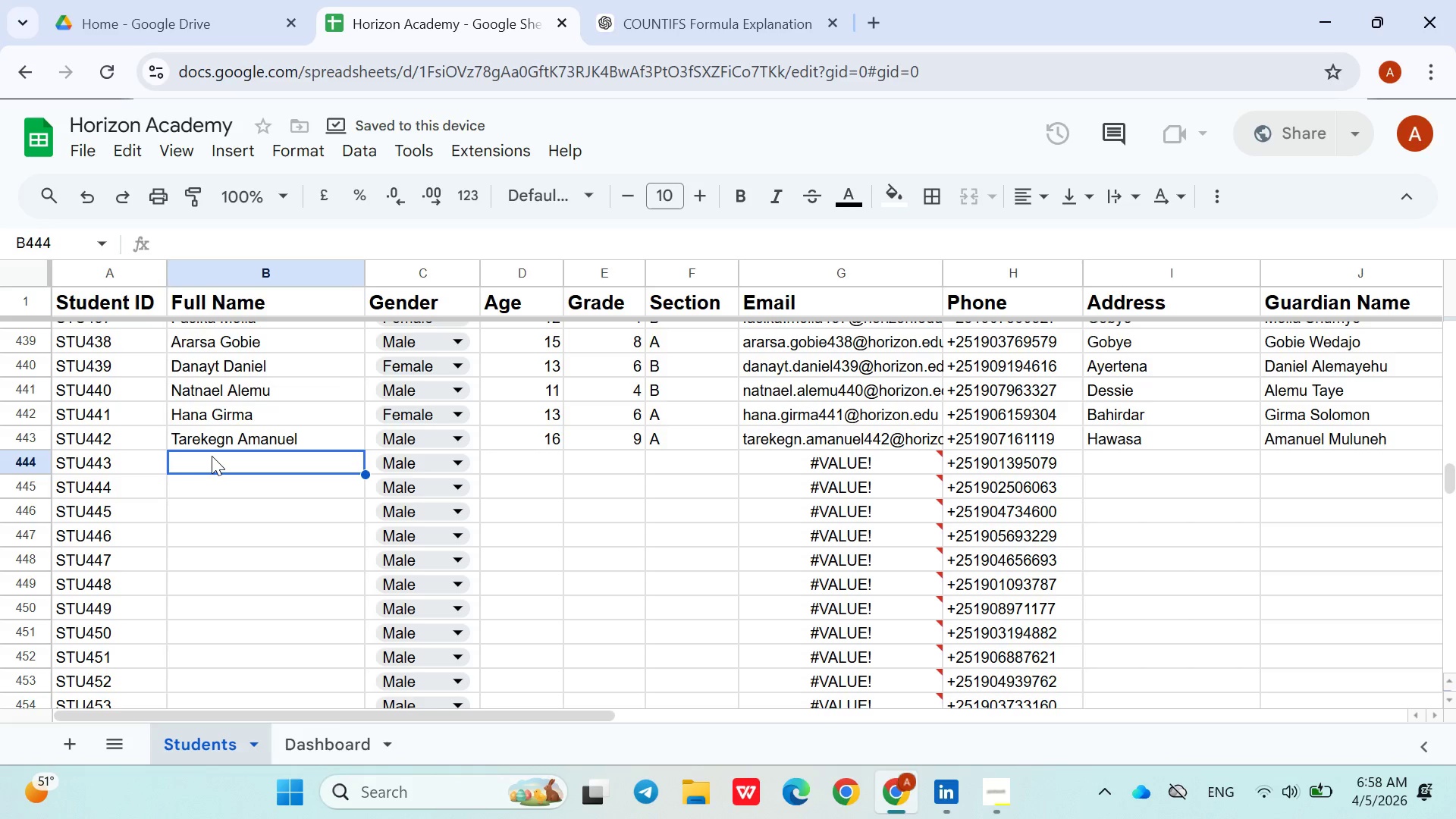 
type(Eyob )
 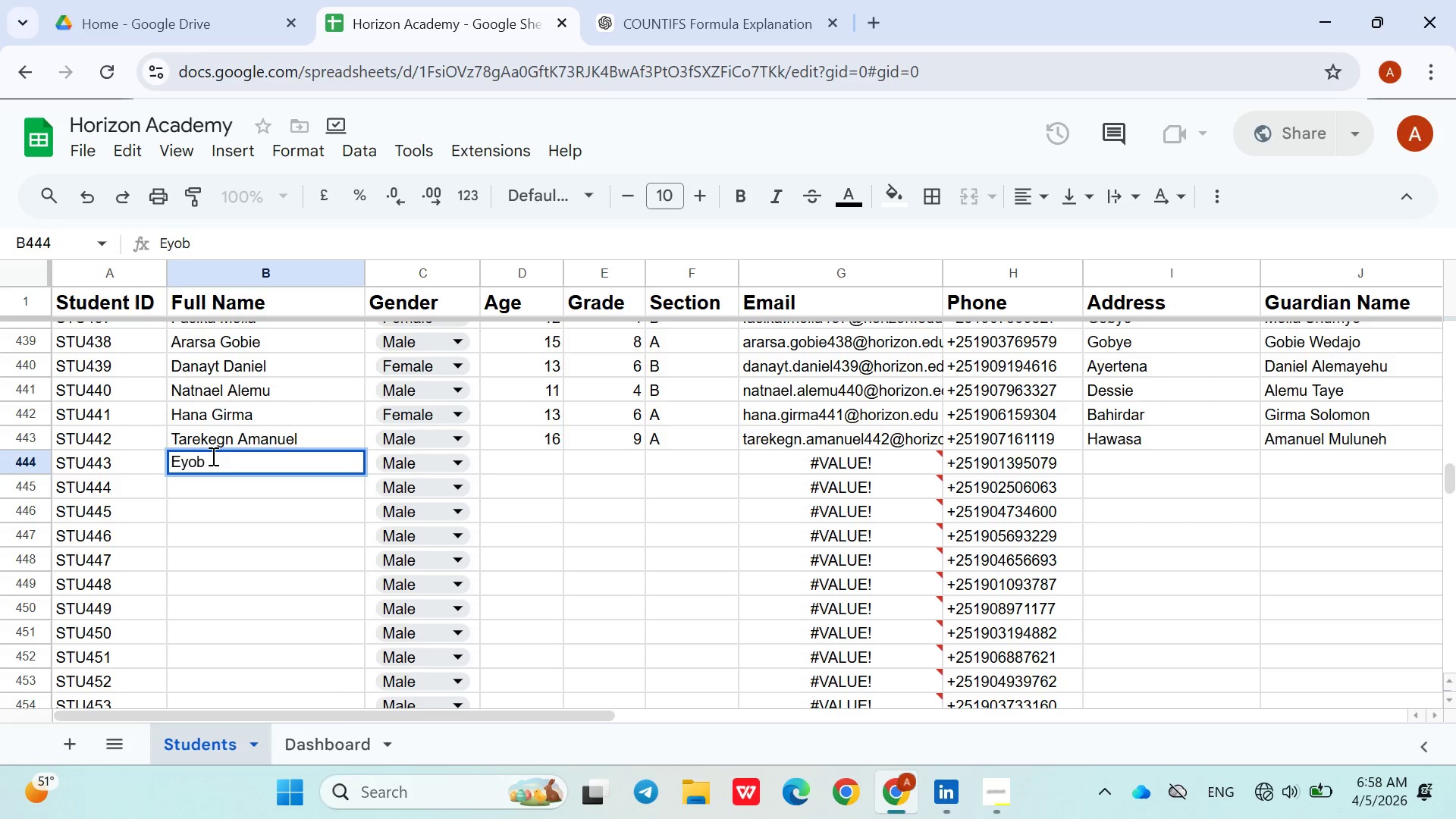 
wait(5.72)
 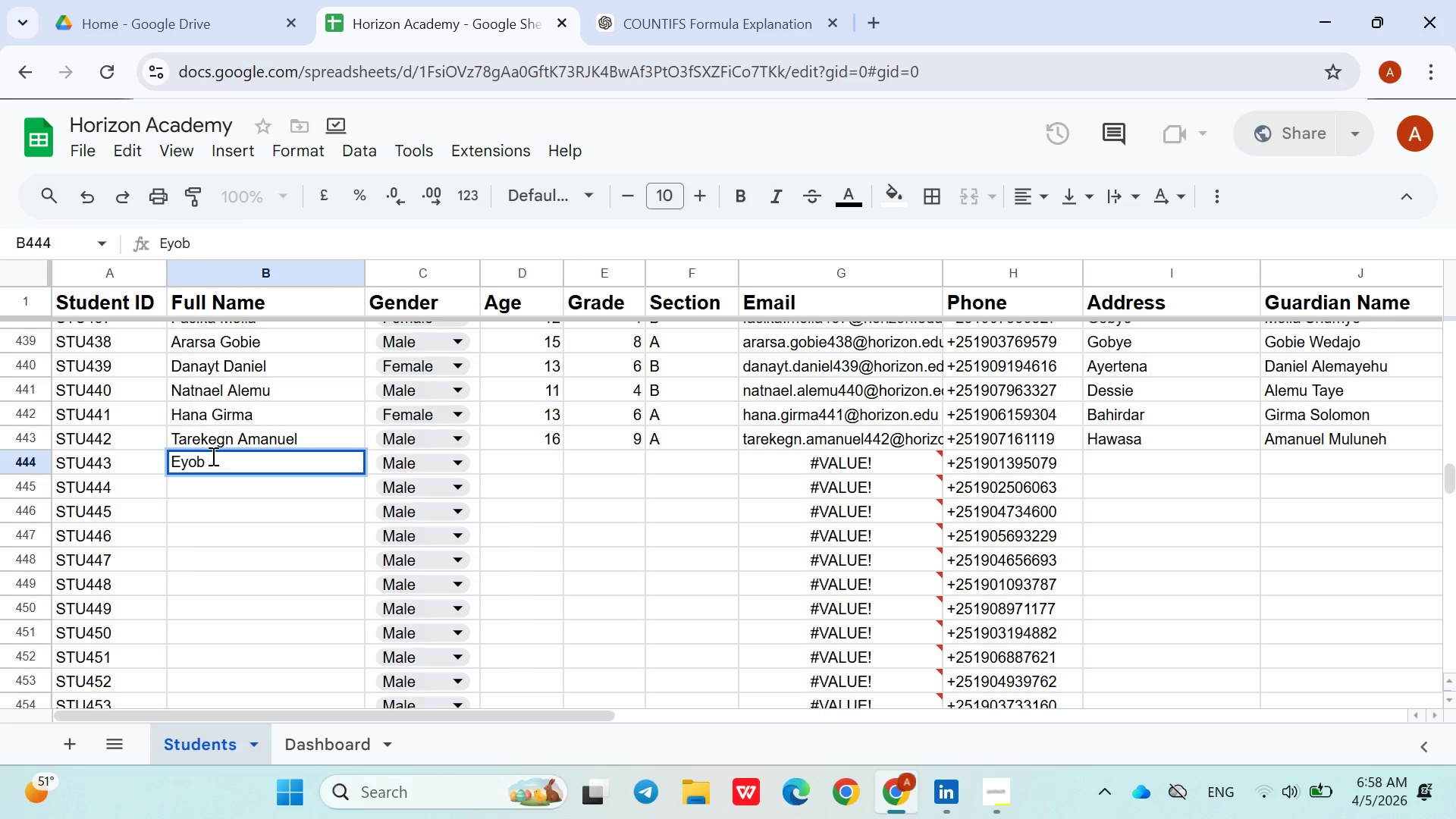 
type(Demelash)
 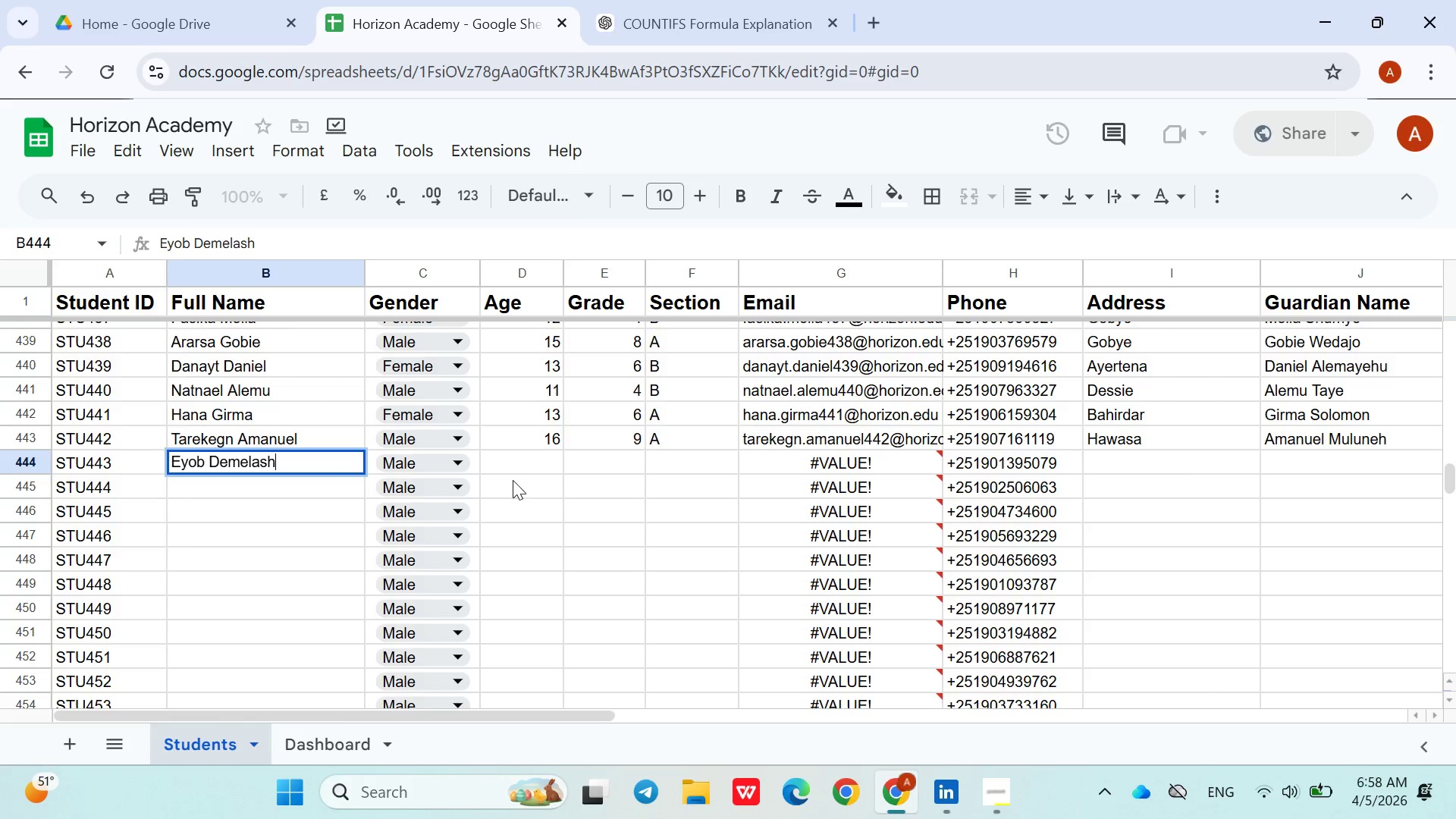 
left_click([516, 467])
 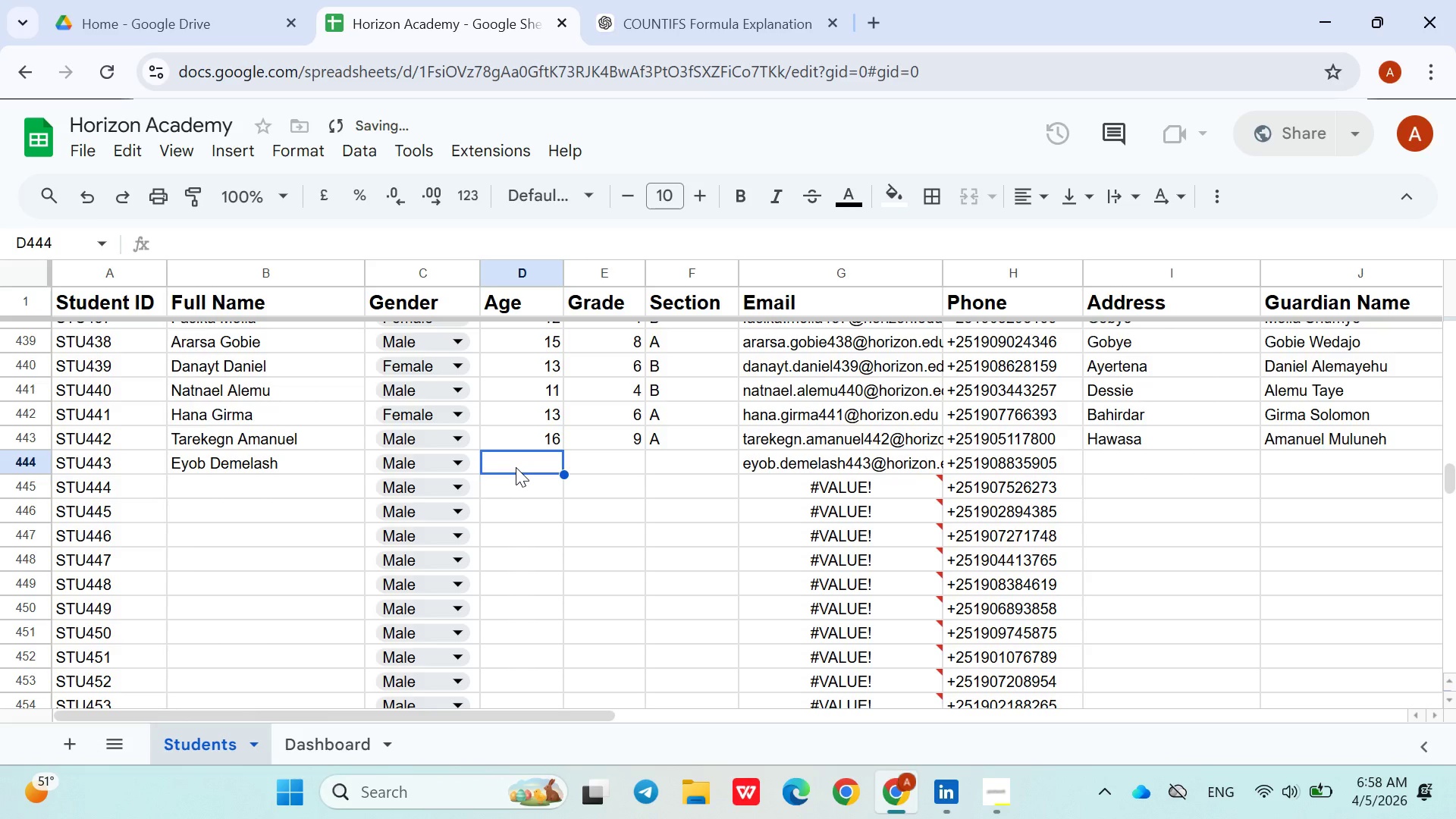 
type(19)
 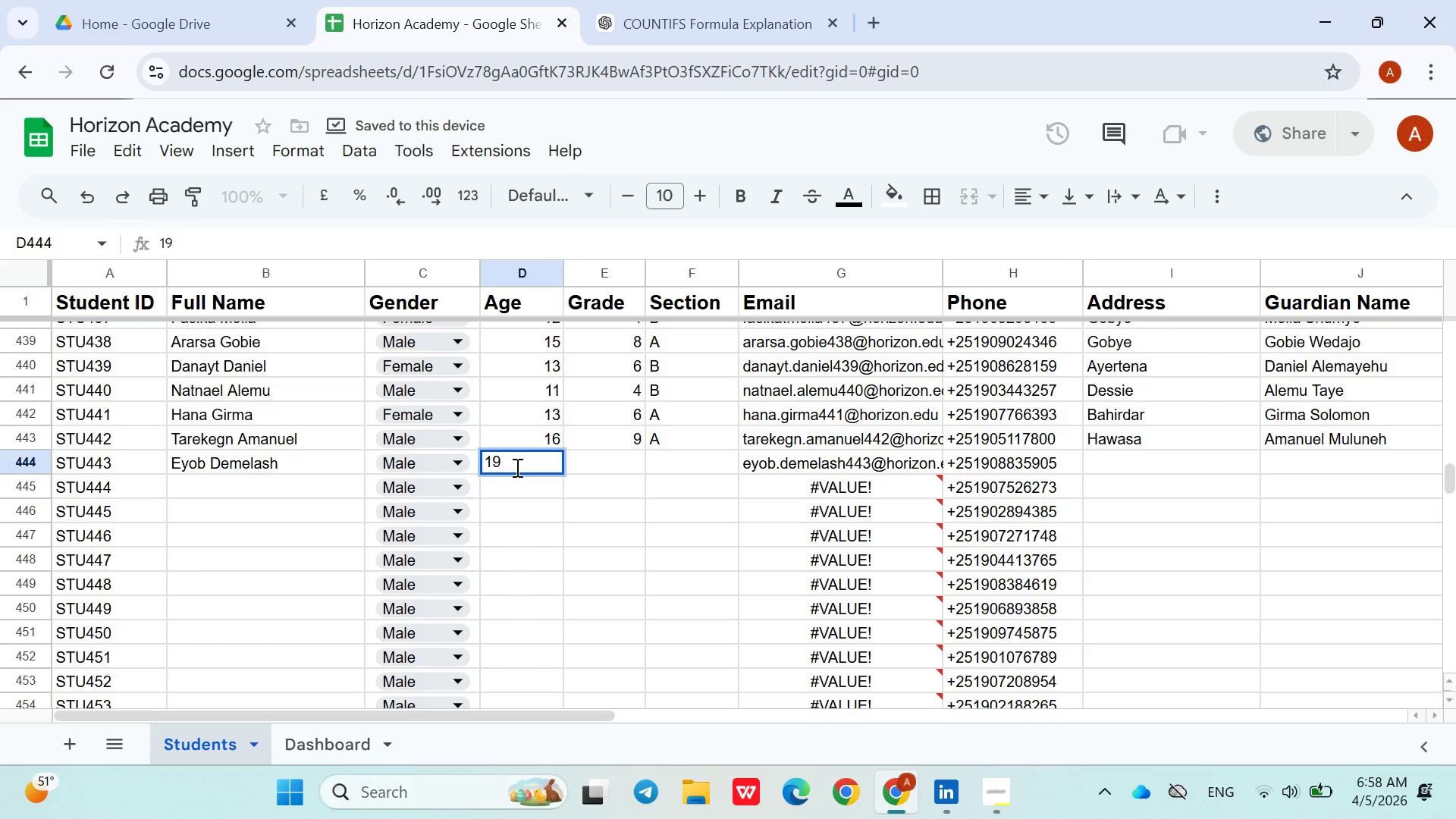 
key(ArrowRight)
 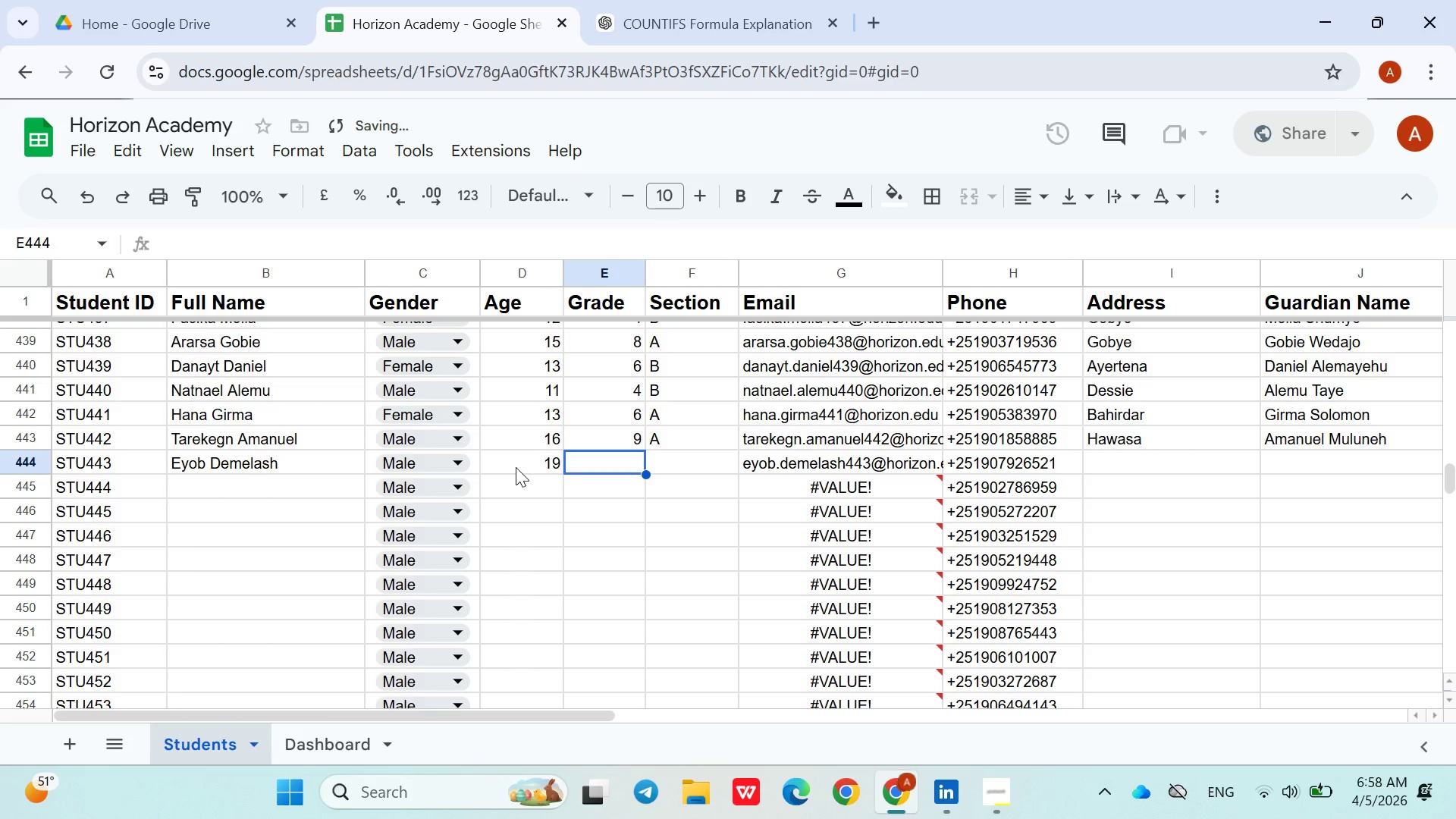 
type(12)
 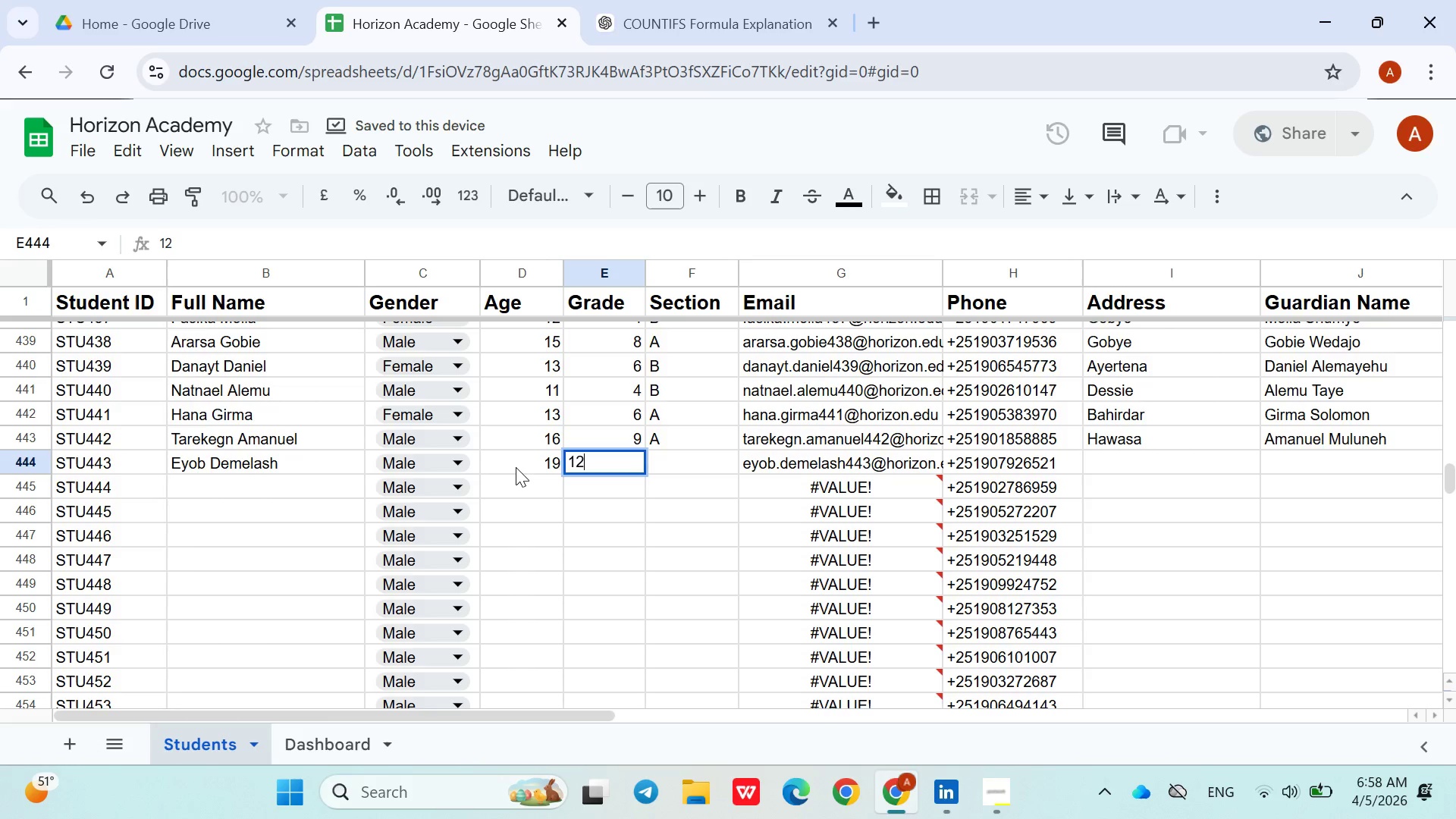 
key(ArrowRight)
 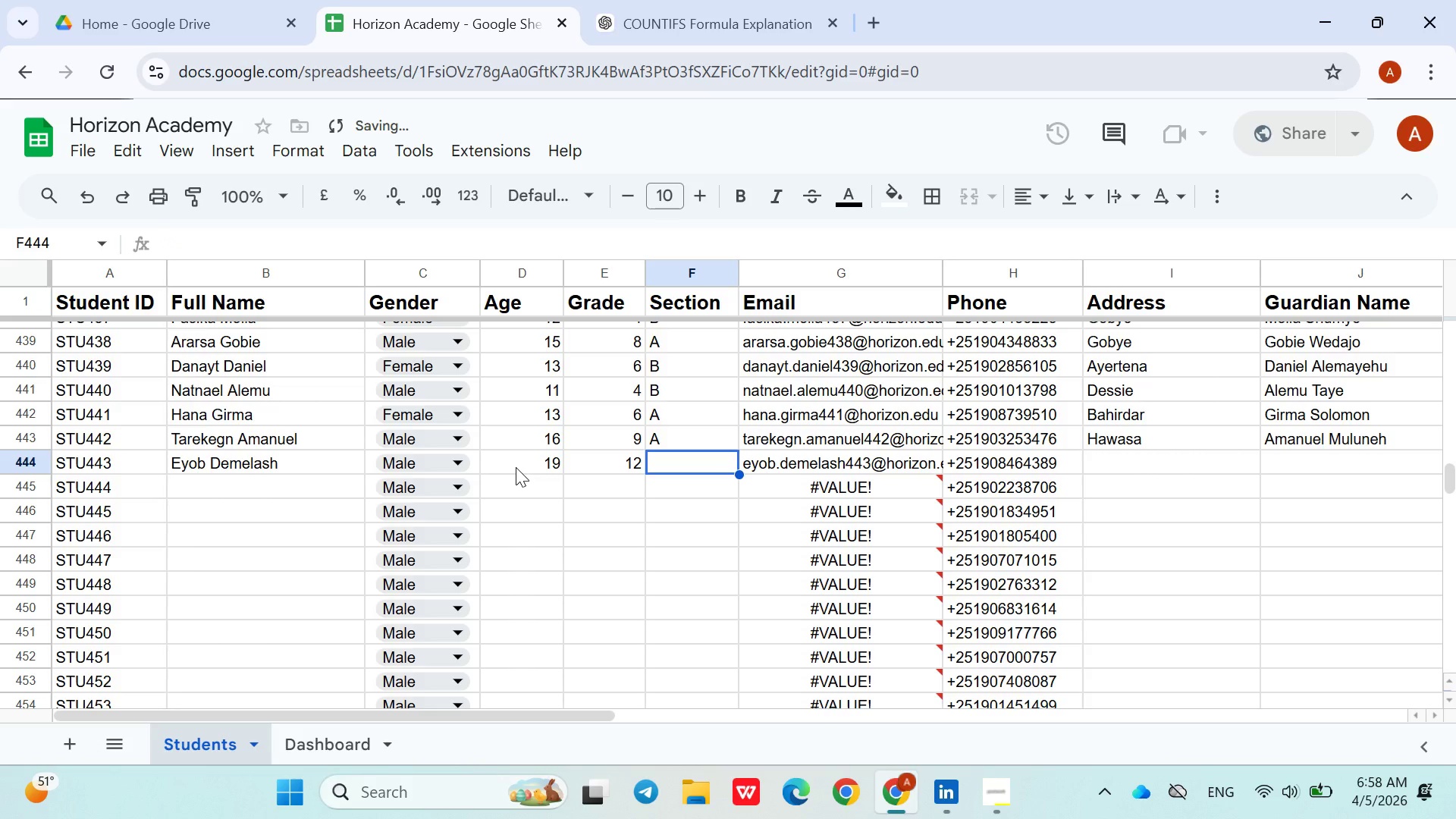 
key(Shift+ShiftLeft)
 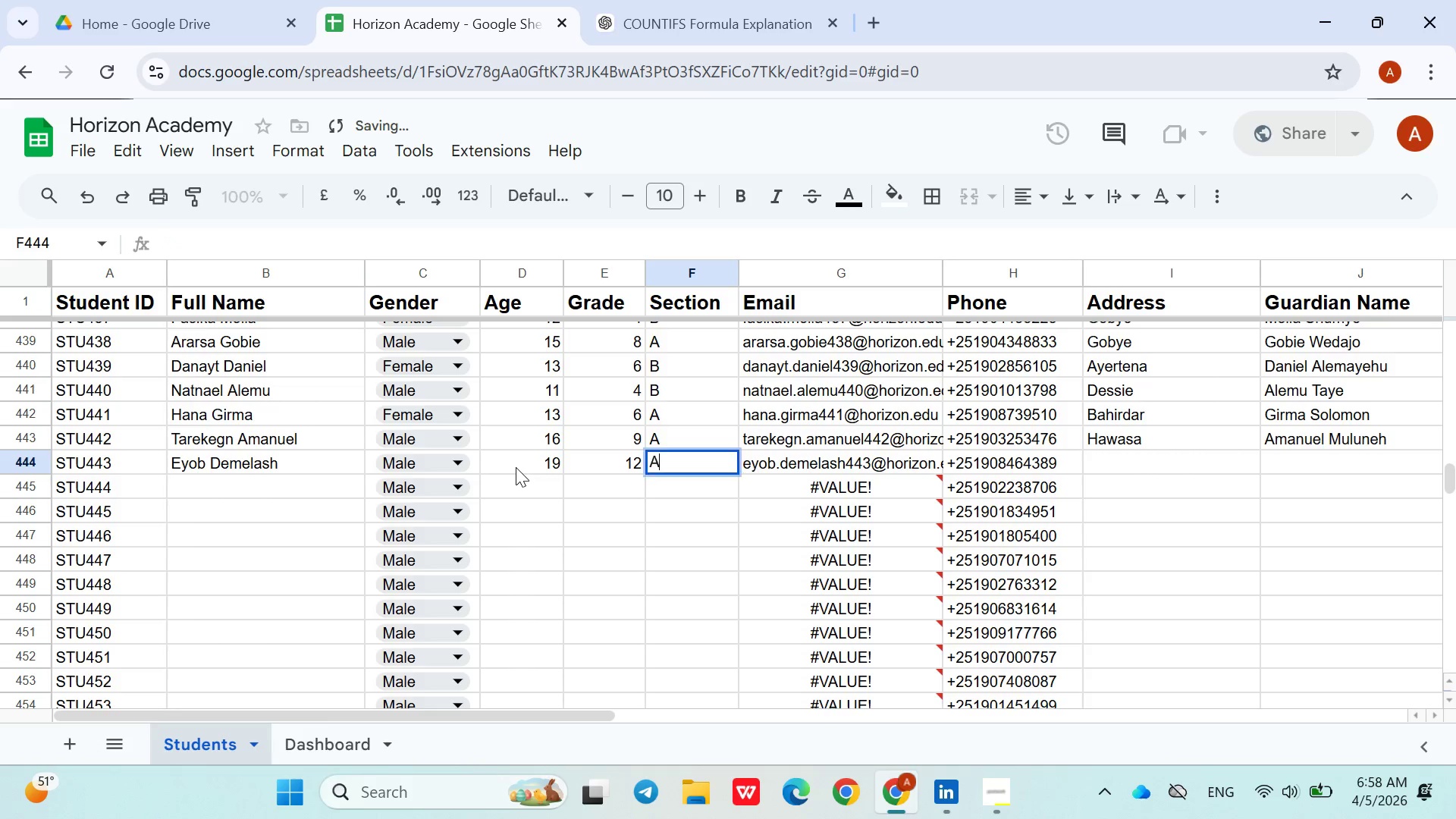 
key(Shift+A)
 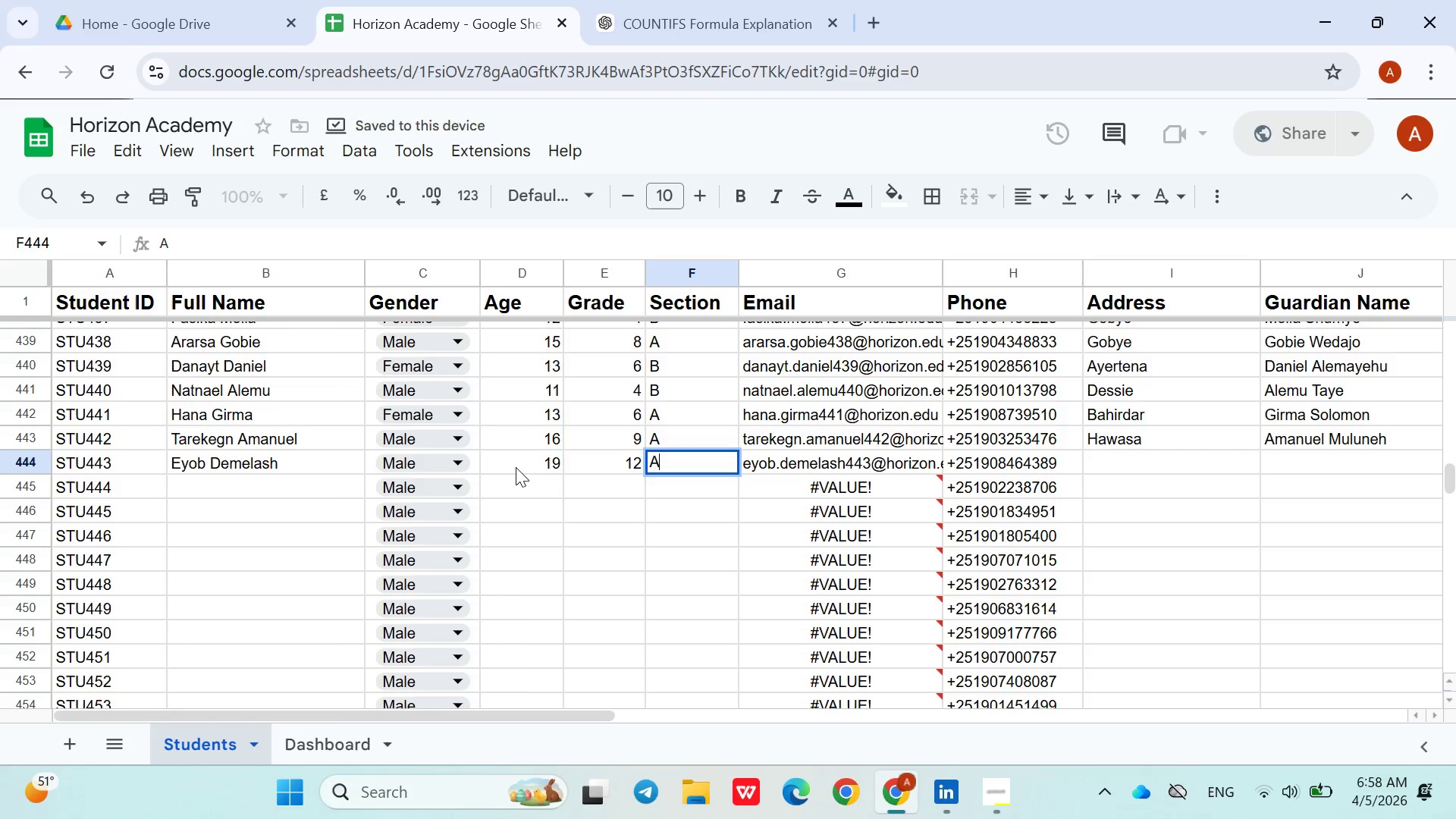 
key(ArrowRight)
 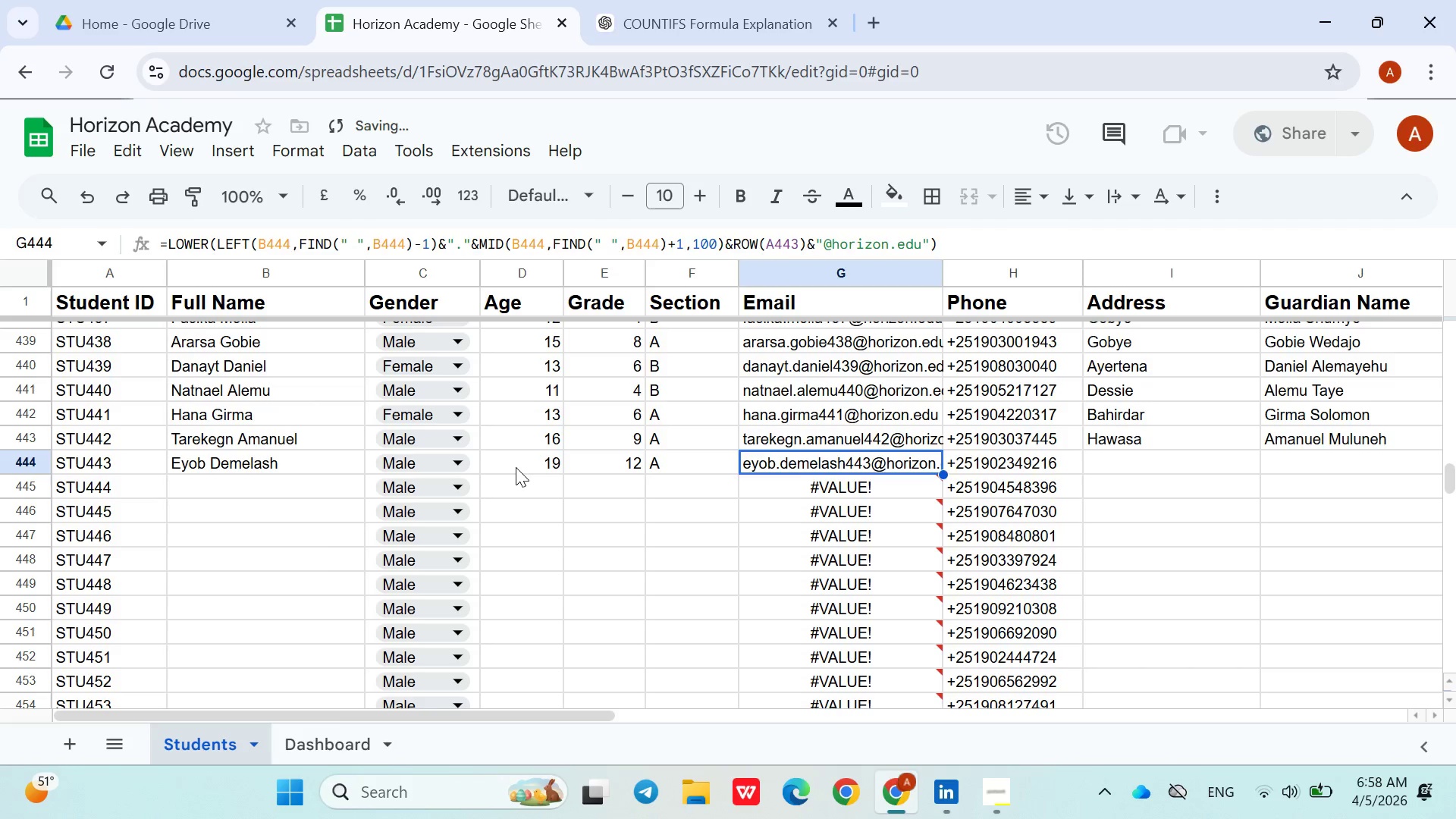 
key(ArrowRight)
 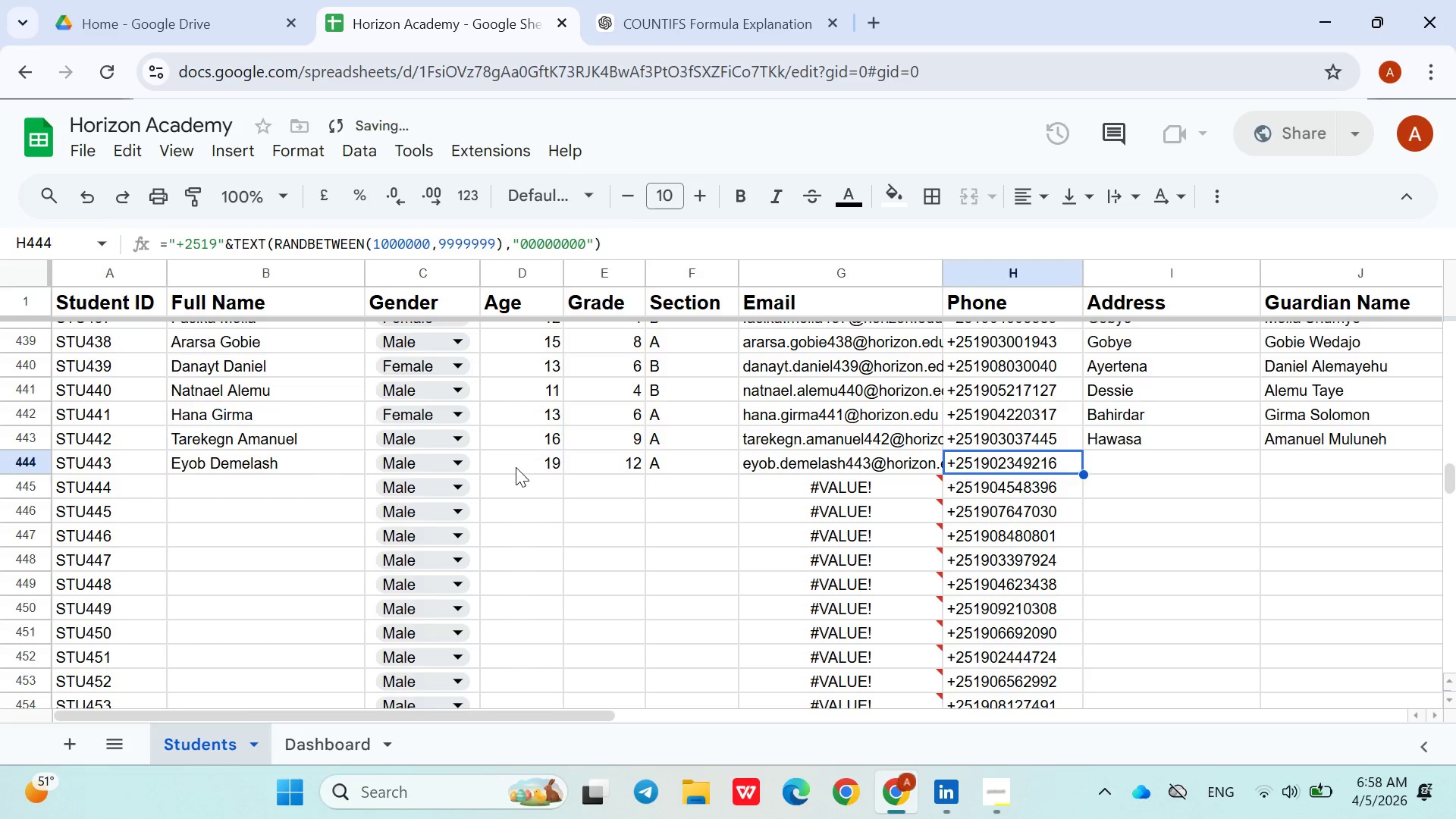 
key(ArrowRight)
 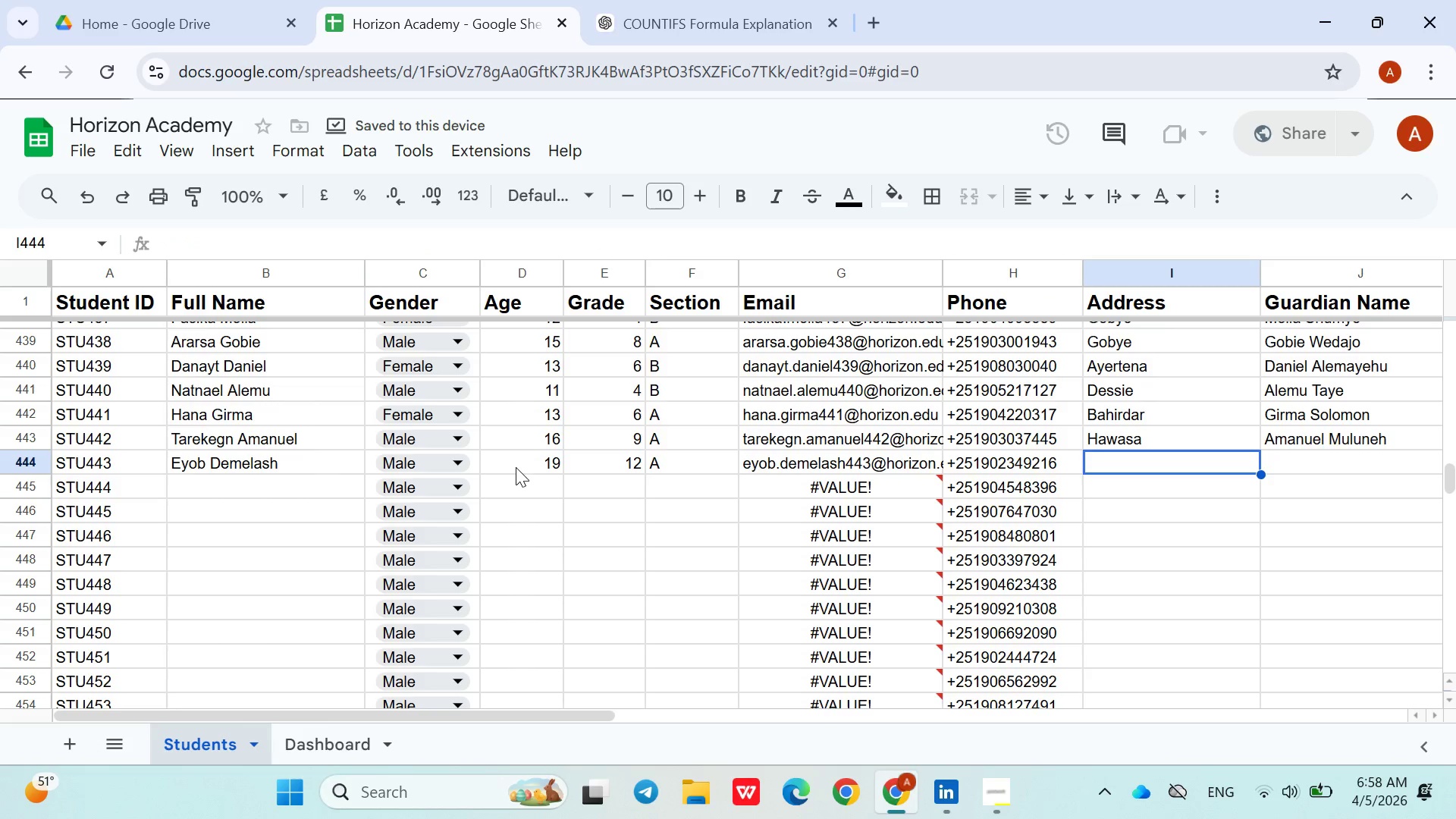 
type(dire)
key(Backspace)
key(Backspace)
key(Backspace)
key(Backspace)
type(Dire Dawa)
 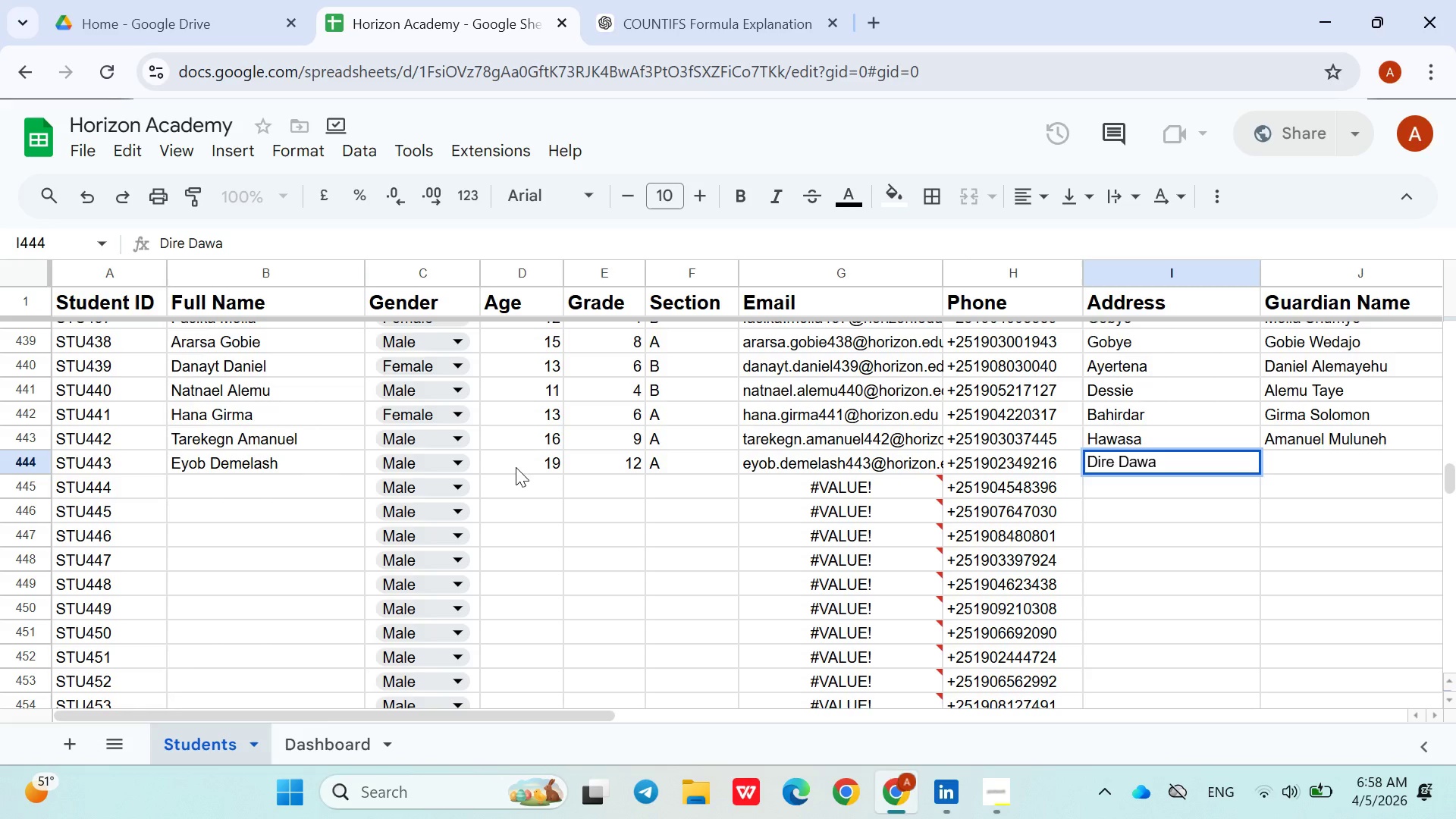 
key(ArrowRight)
 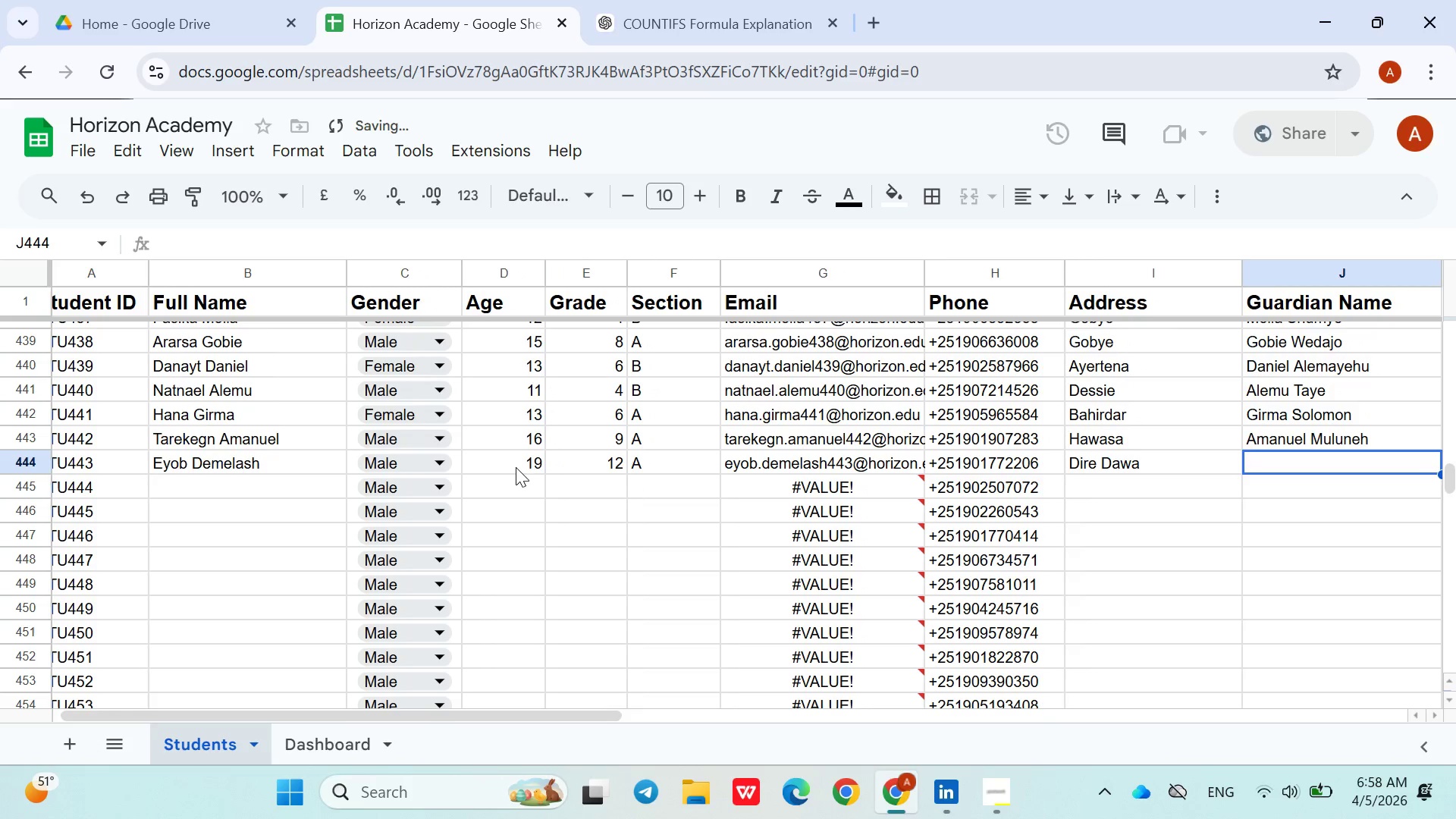 
type(Demelash Sew)
key(Backspace)
type(maw)
 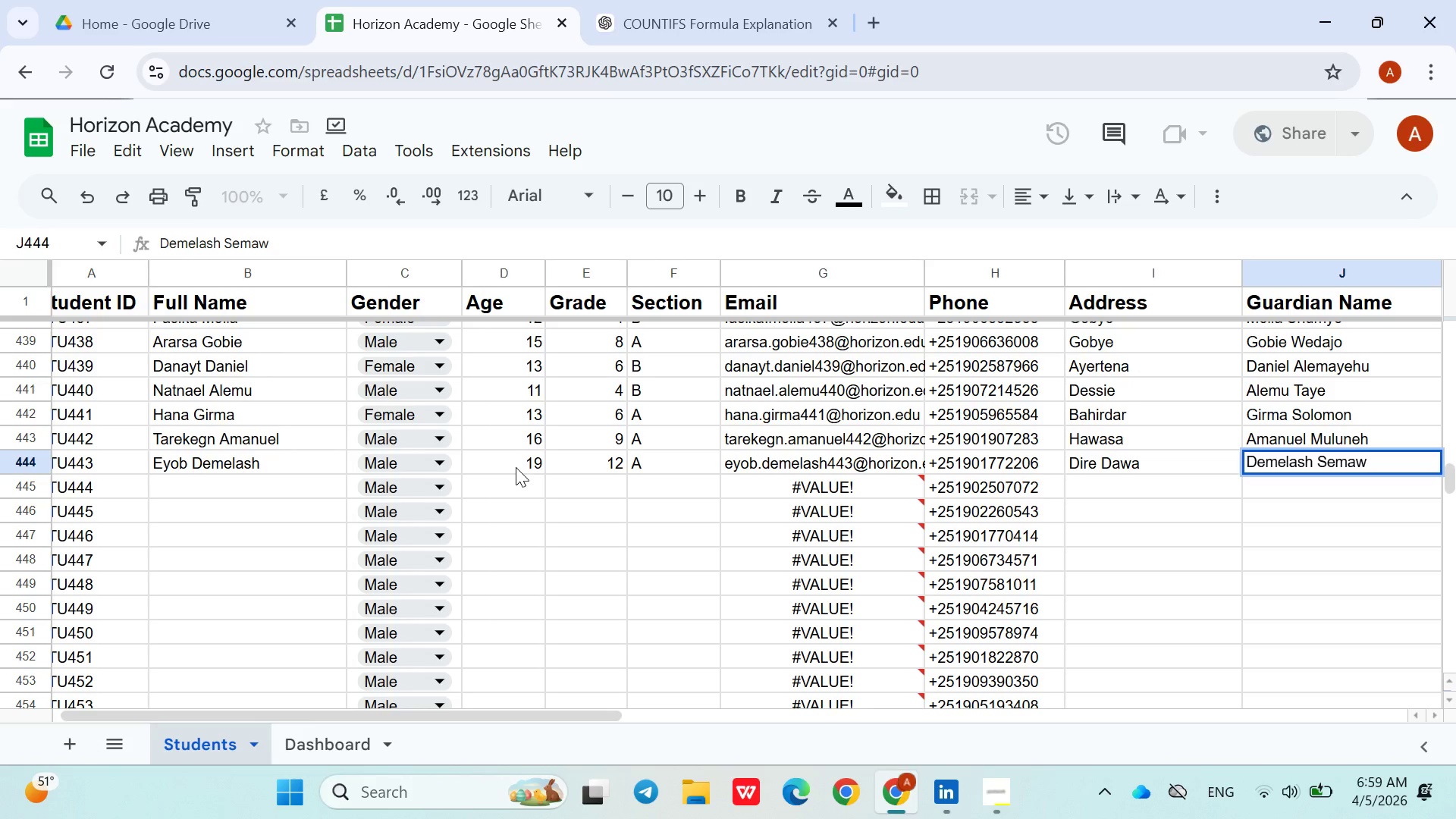 
key(ArrowDown)
 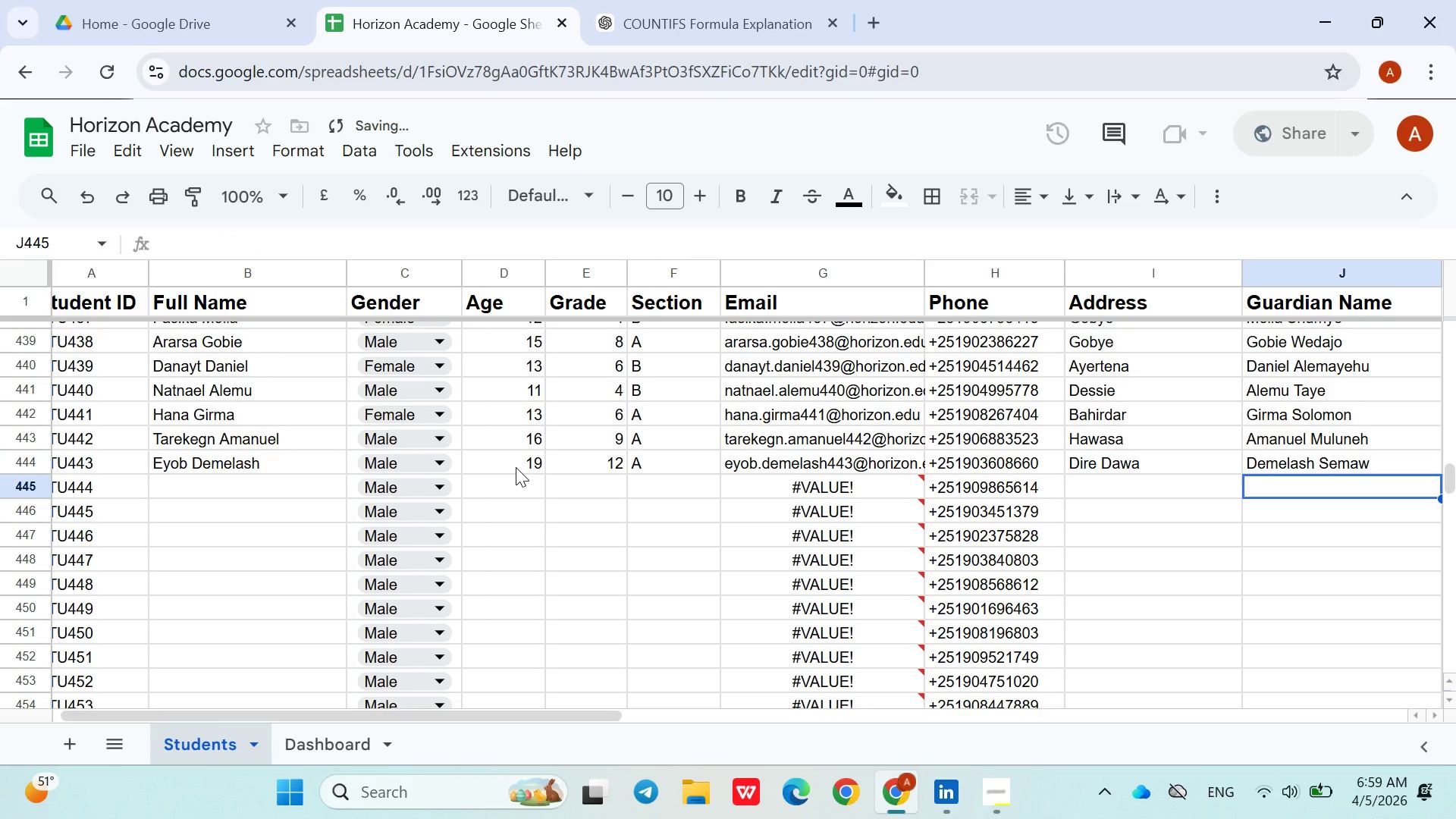 
hold_key(key=ArrowLeft, duration=1.06)
 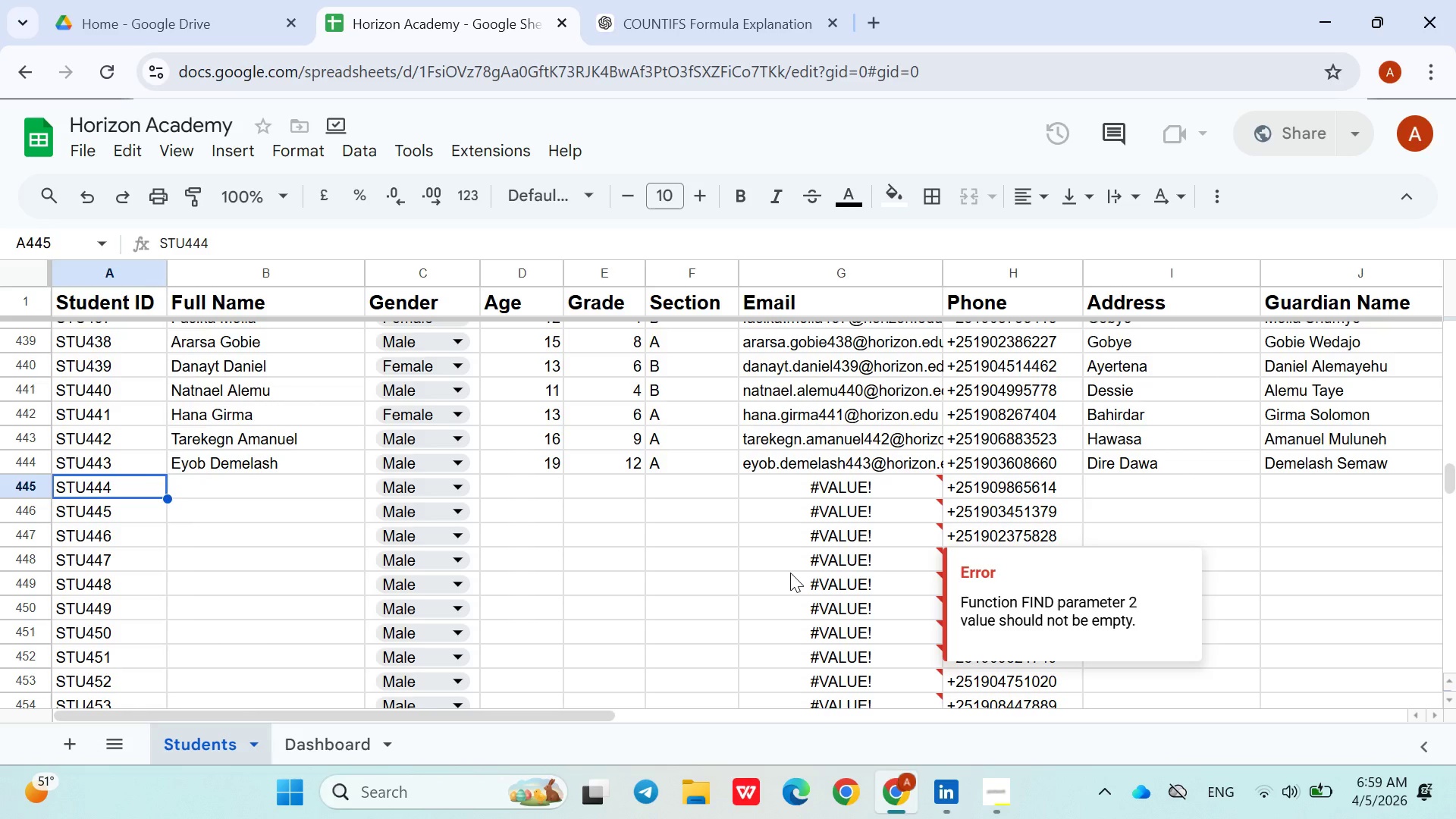 
wait(9.59)
 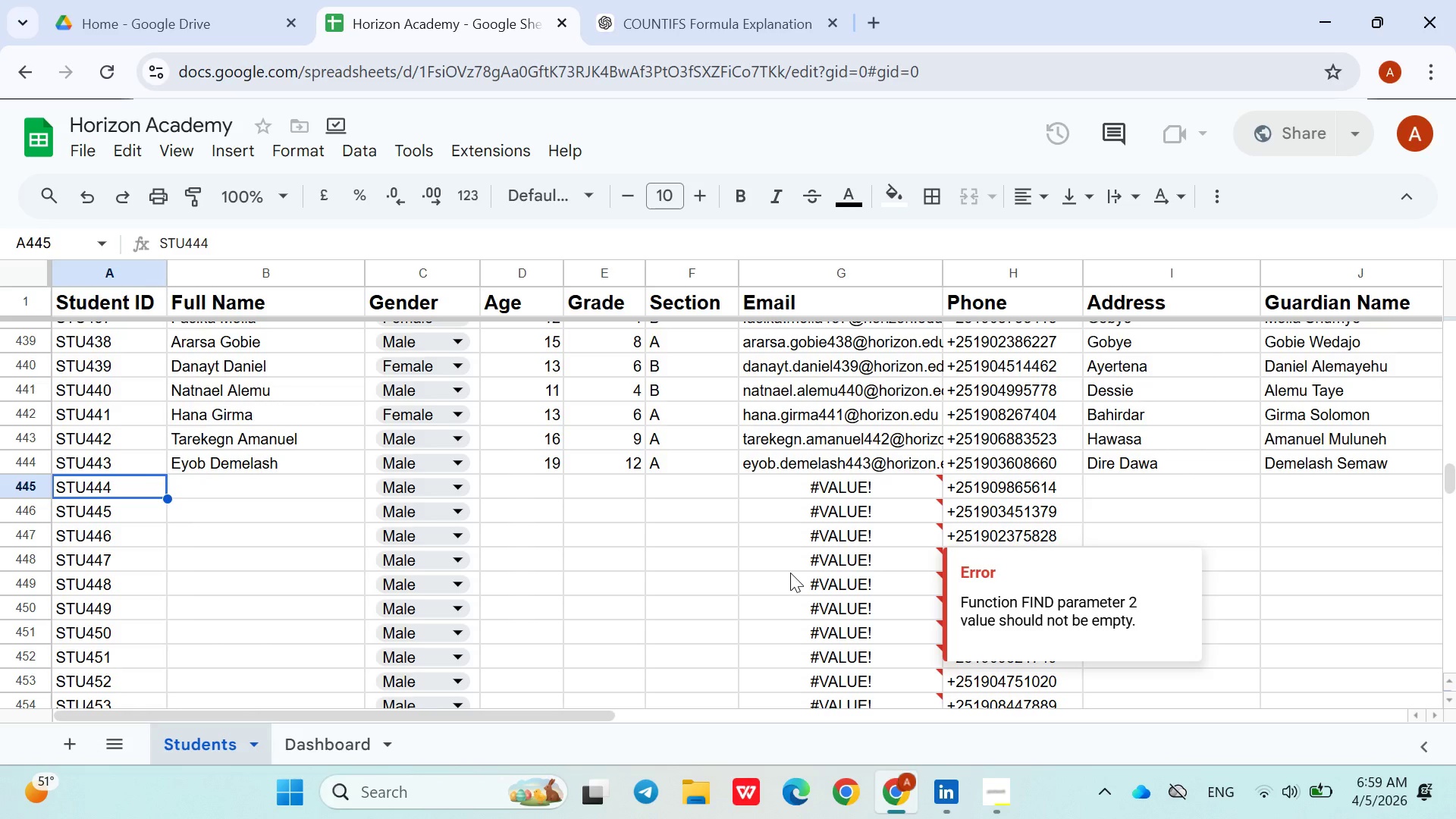 
key(ArrowRight)
 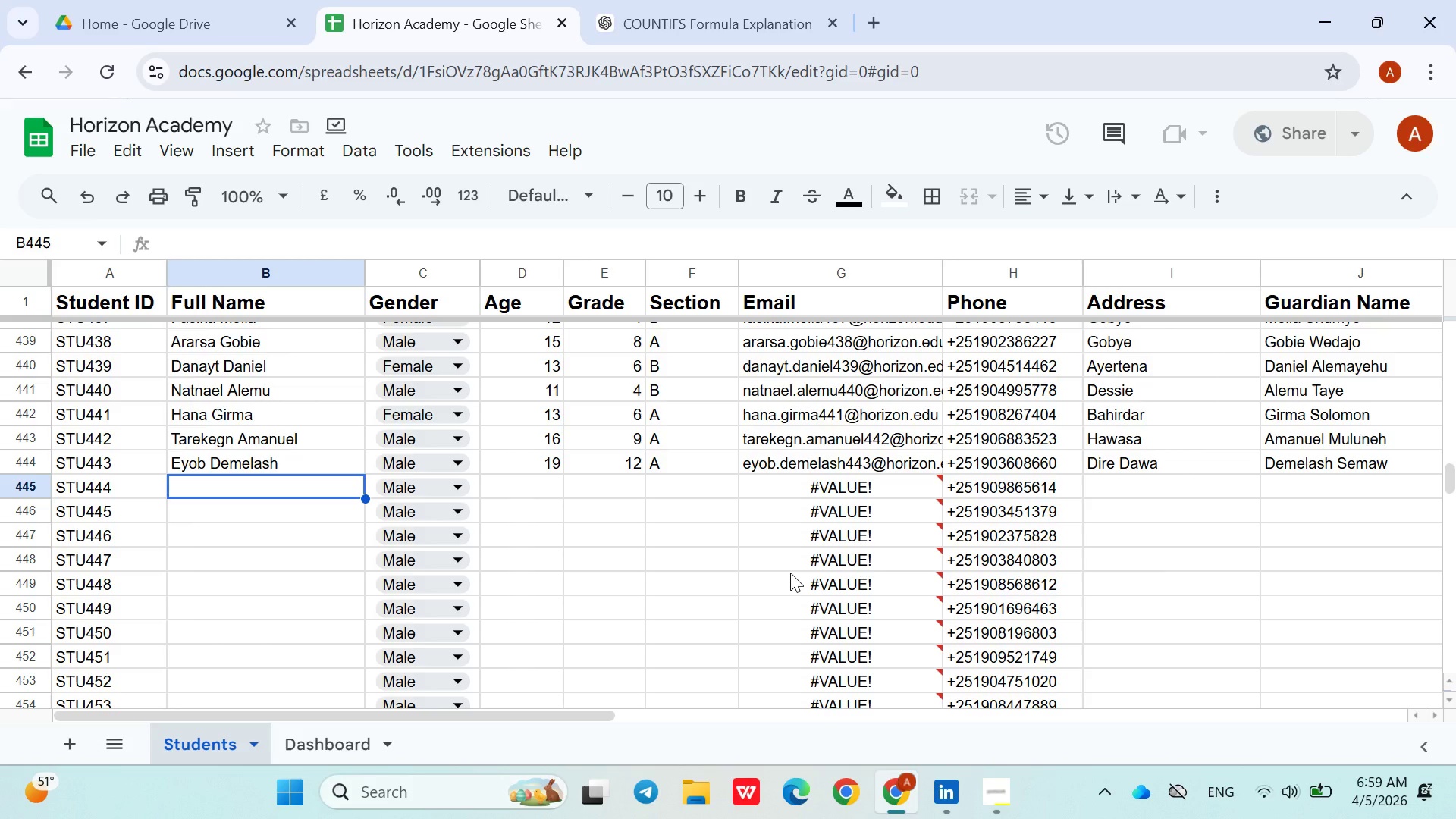 
type(Biruk Geremew)
 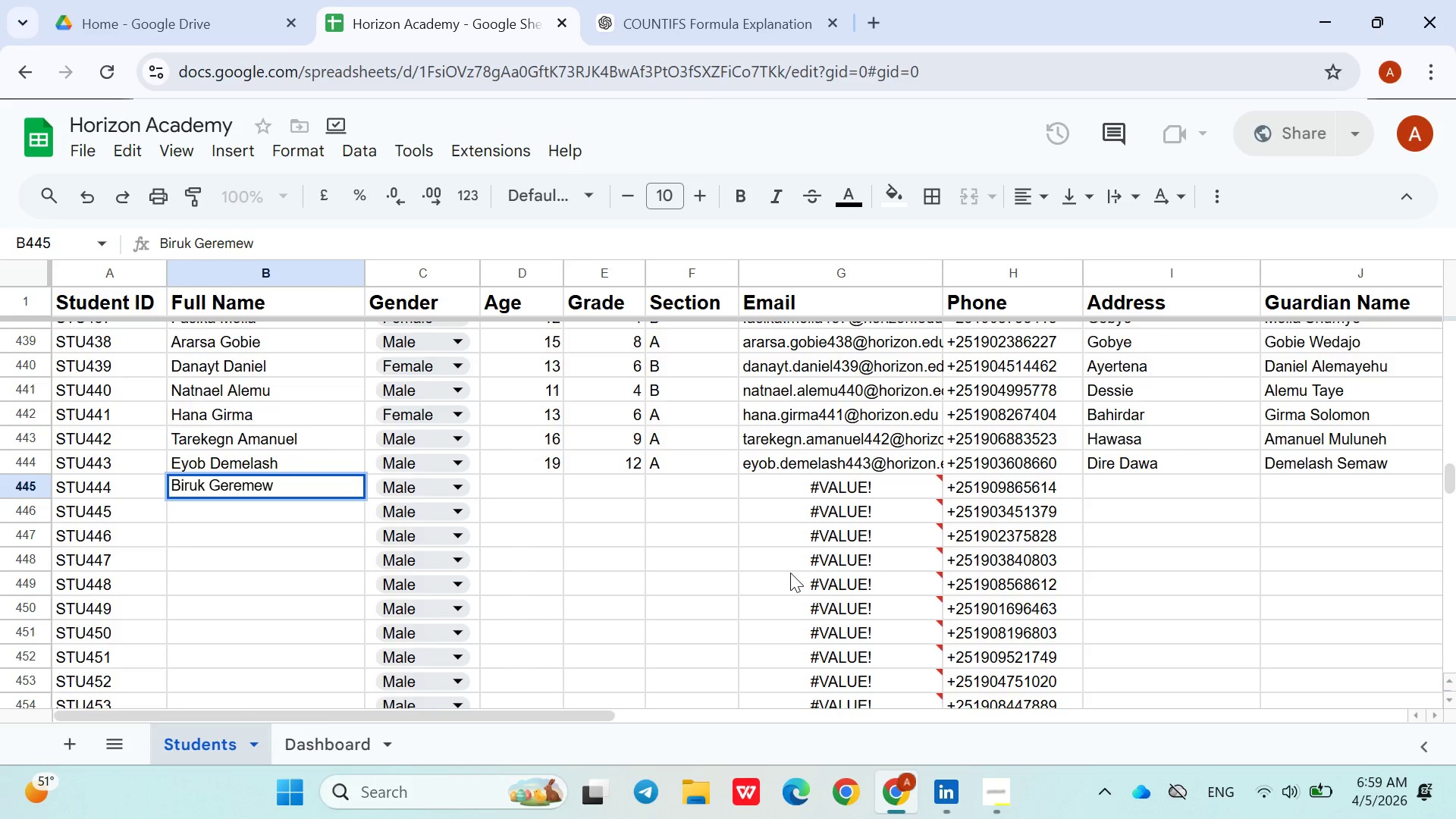 
key(ArrowRight)
 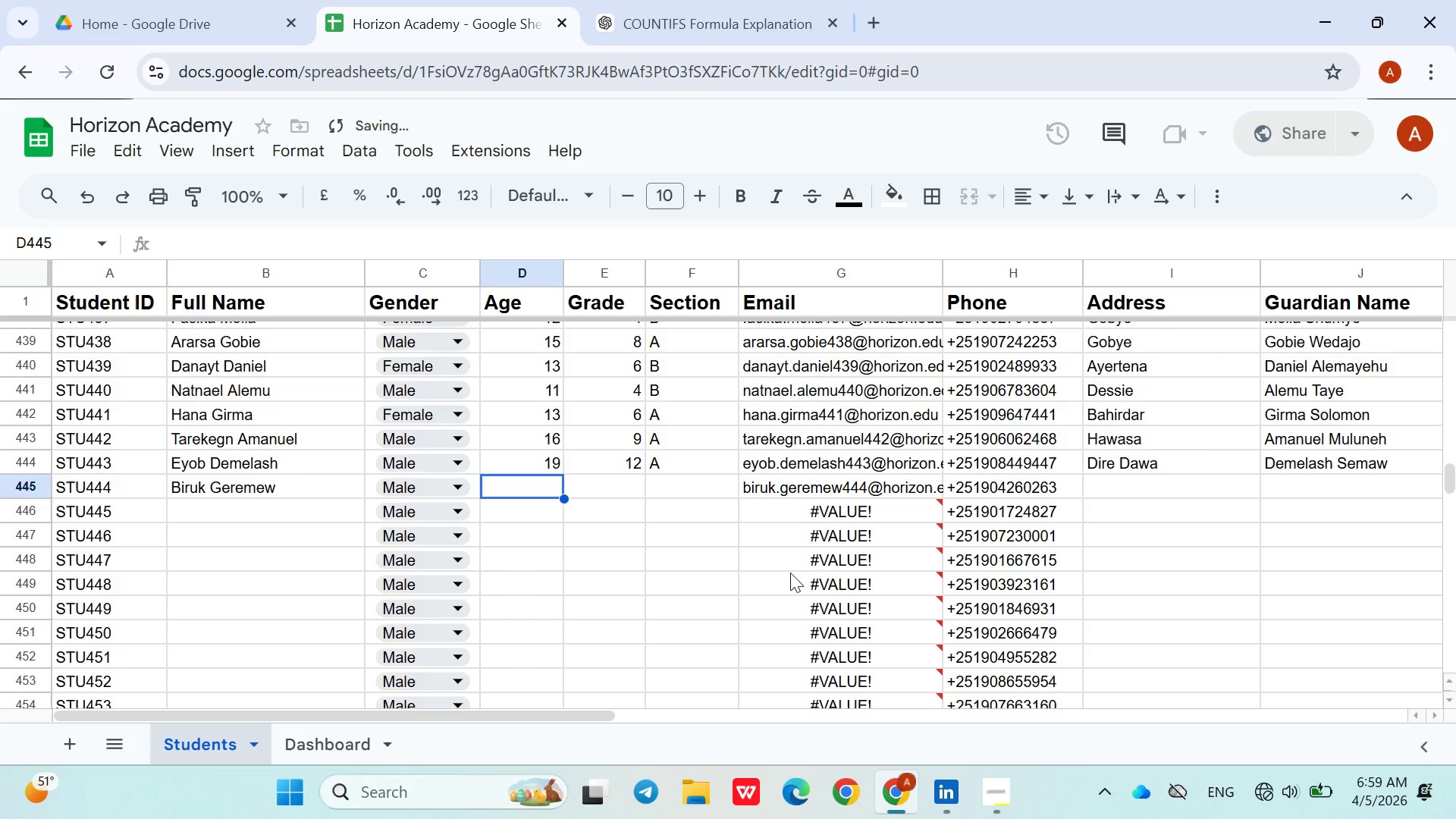 
key(ArrowRight)
 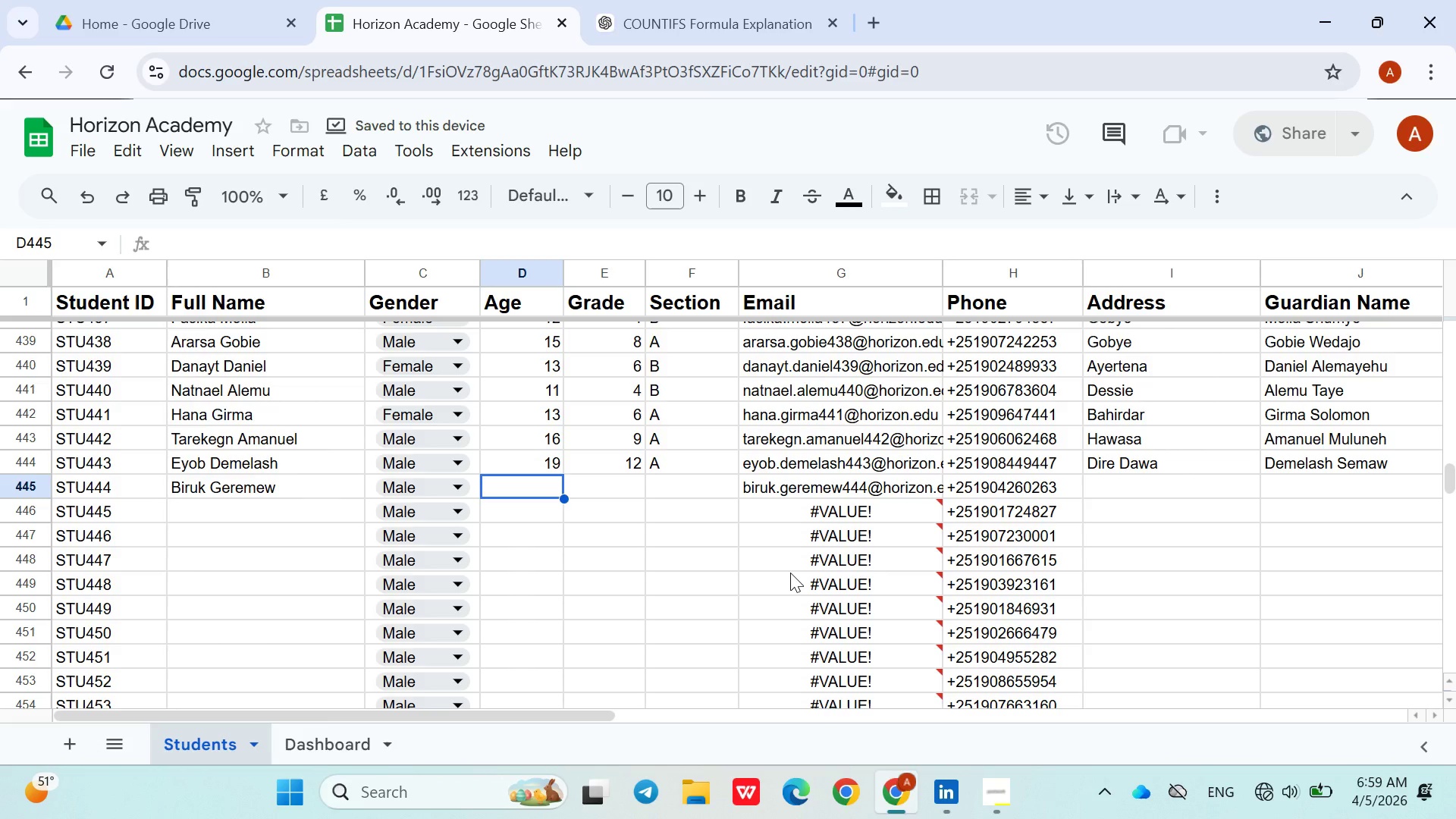 
wait(9.33)
 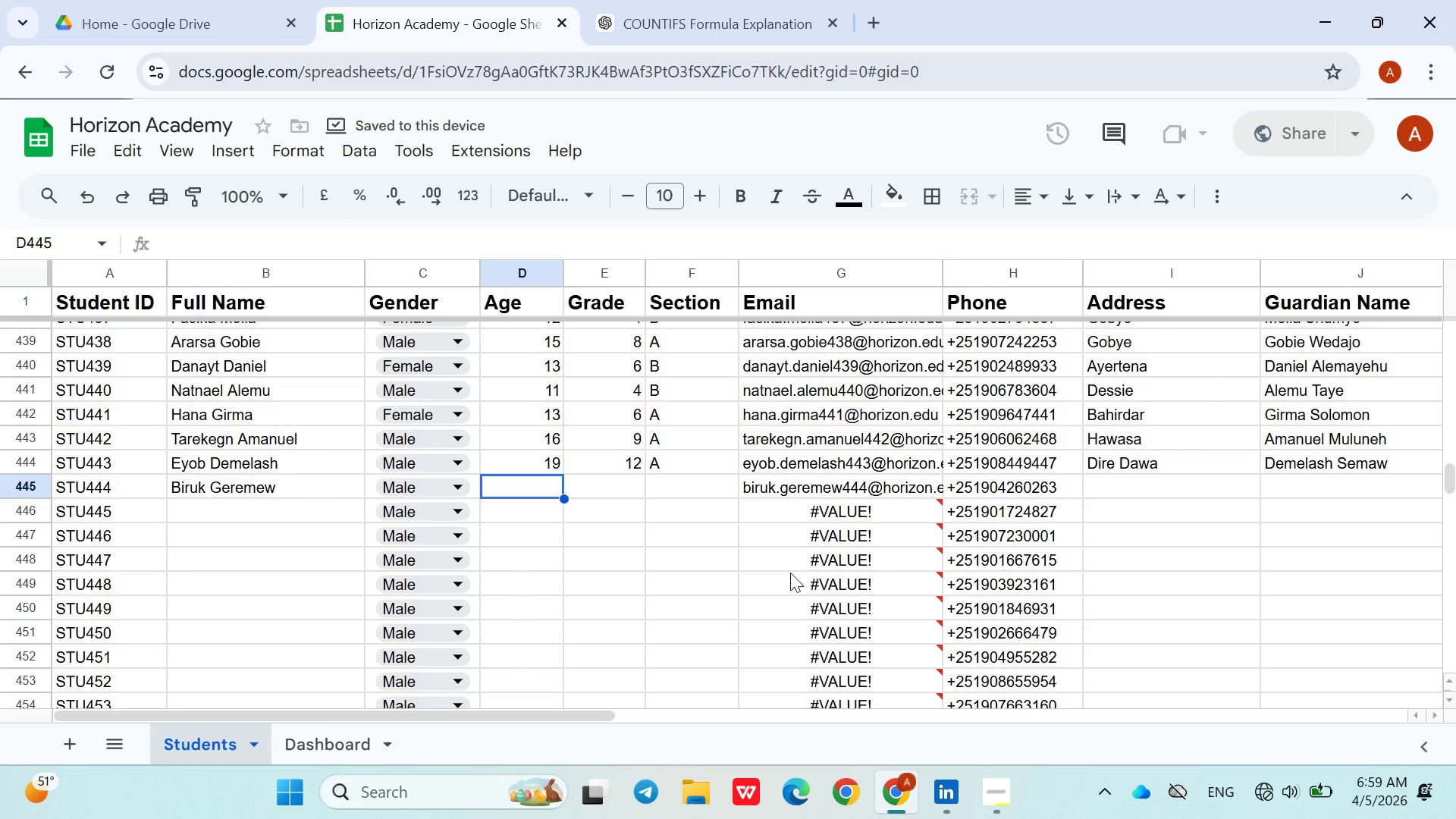 
type(16)
 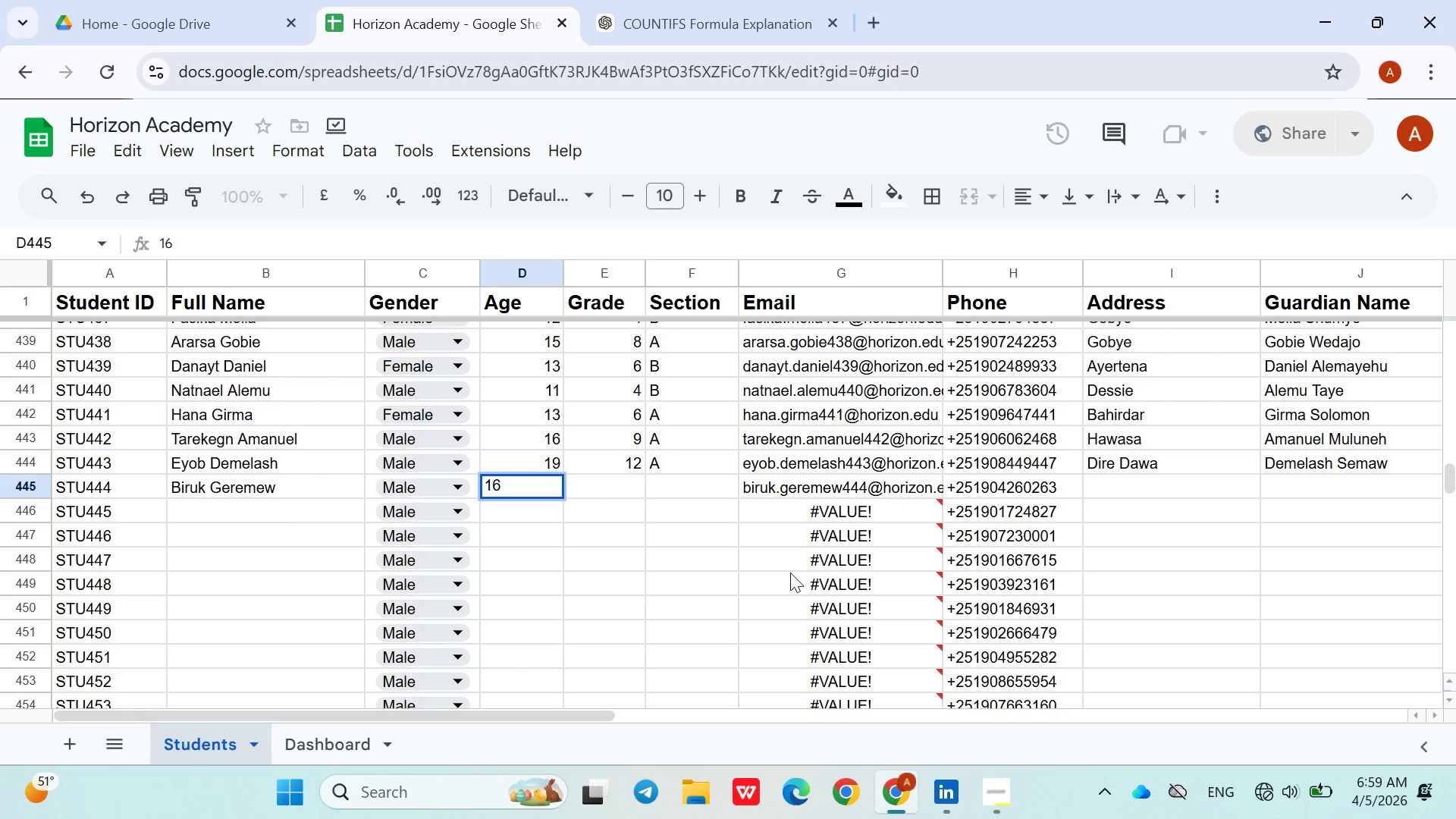 
key(ArrowRight)
 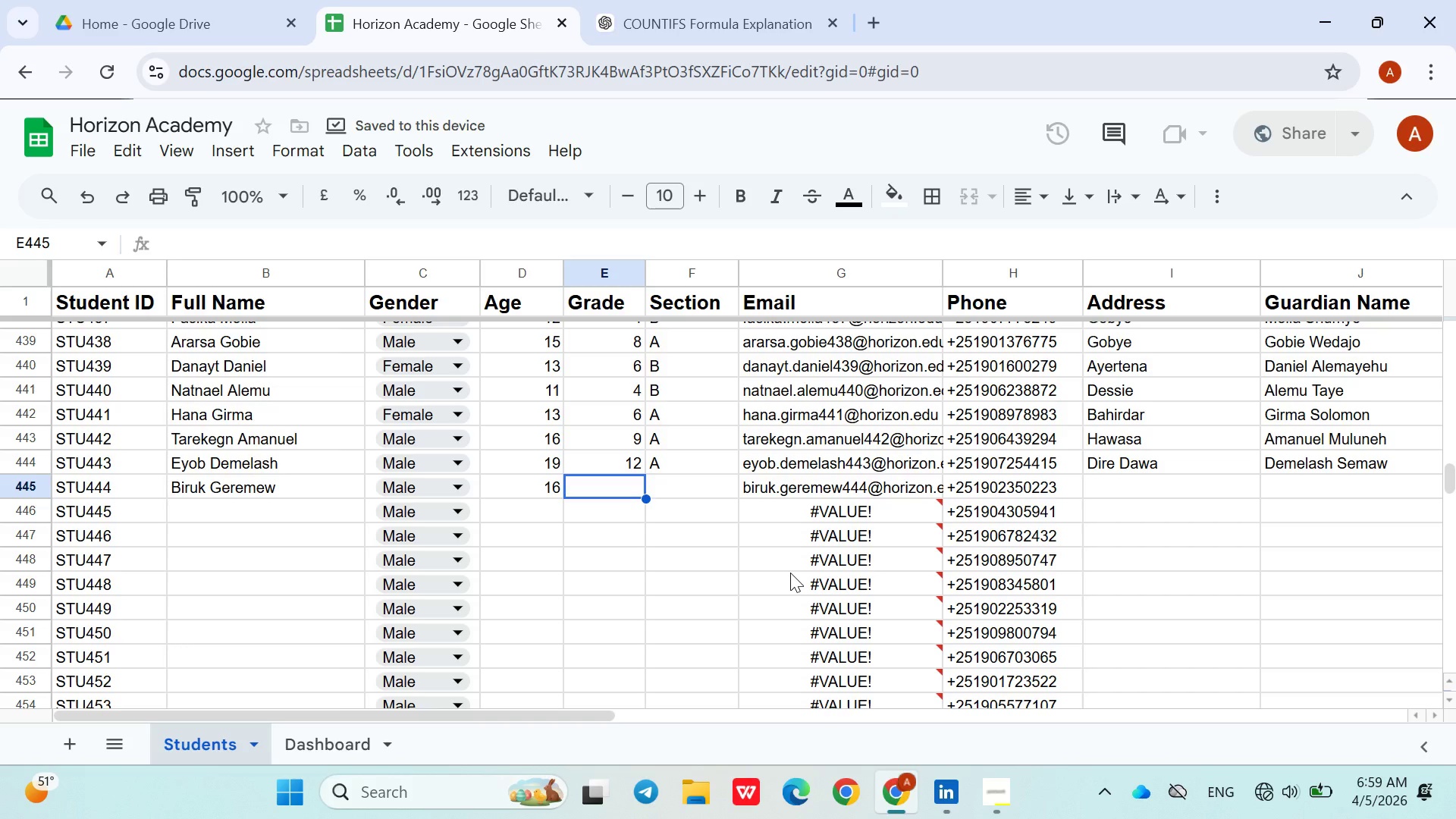 
key(9)
 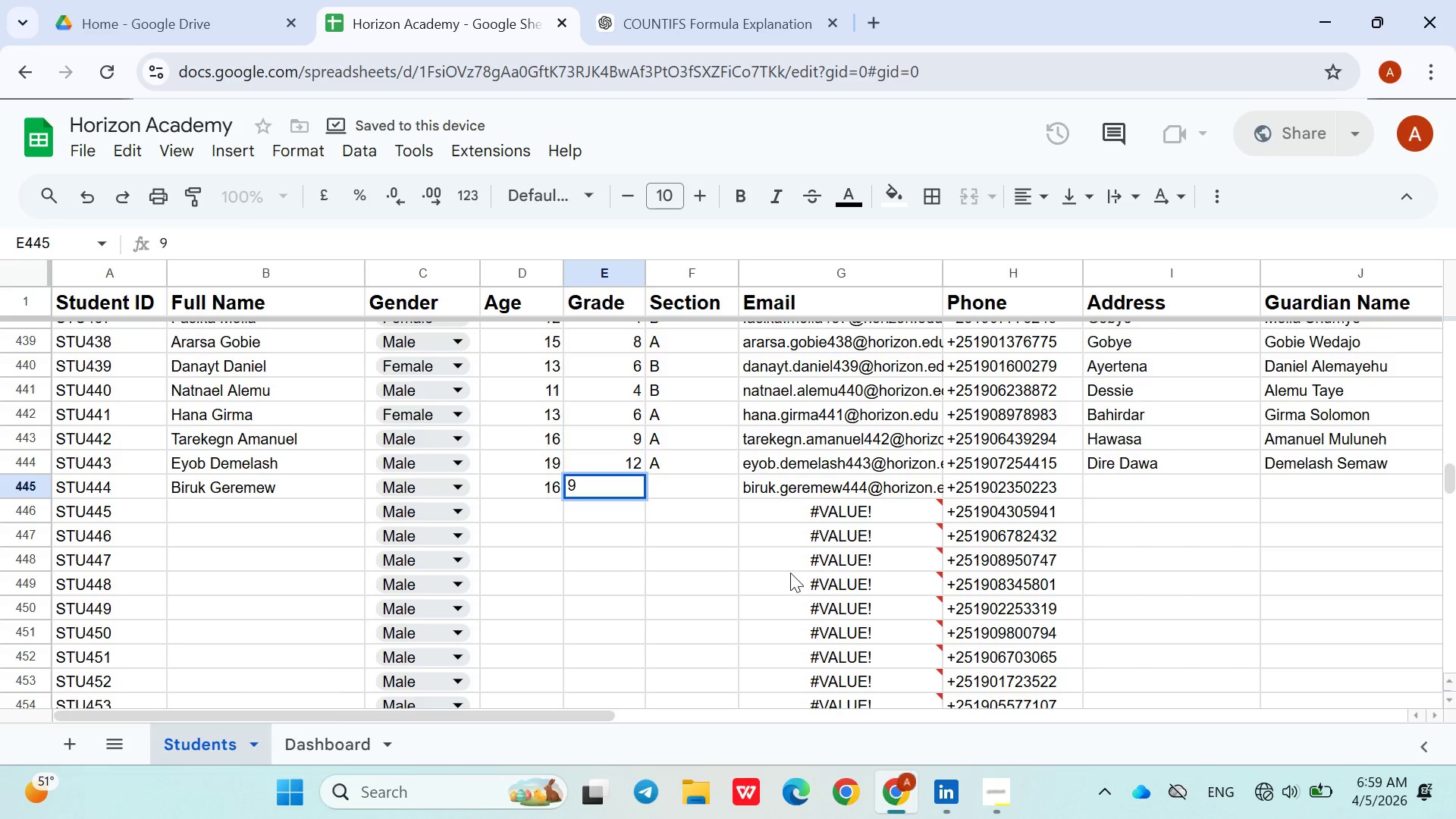 
key(ArrowRight)
 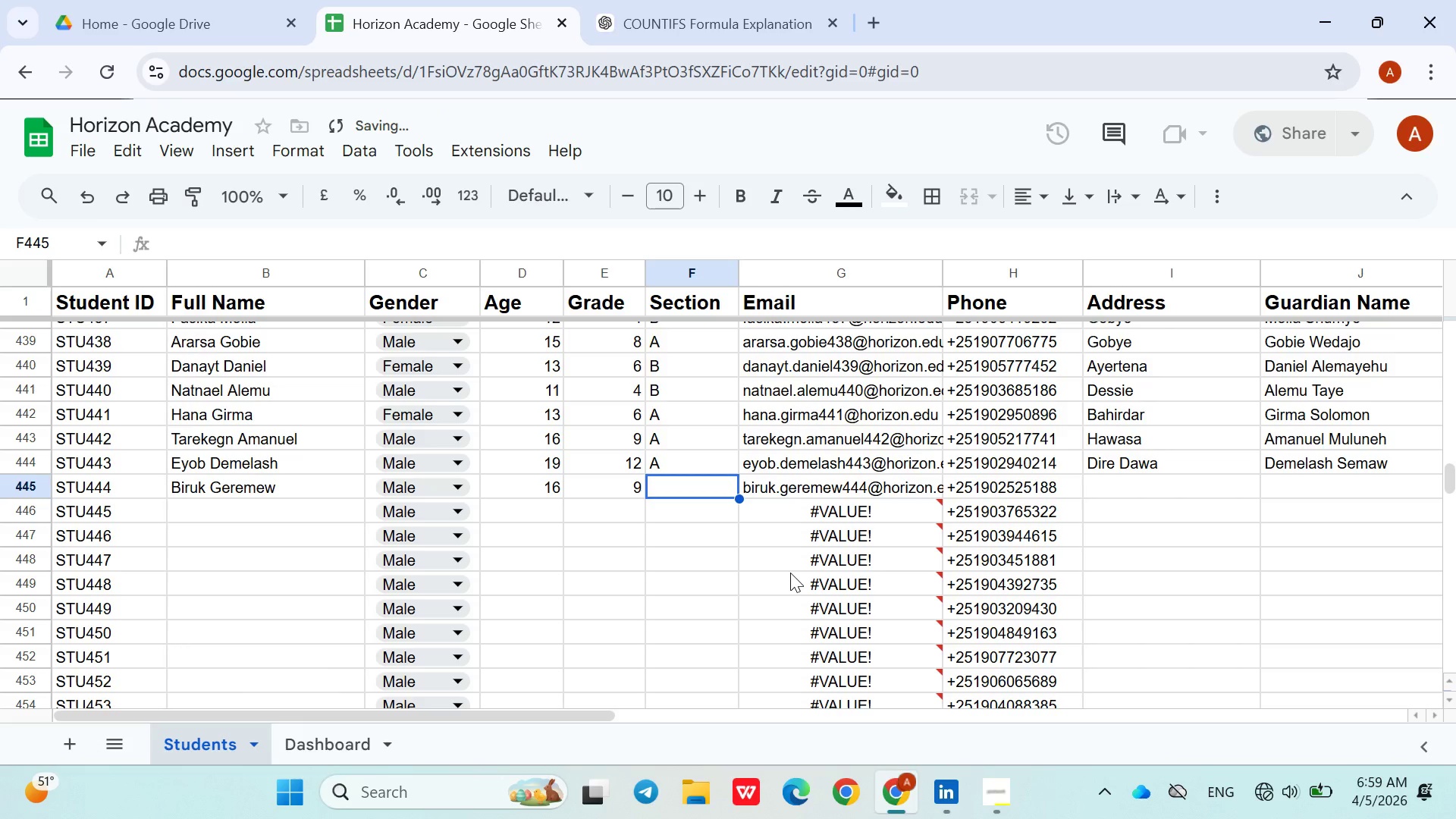 
key(Shift+B)
 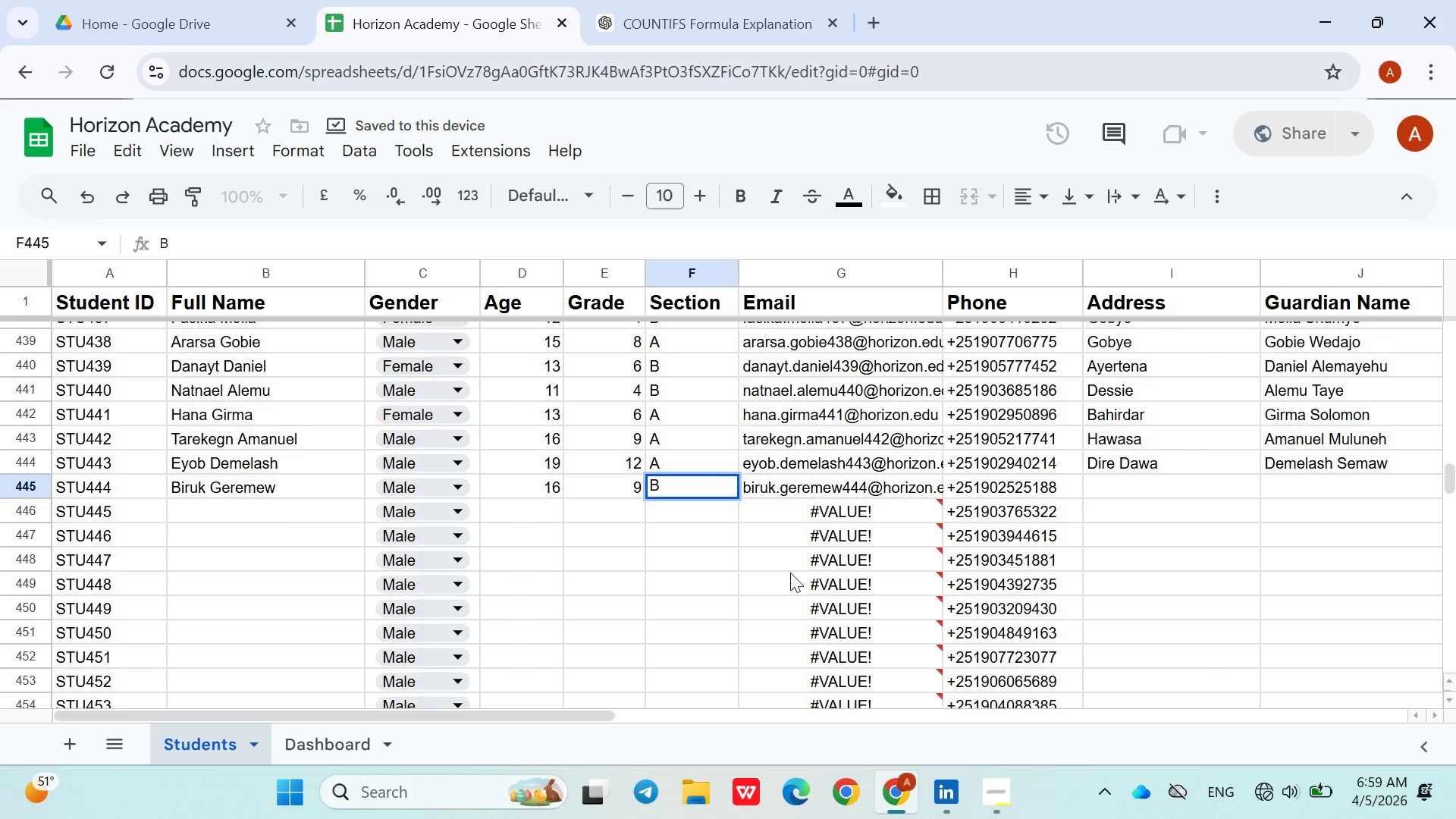 
key(ArrowRight)
 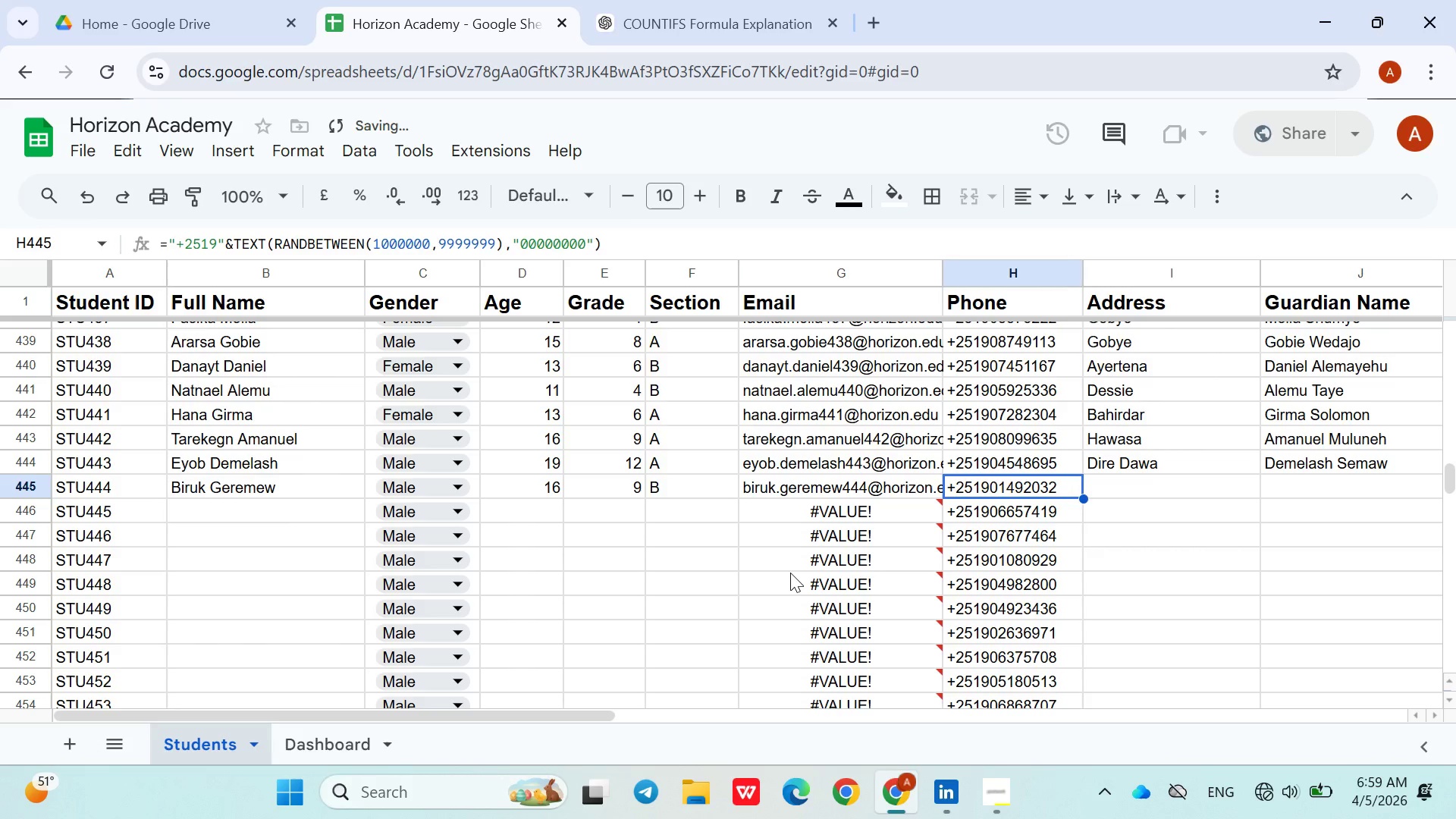 
key(ArrowRight)
 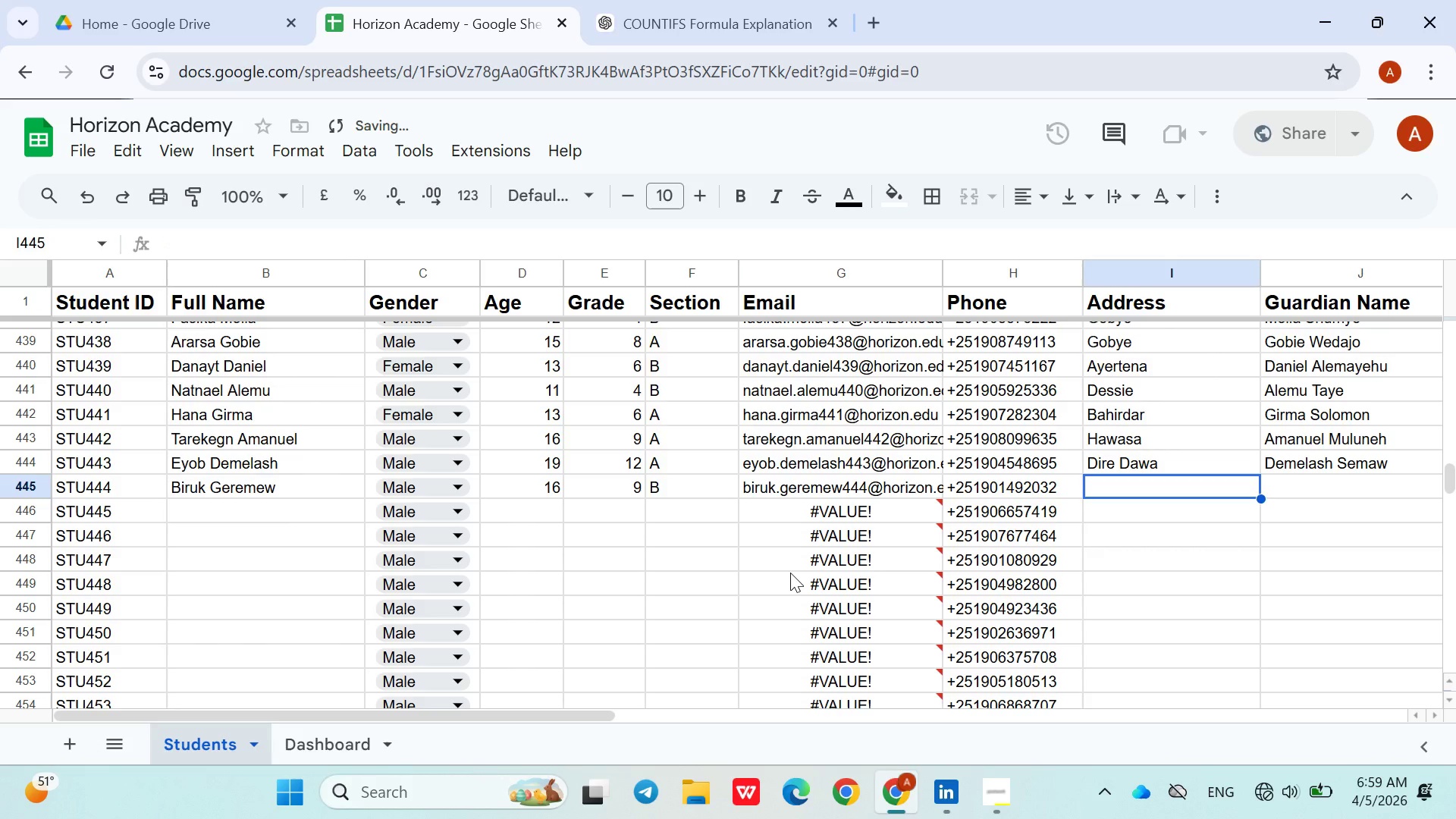 
key(ArrowRight)
 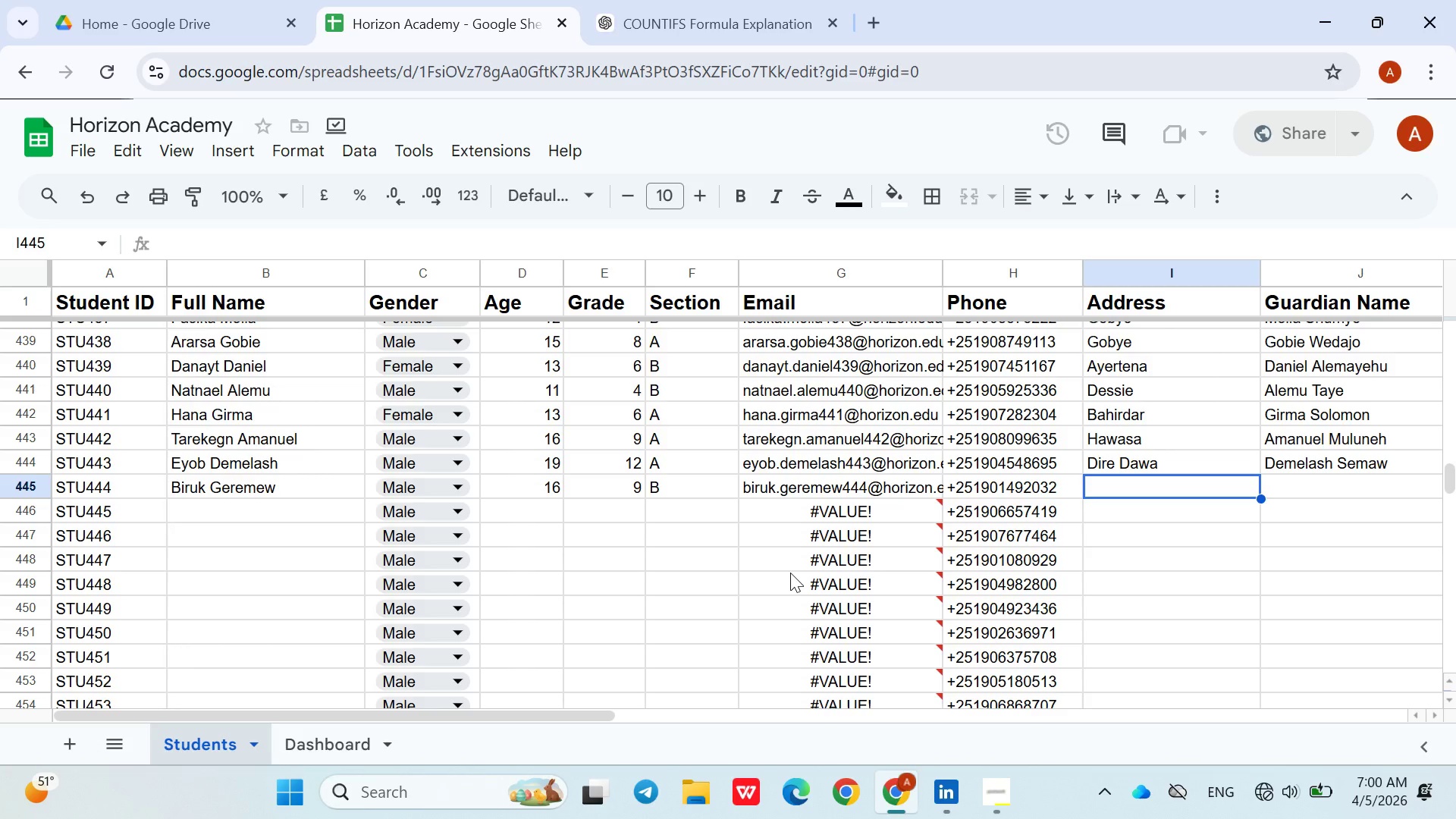 
wait(24.58)
 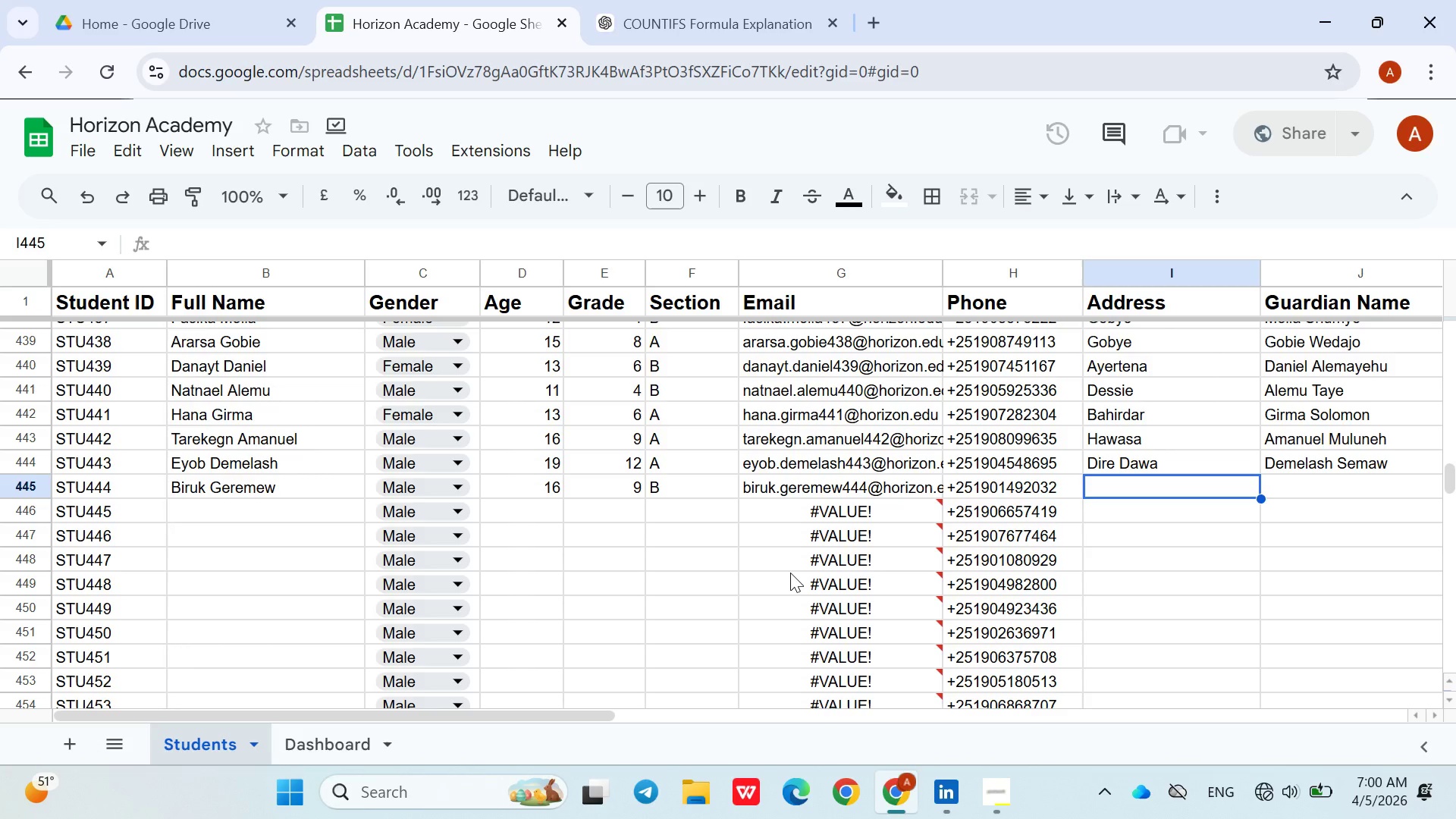 
type(Dire)
 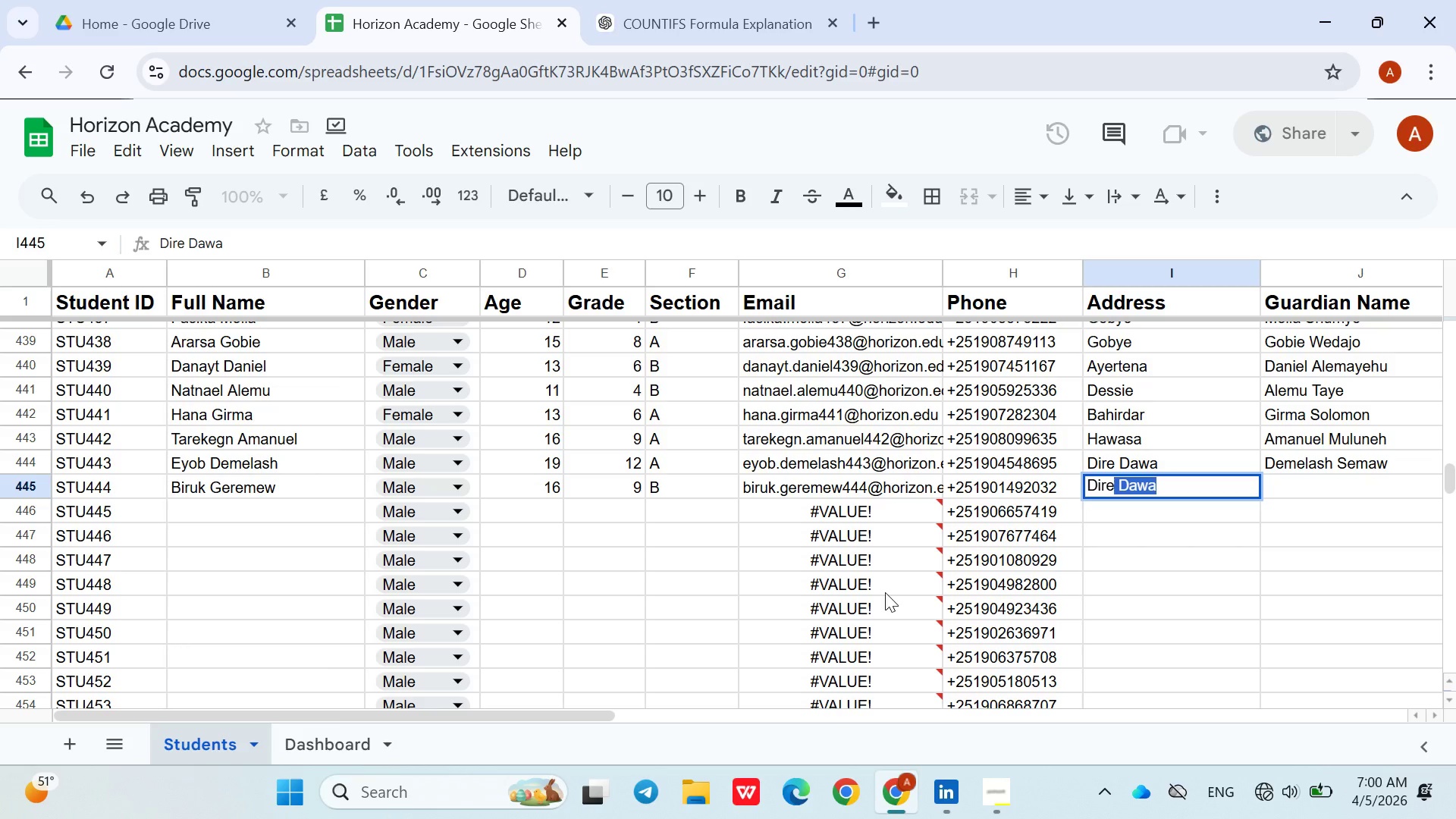 
key(ArrowRight)
 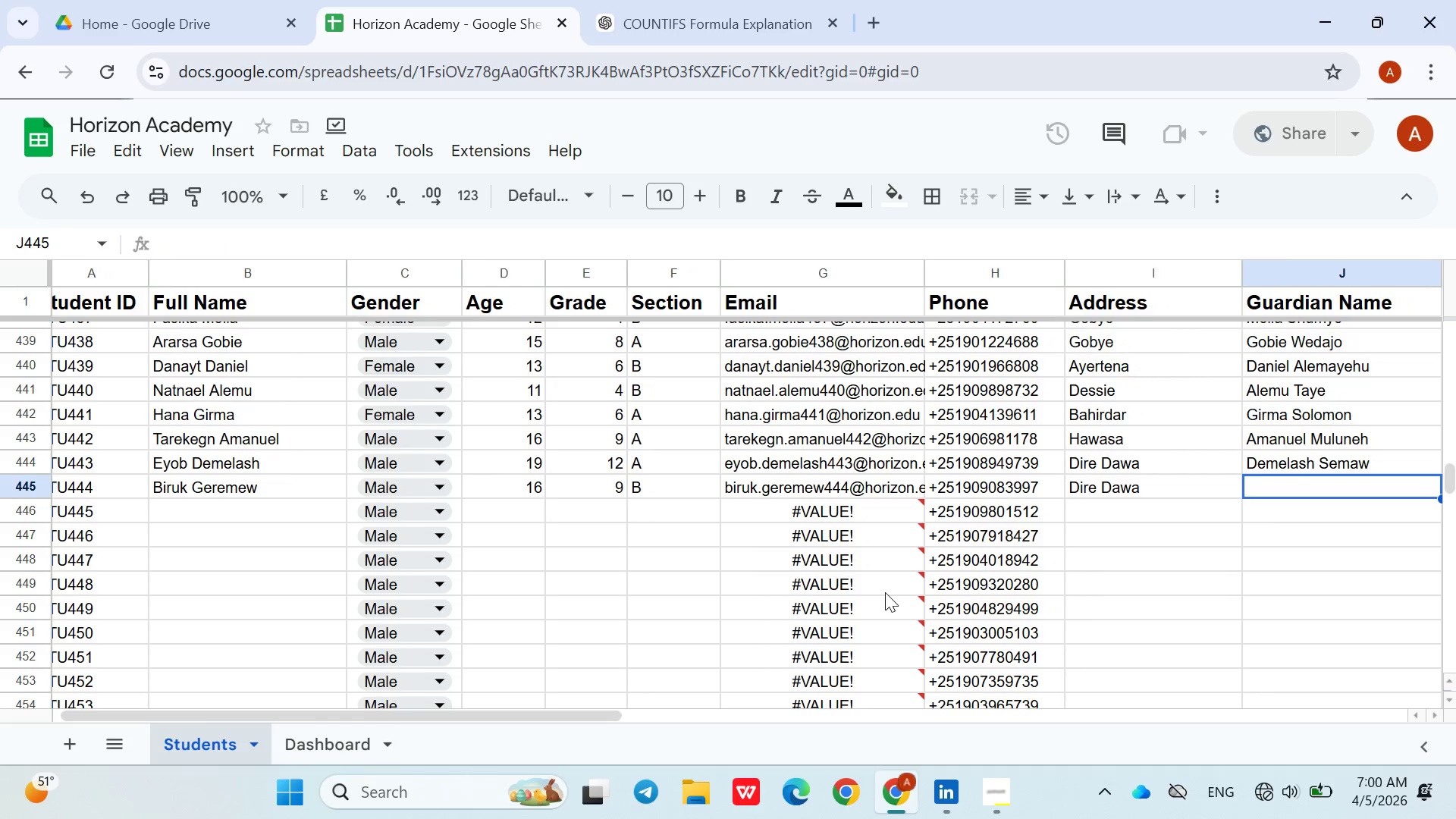 
wait(8.08)
 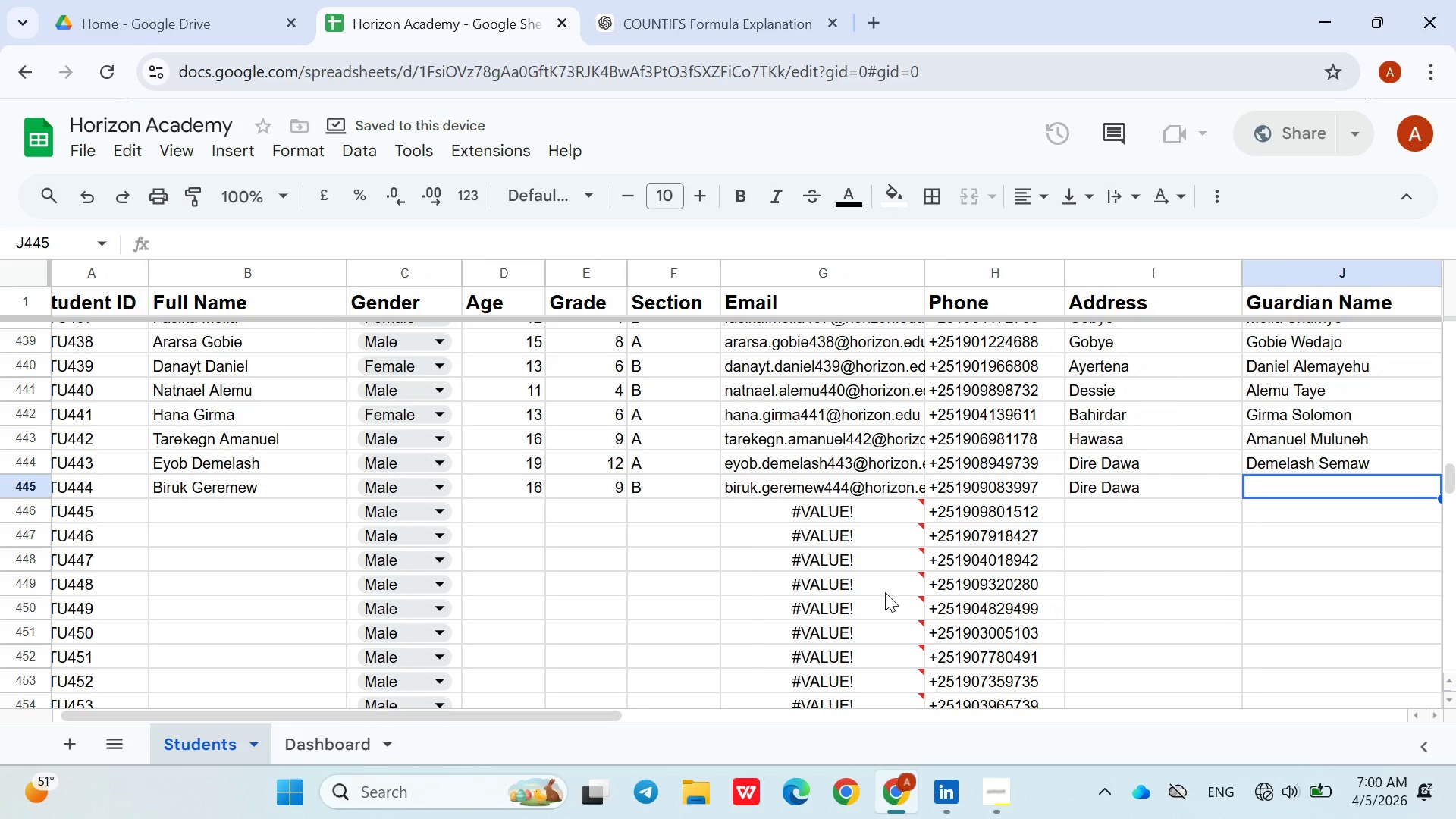 
type(Geremew Asmamaw)
 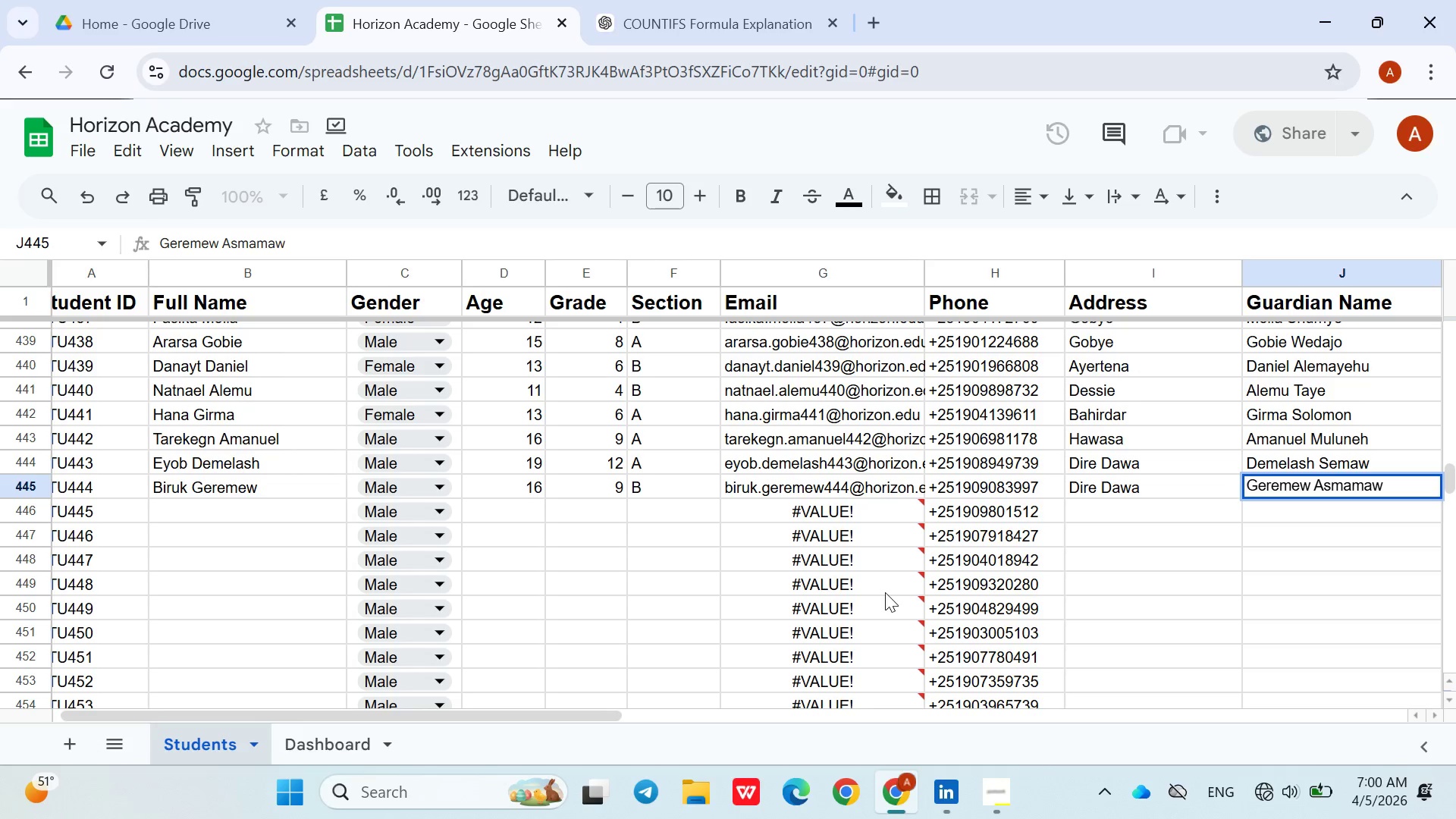 
key(ArrowDown)
 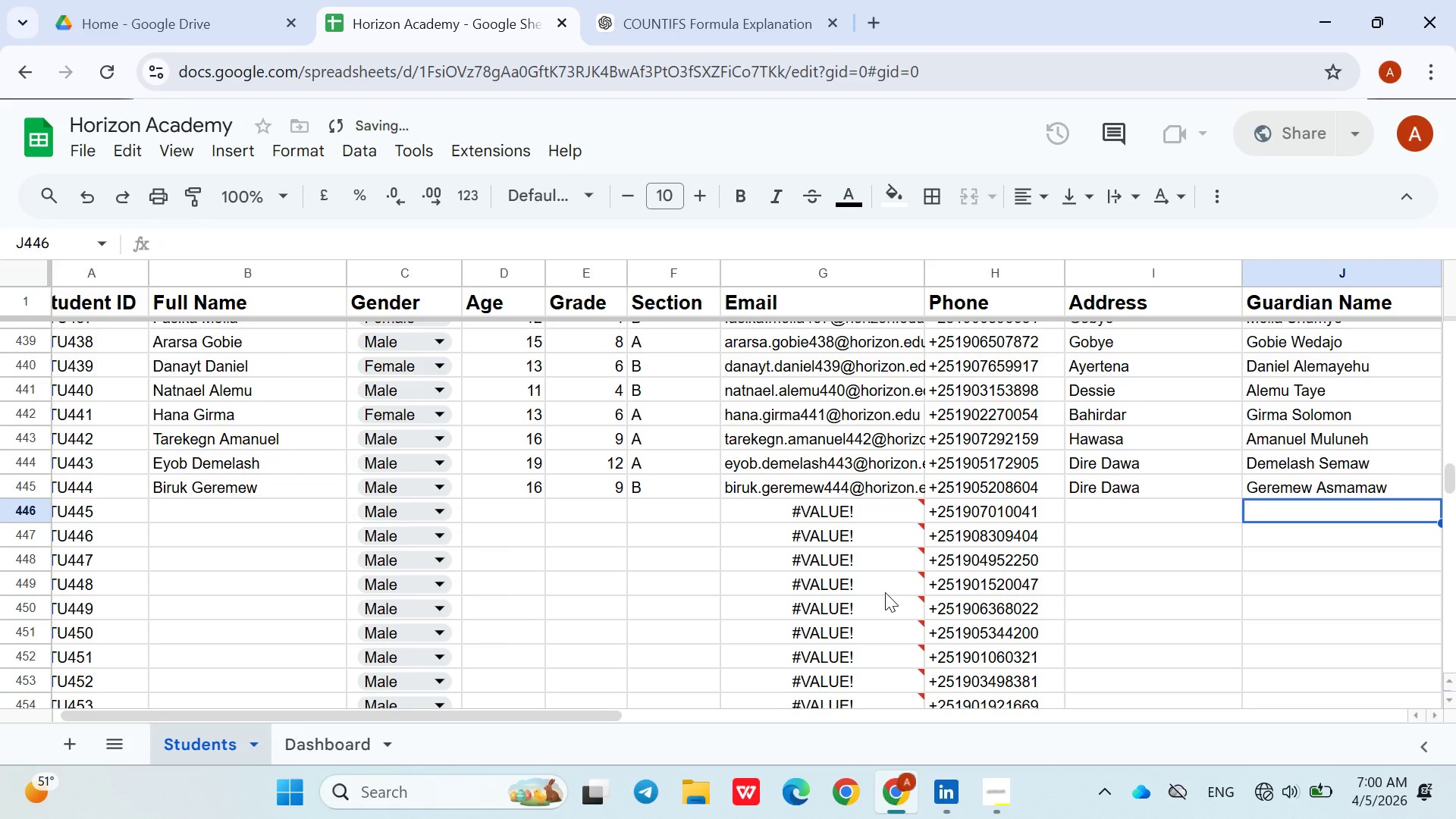 
hold_key(key=ArrowLeft, duration=0.86)
 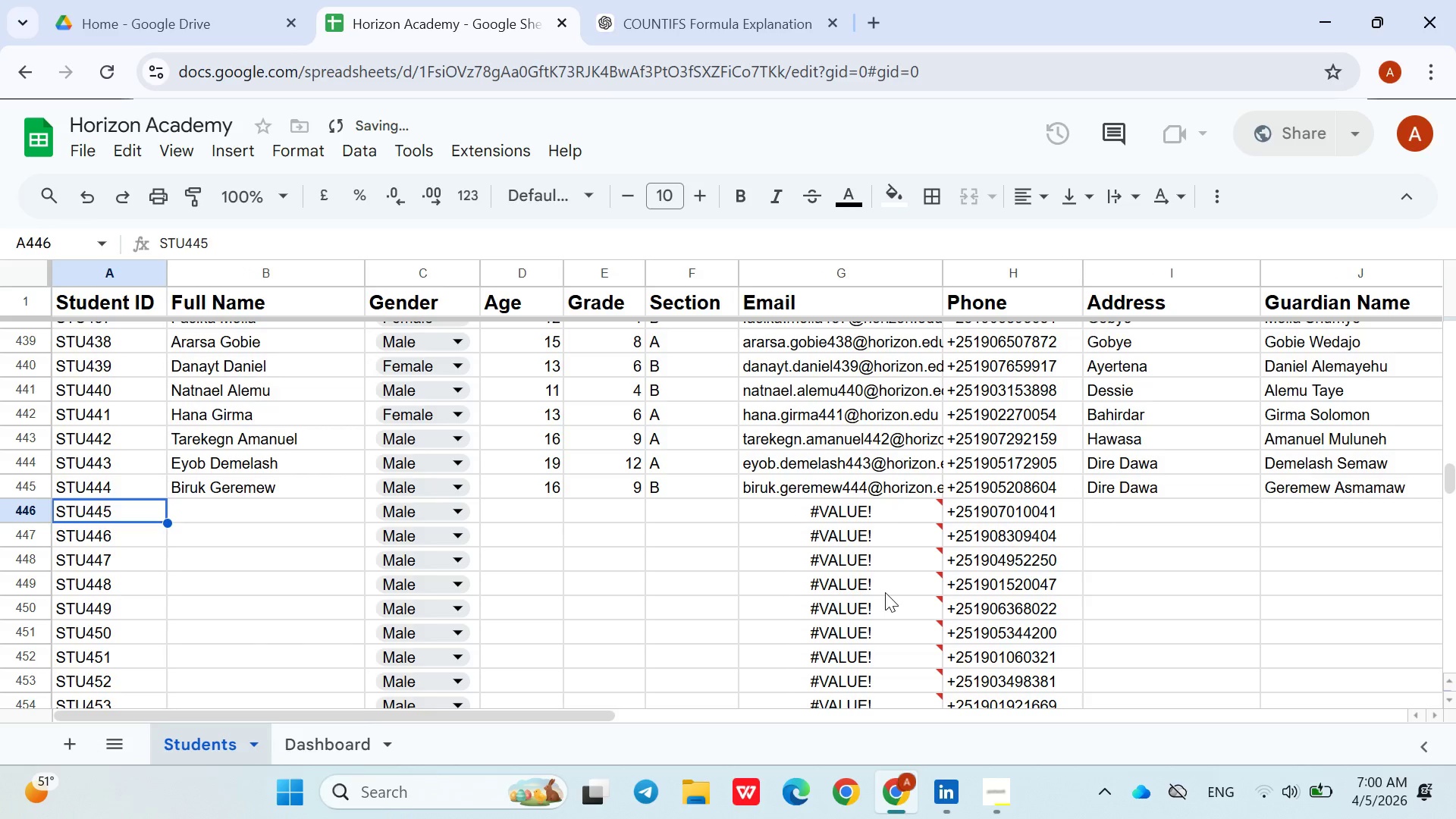 
key(ArrowRight)
 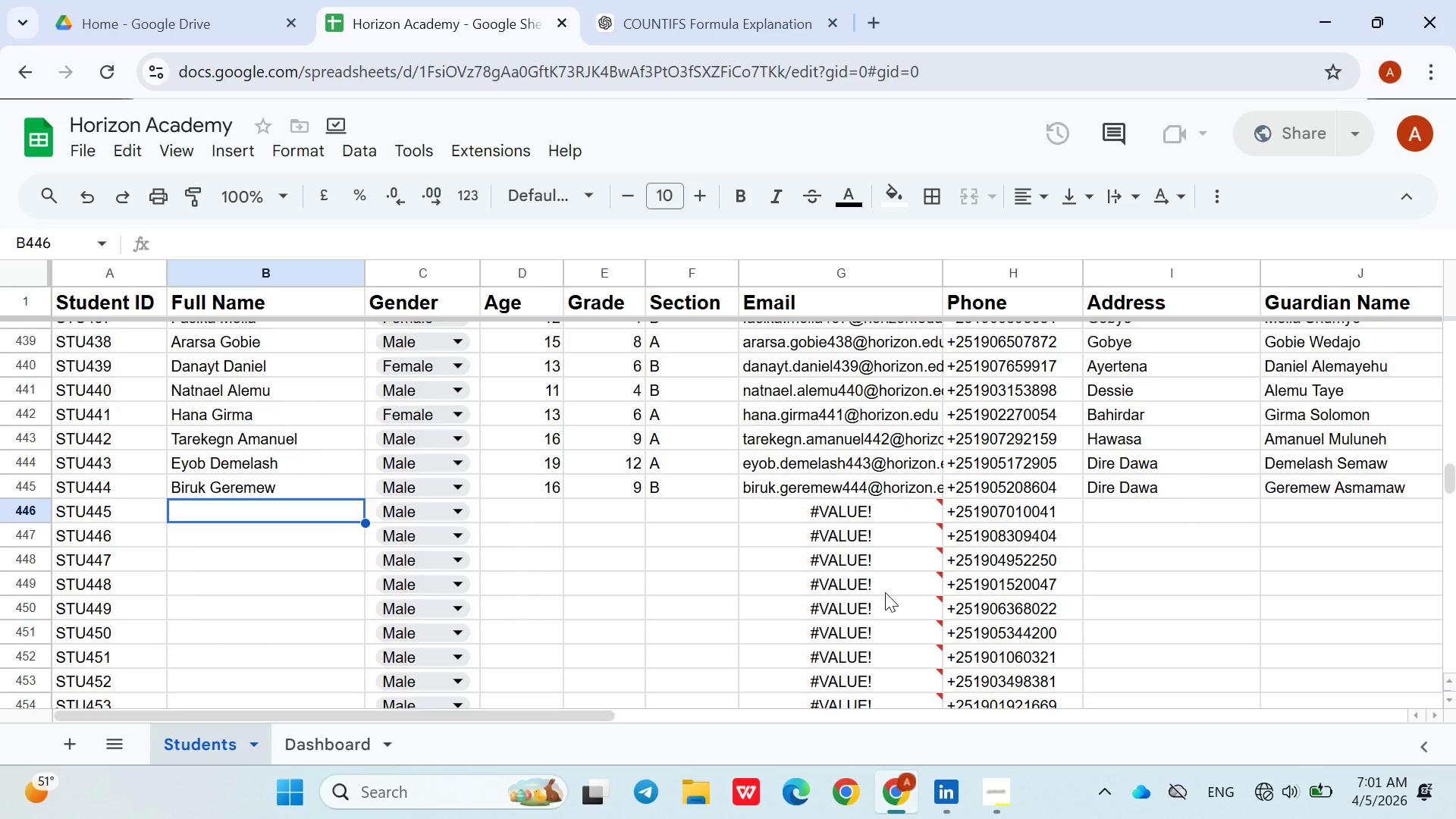 
wait(53.94)
 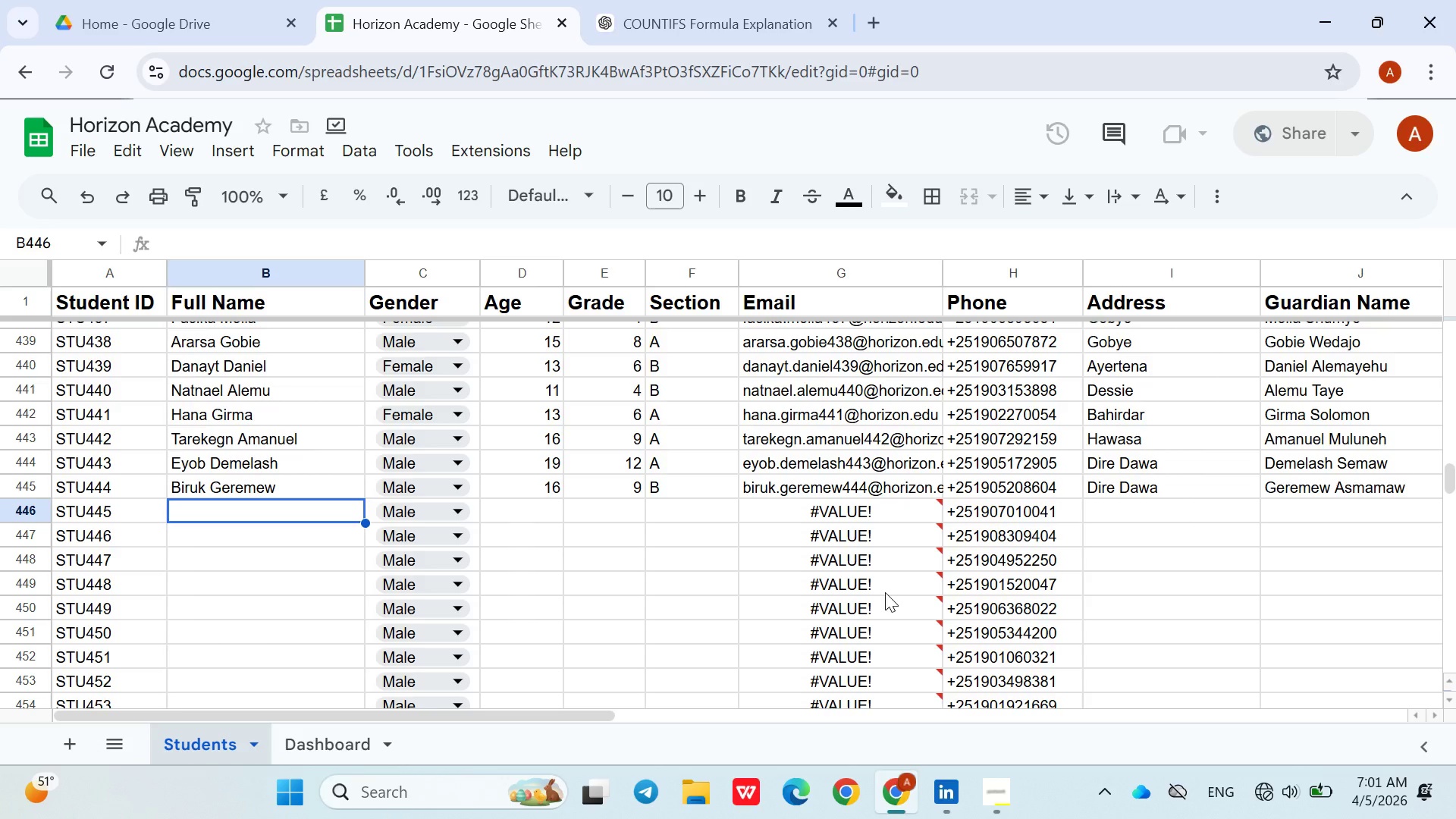 
type(Sara )
 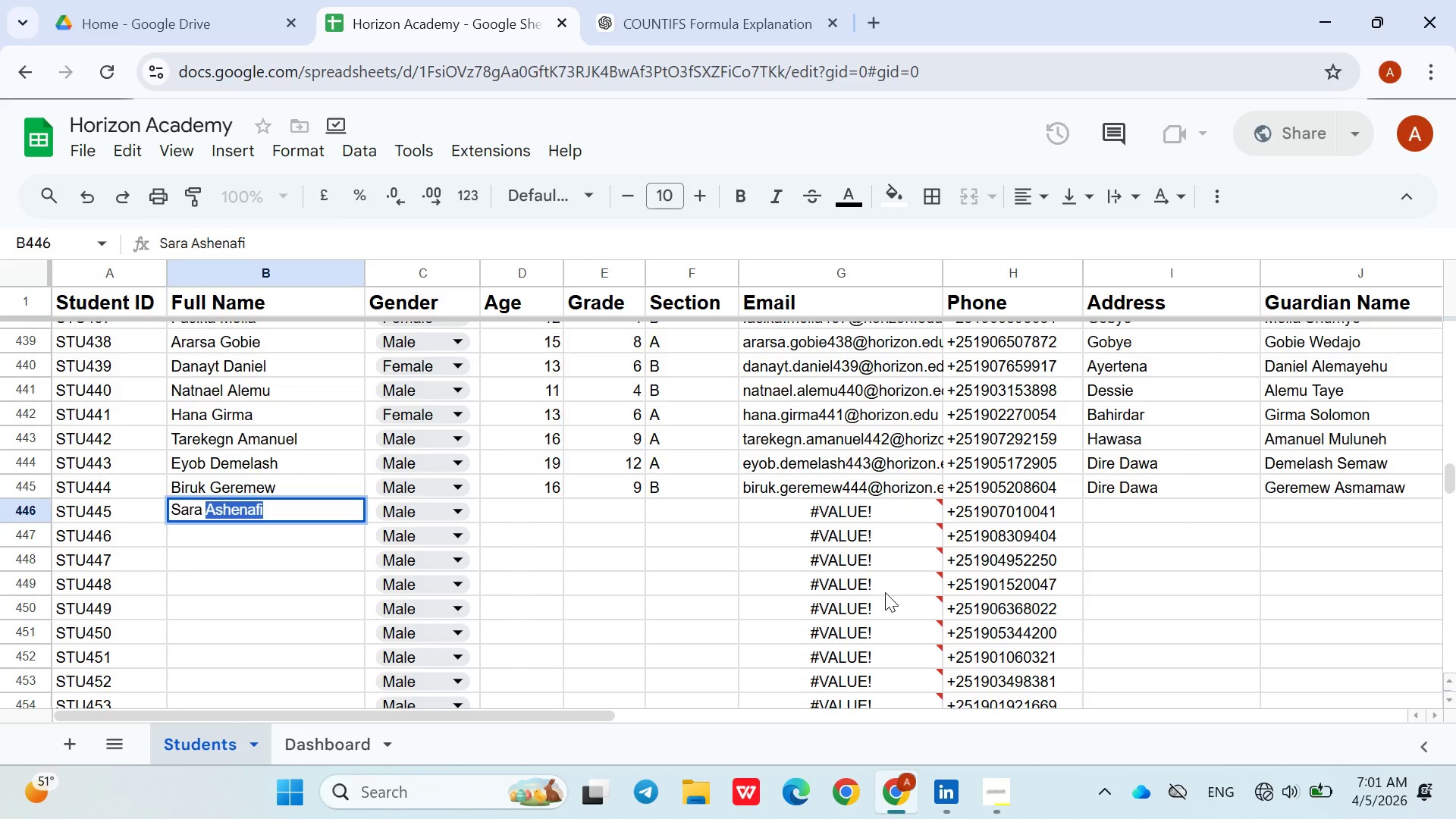 
wait(7.45)
 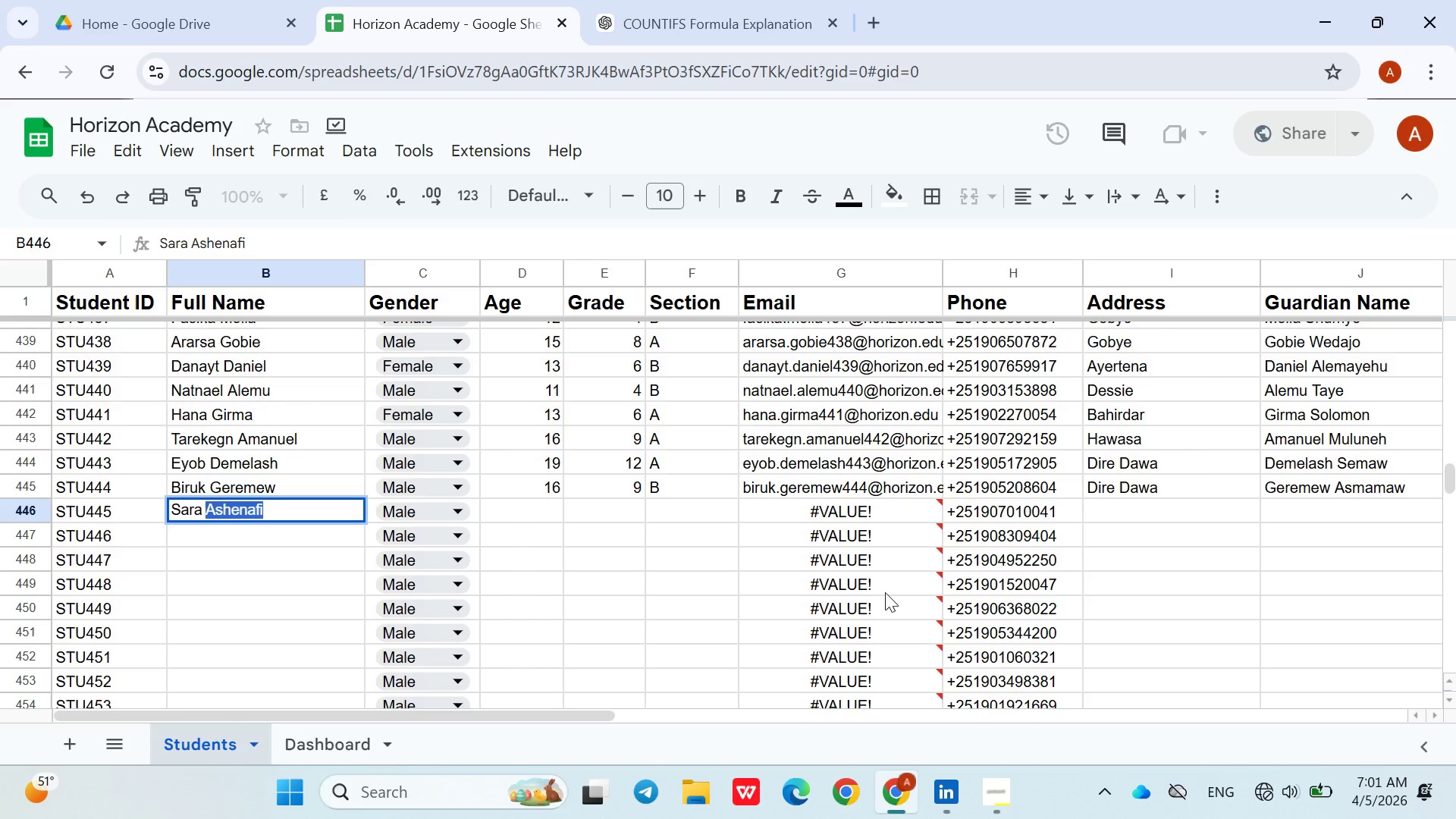 
type(Aya)
key(Backspace)
type(ele)
 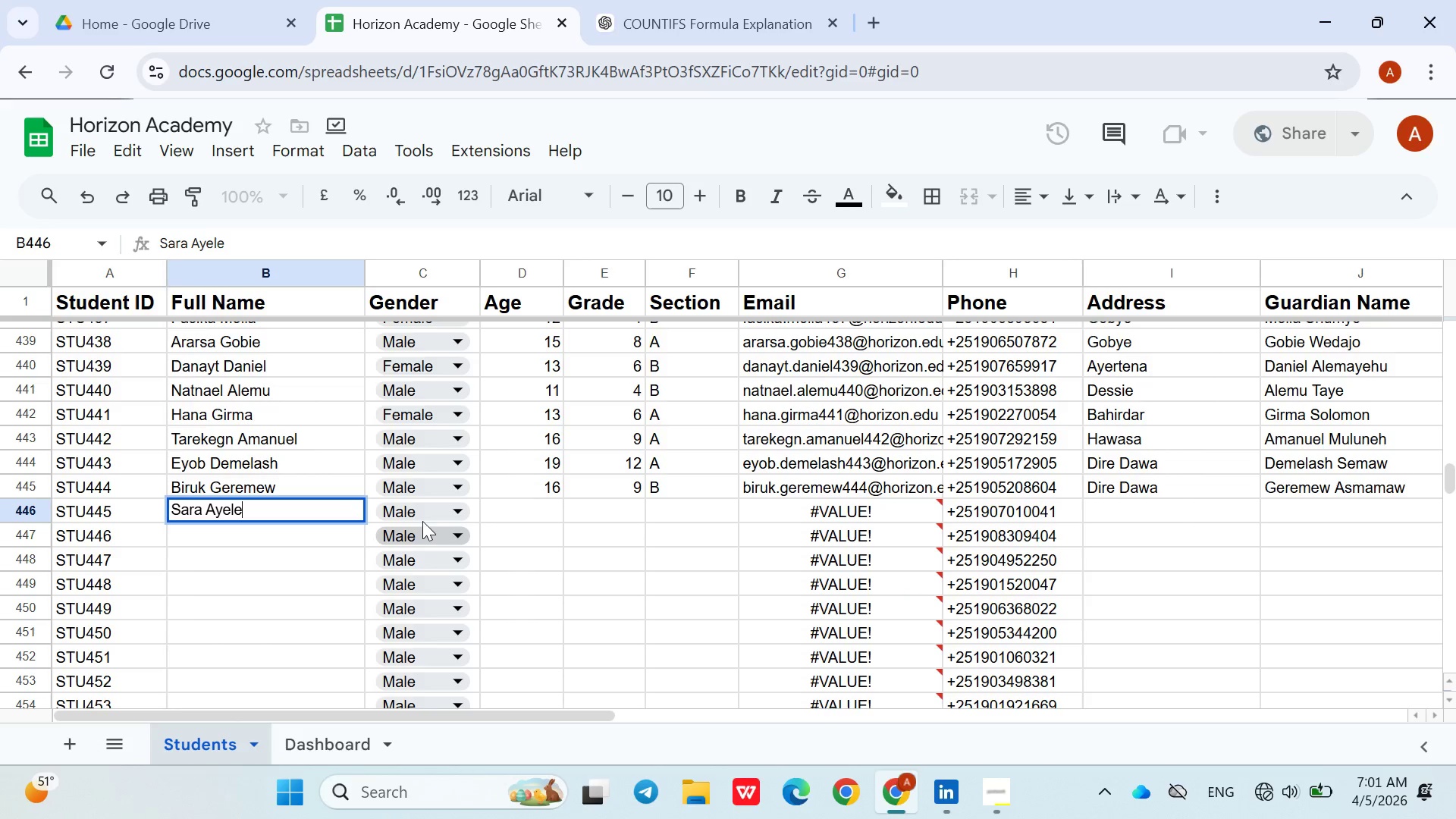 
left_click([413, 512])
 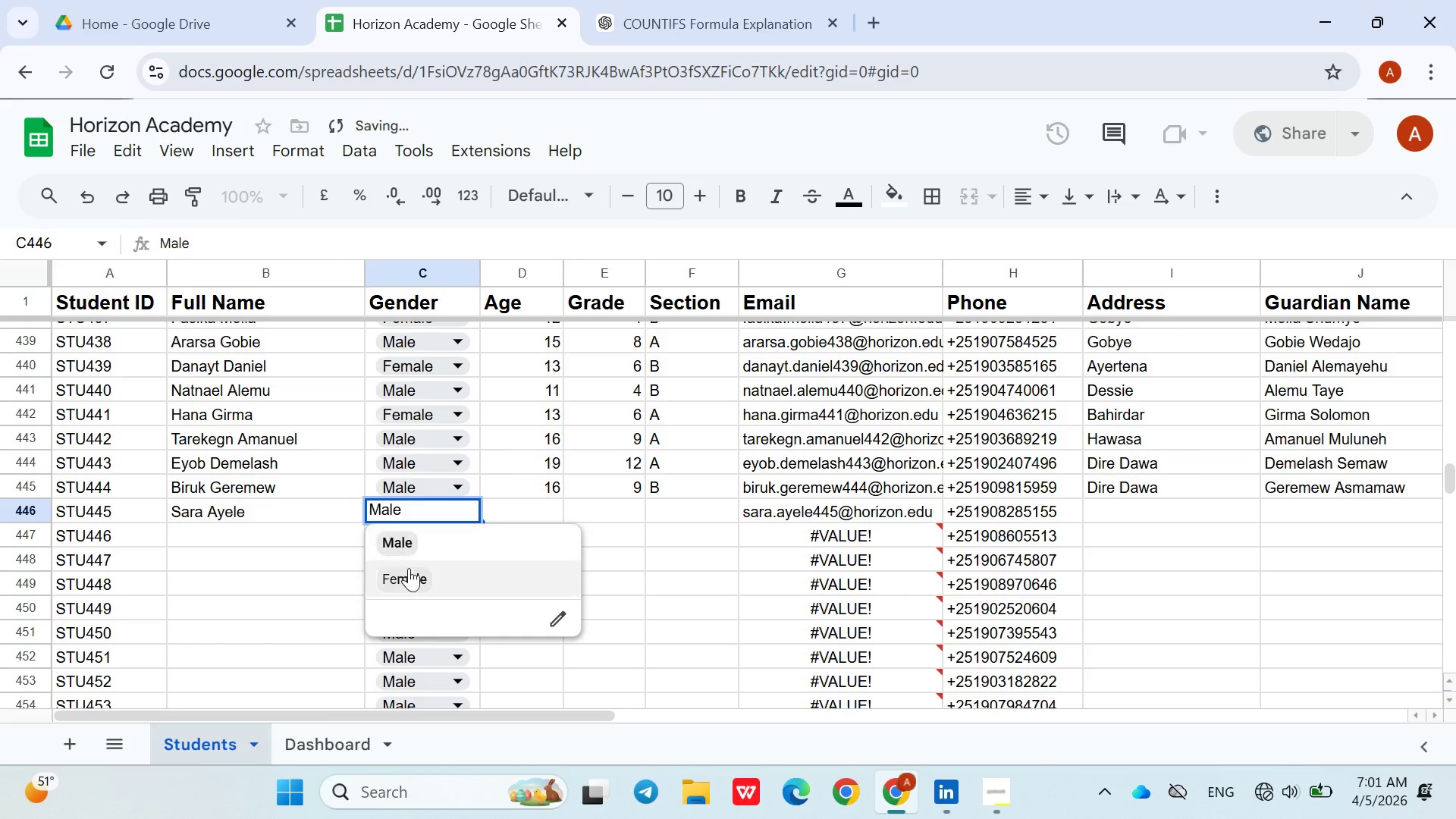 
left_click([410, 572])
 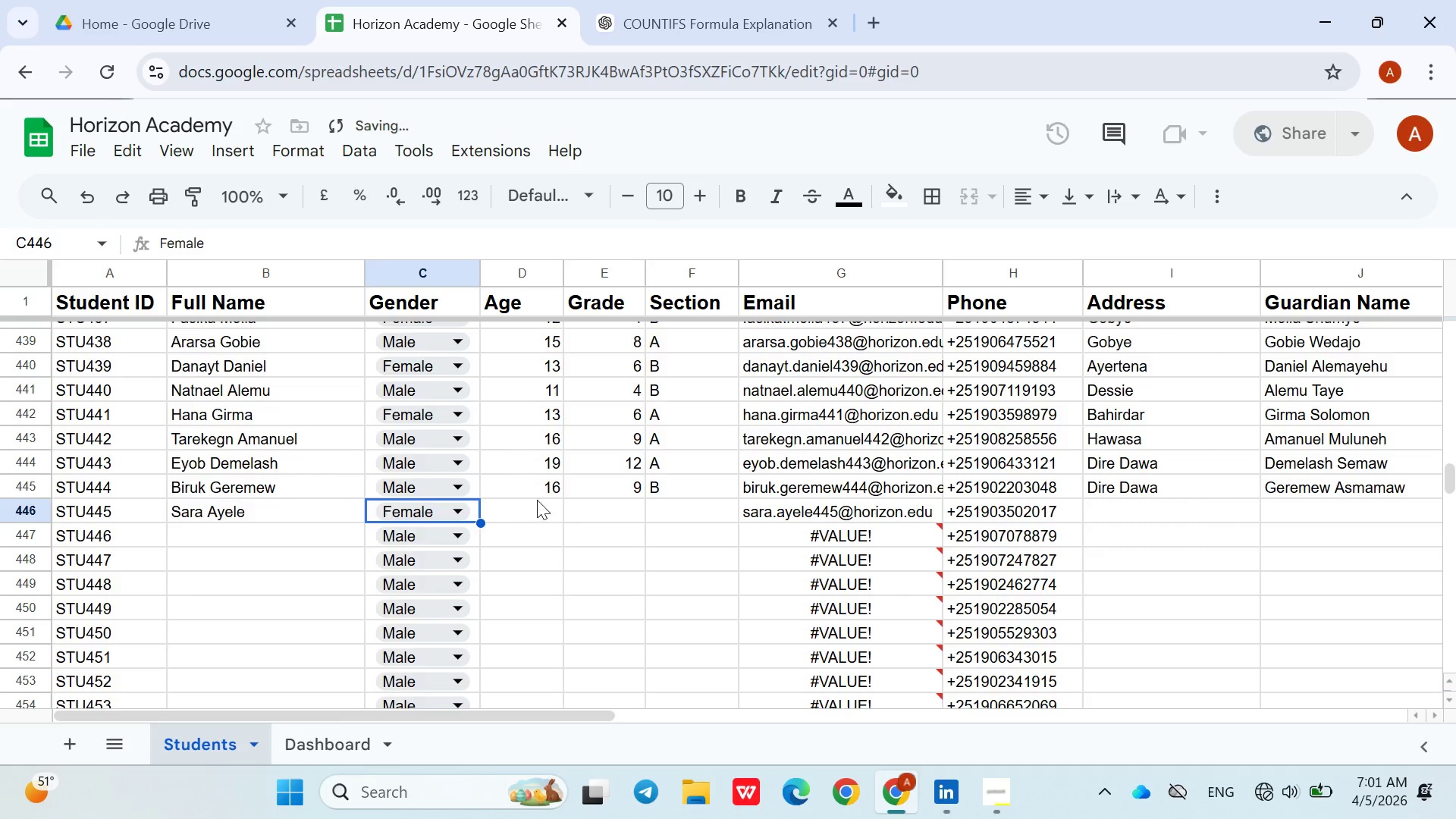 
left_click([537, 501])
 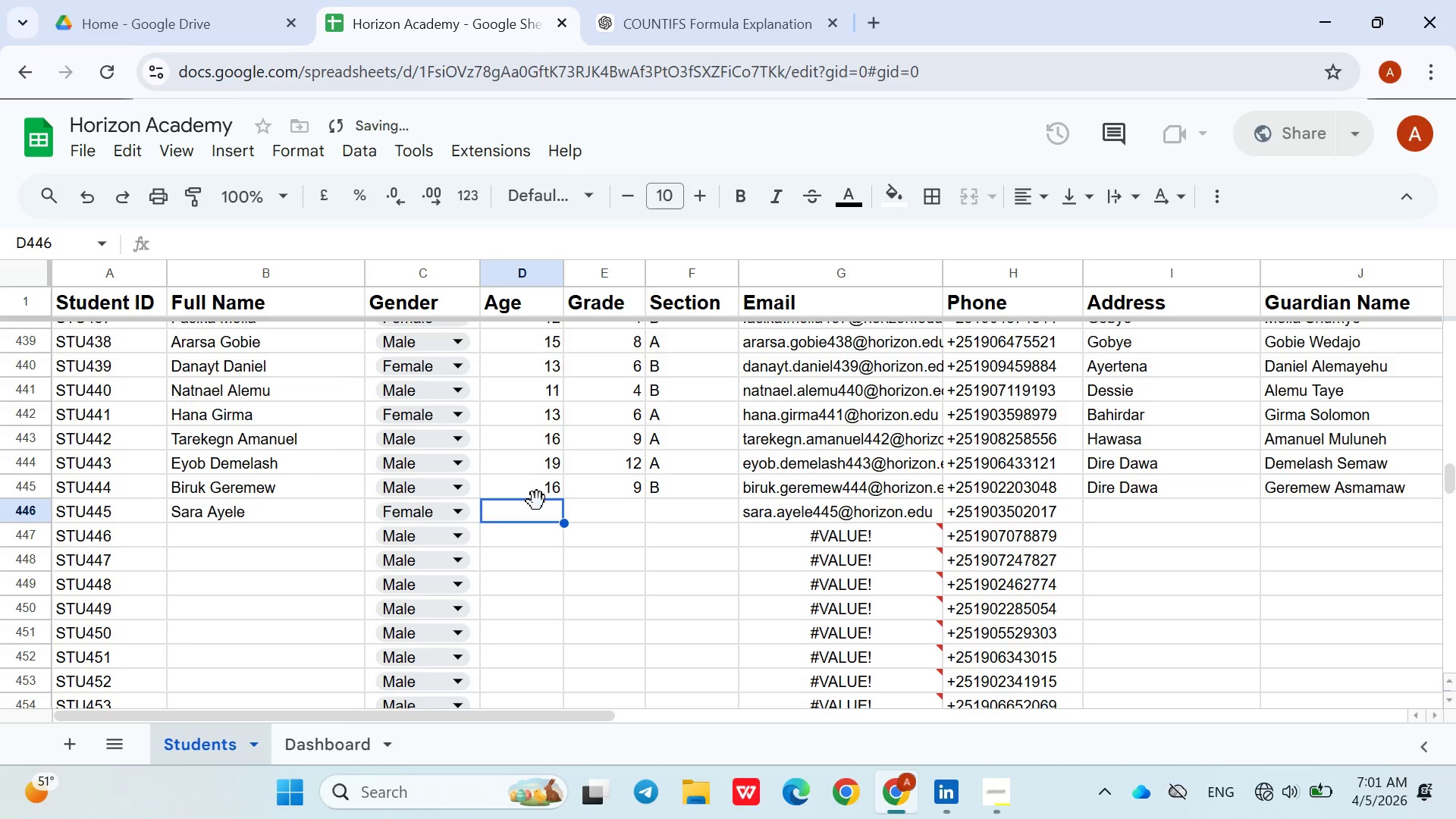 
type(16)
 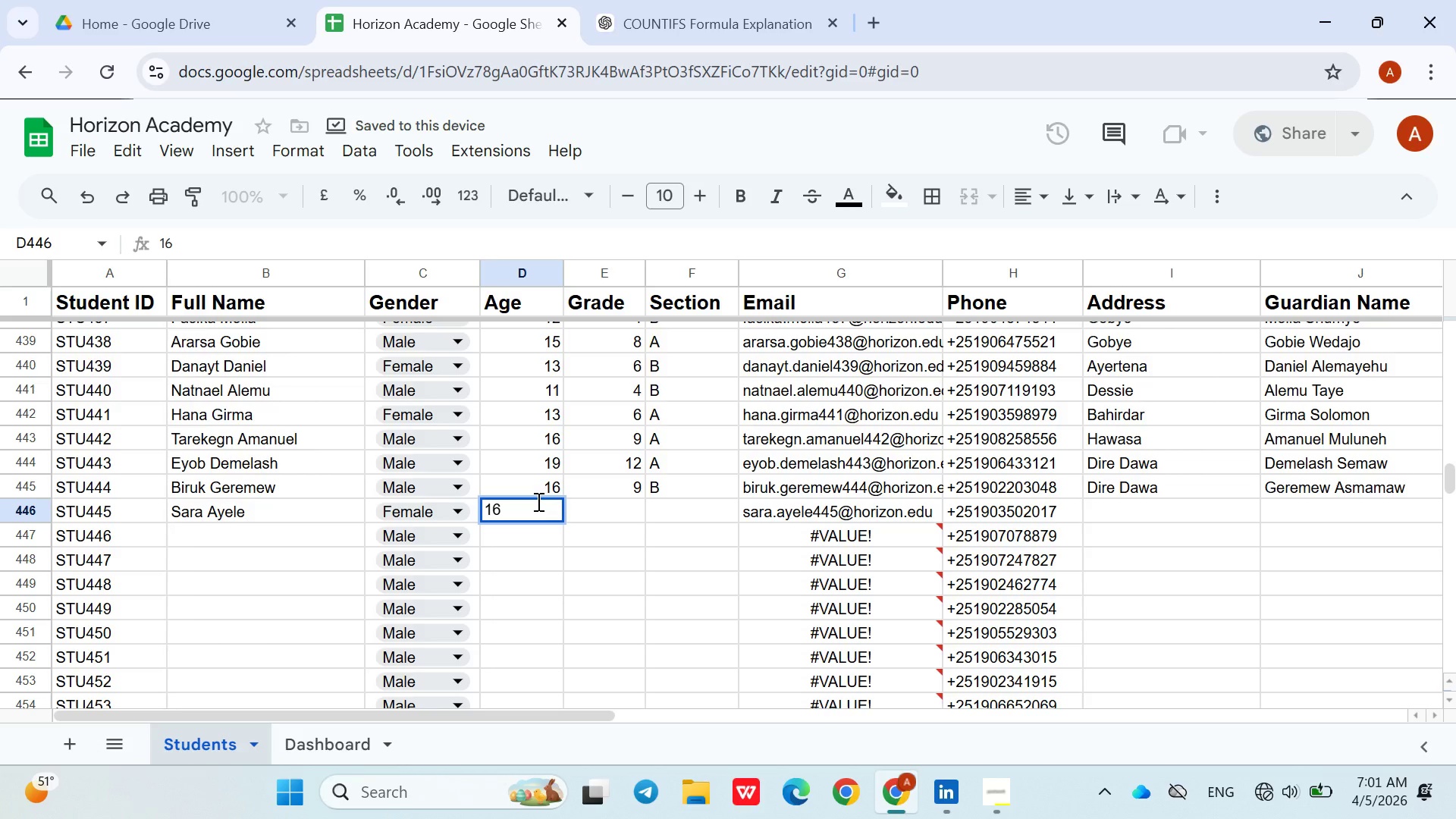 
key(ArrowRight)
 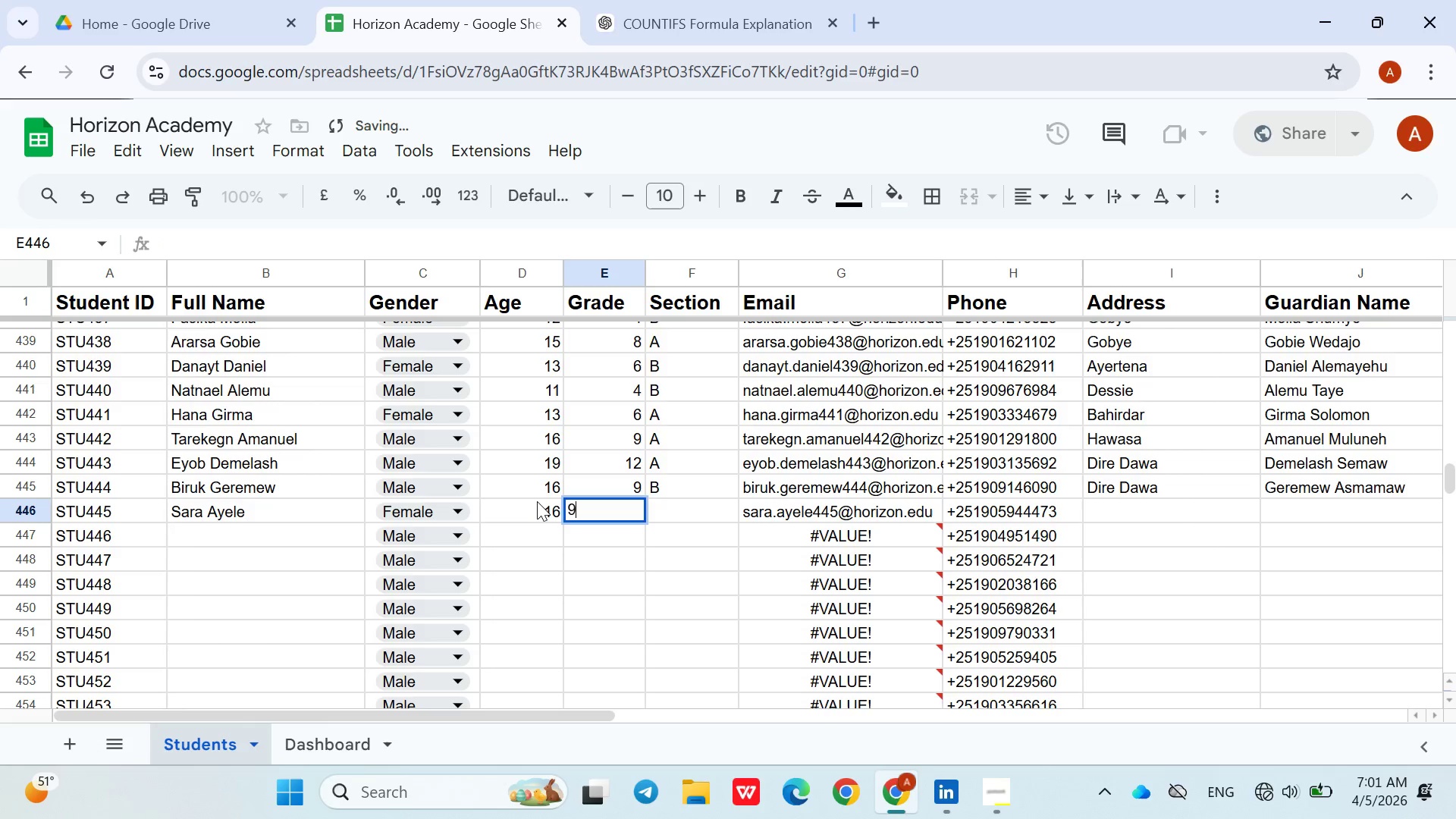 
key(9)
 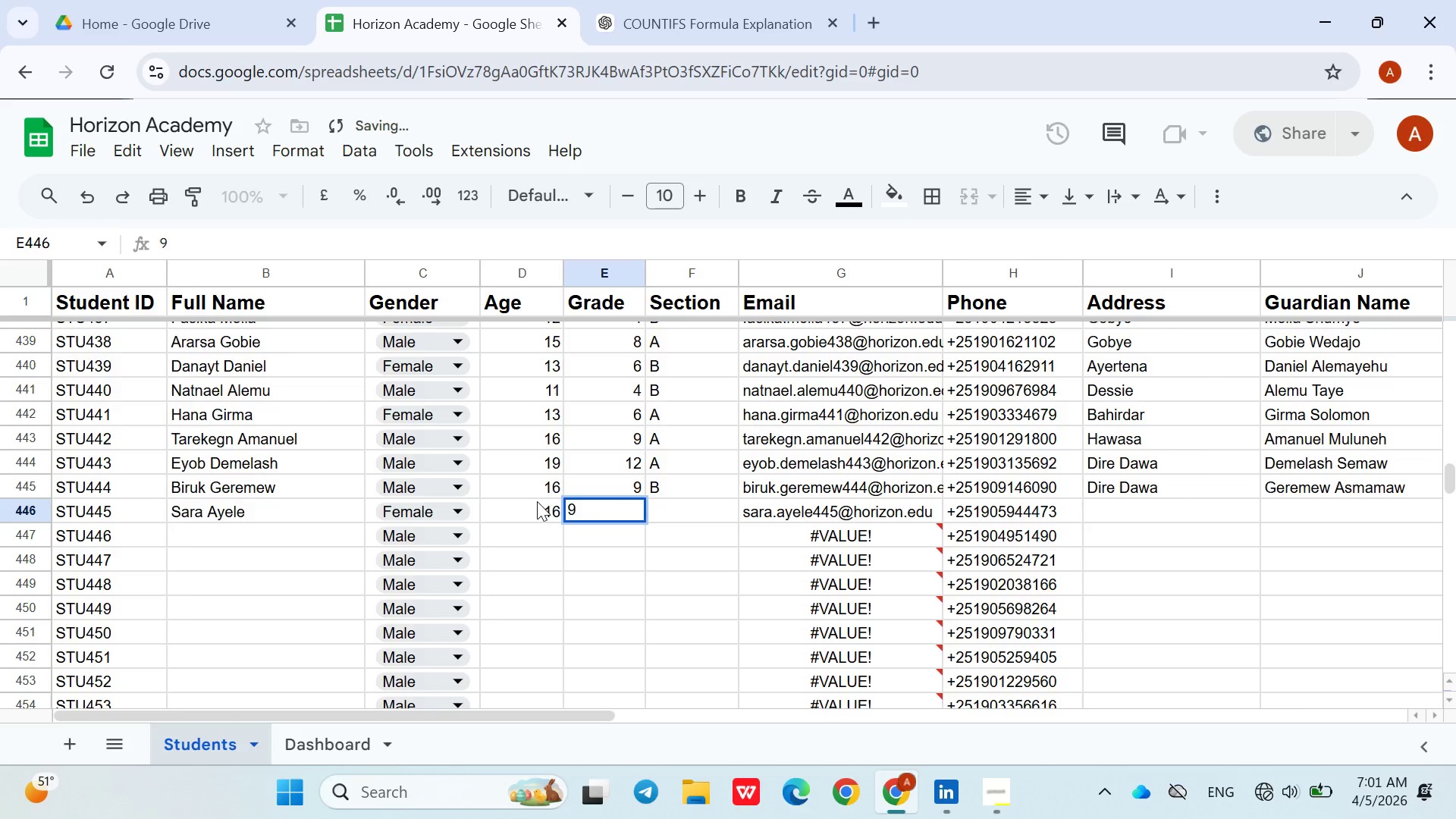 
key(ArrowRight)
 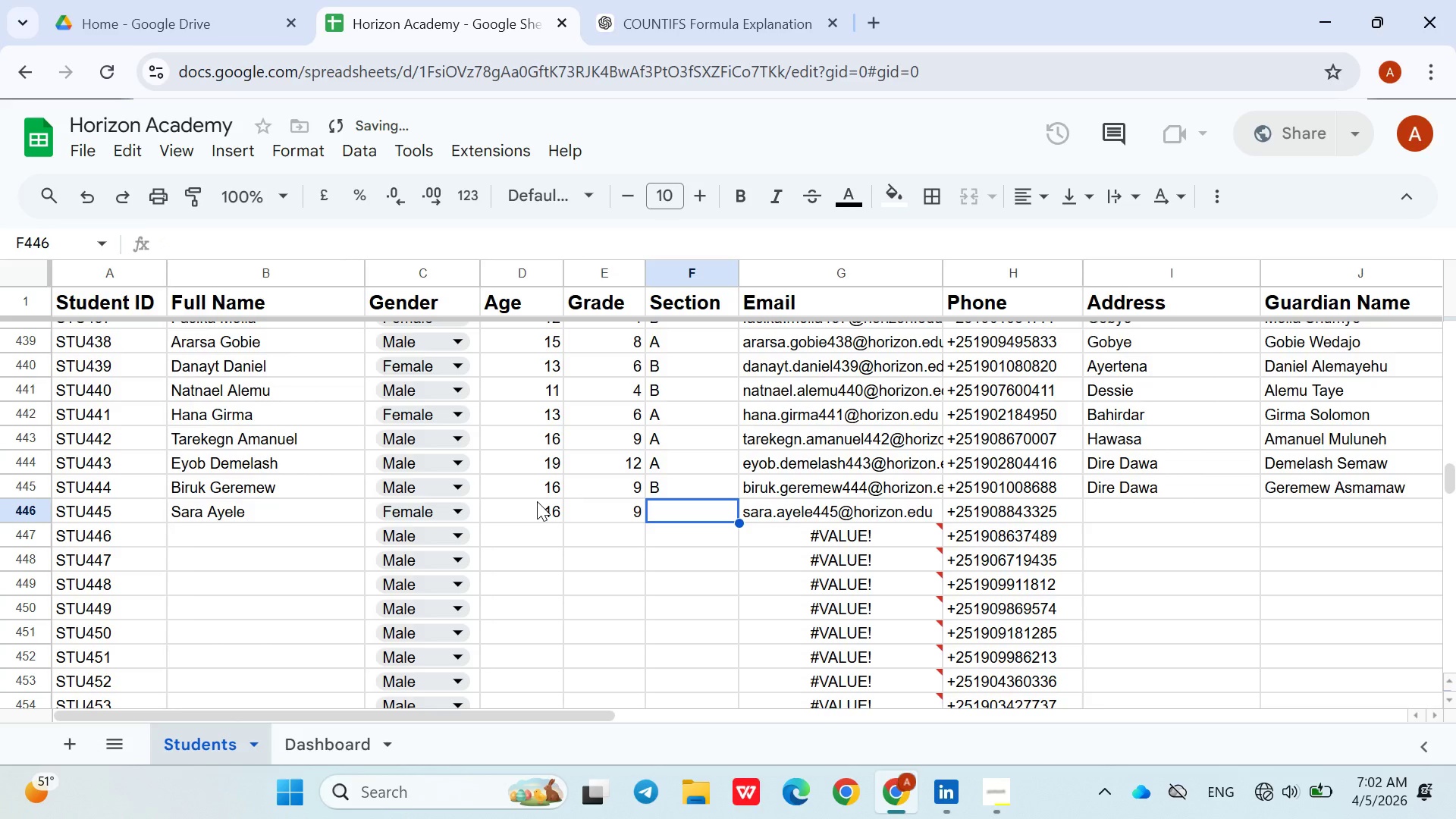 
key(Shift+A)
 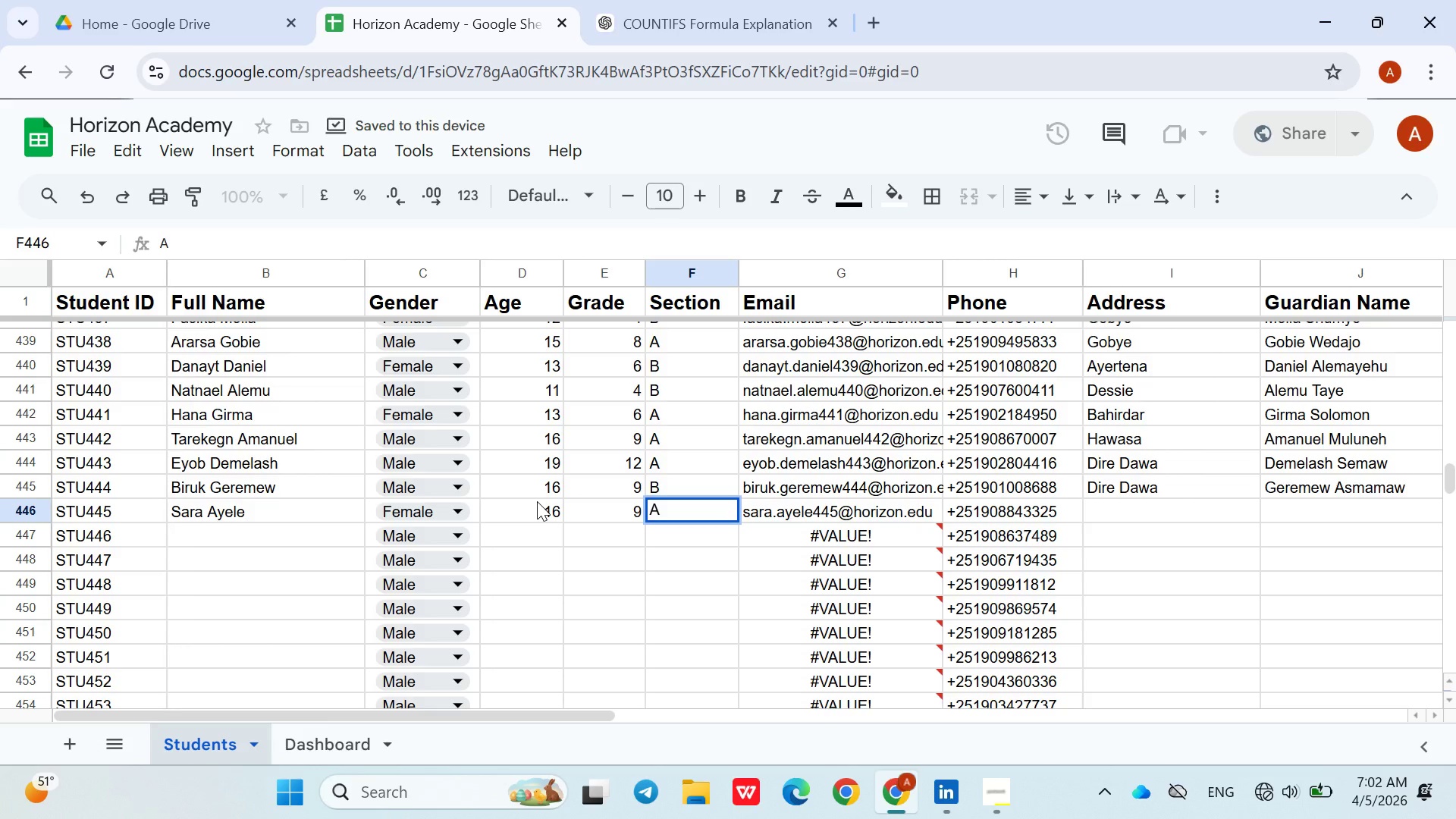 
key(ArrowRight)
 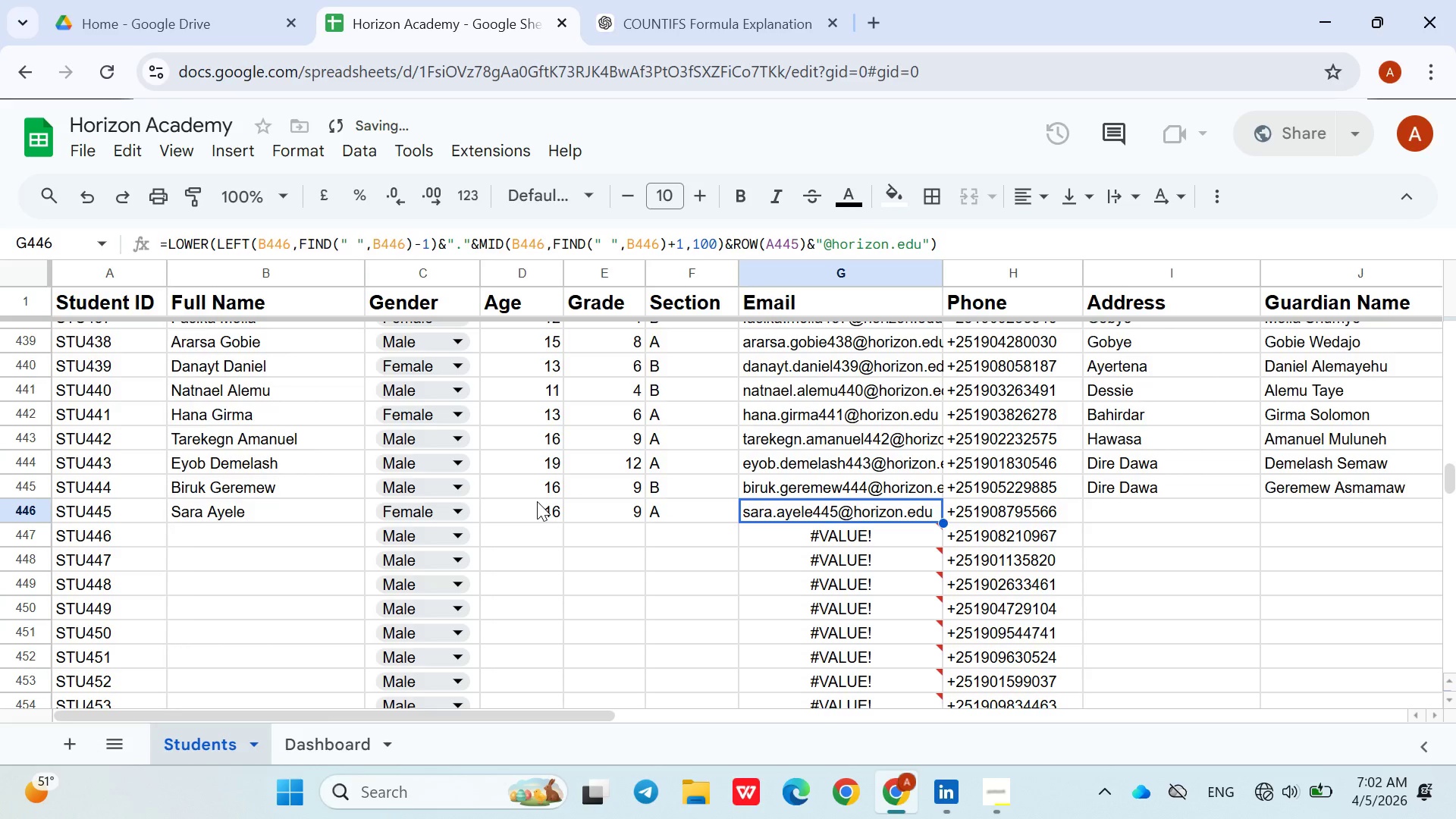 
key(ArrowRight)
 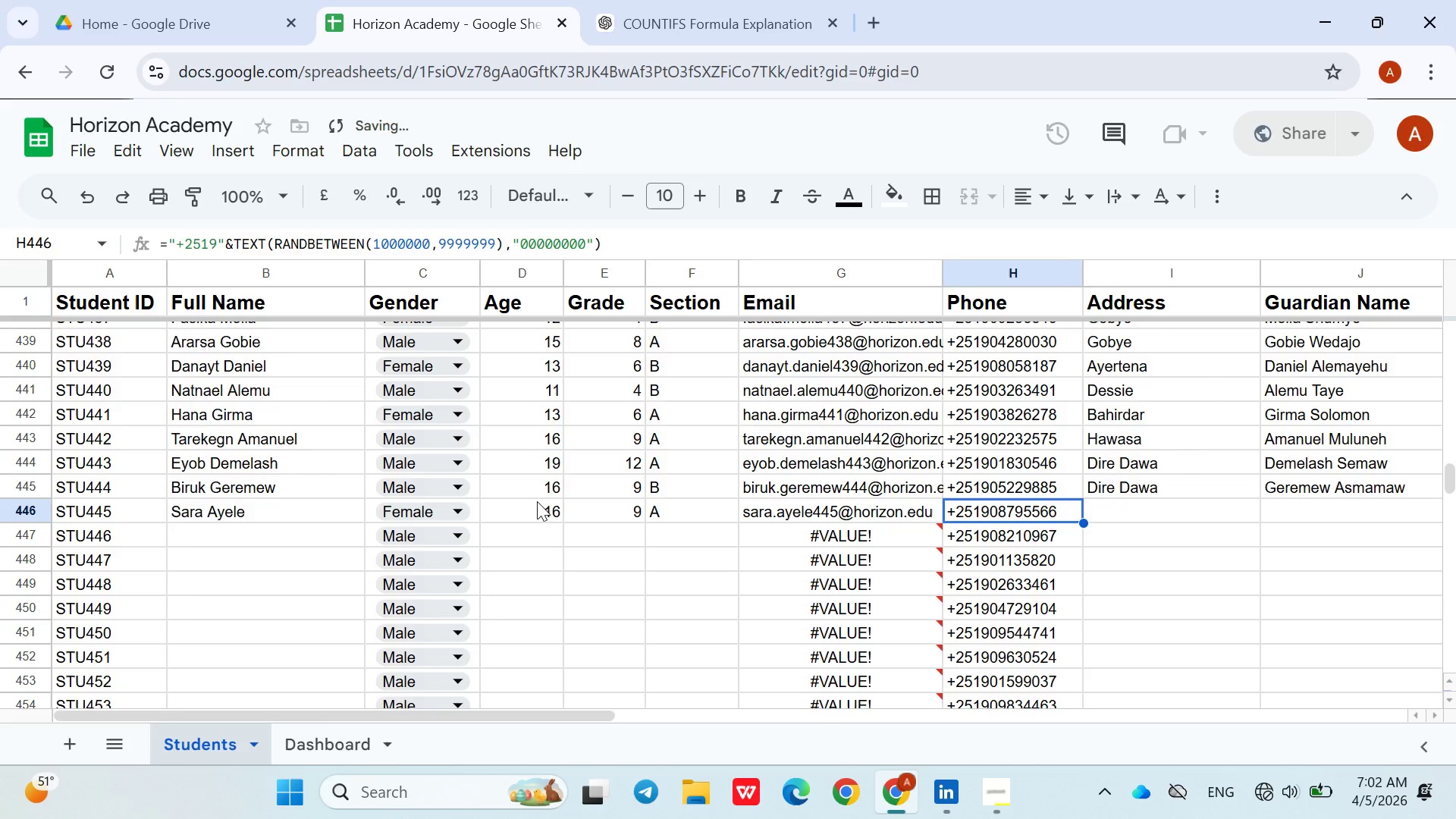 
key(ArrowRight)
 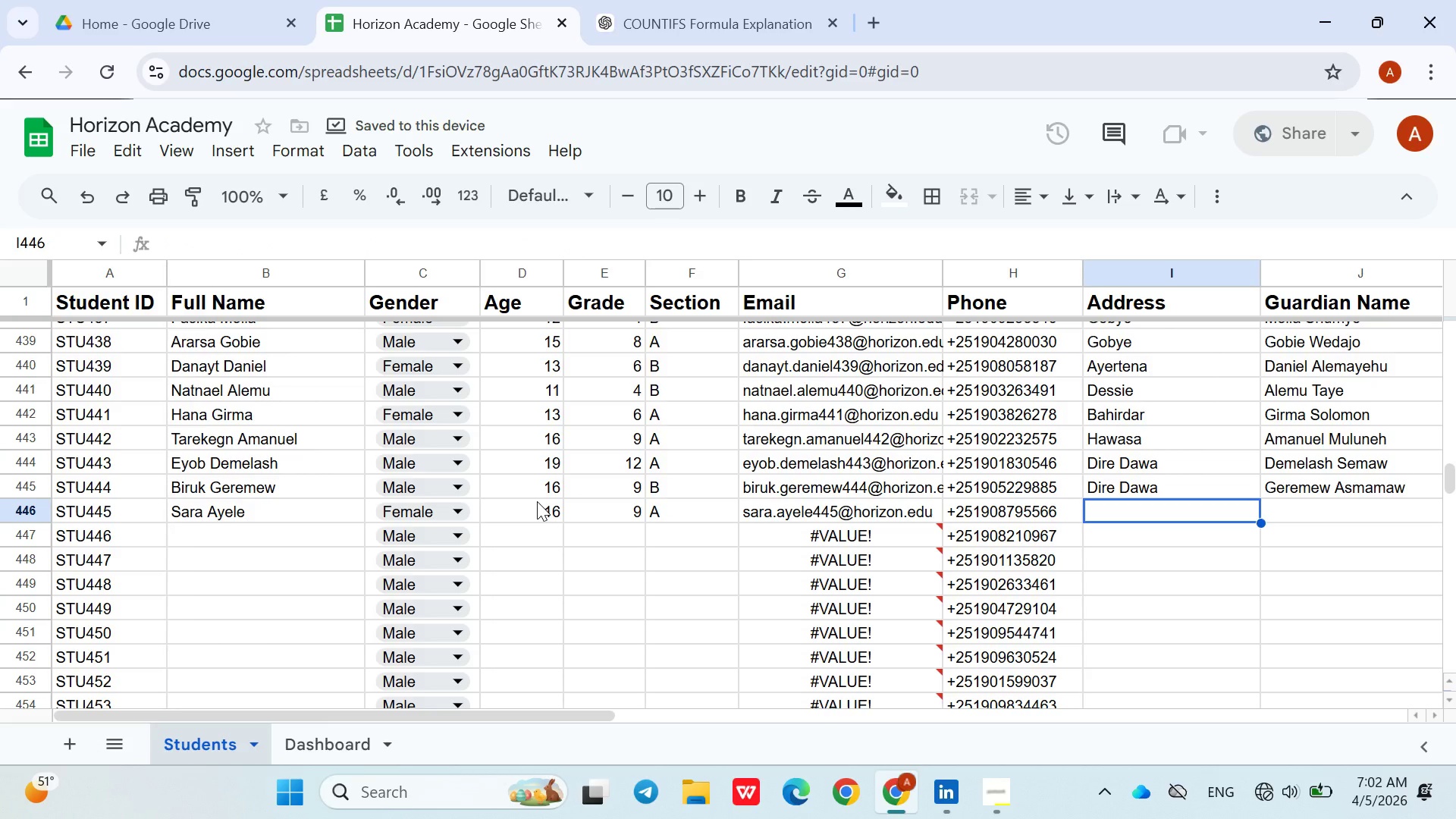 
type(gonder)
key(Backspace)
type(r)
key(Backspace)
key(Backspace)
type(e)
 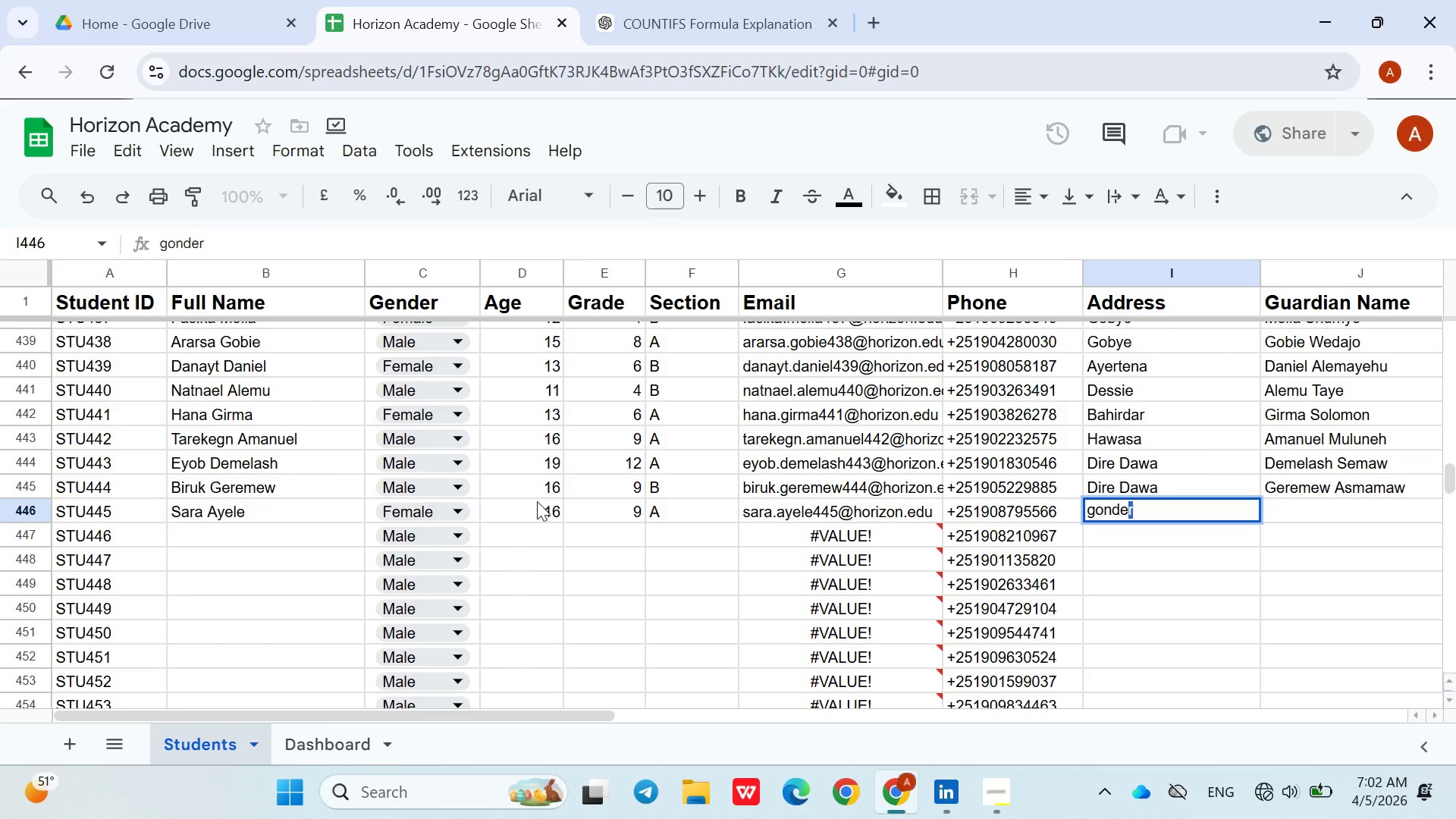 
key(ArrowRight)
 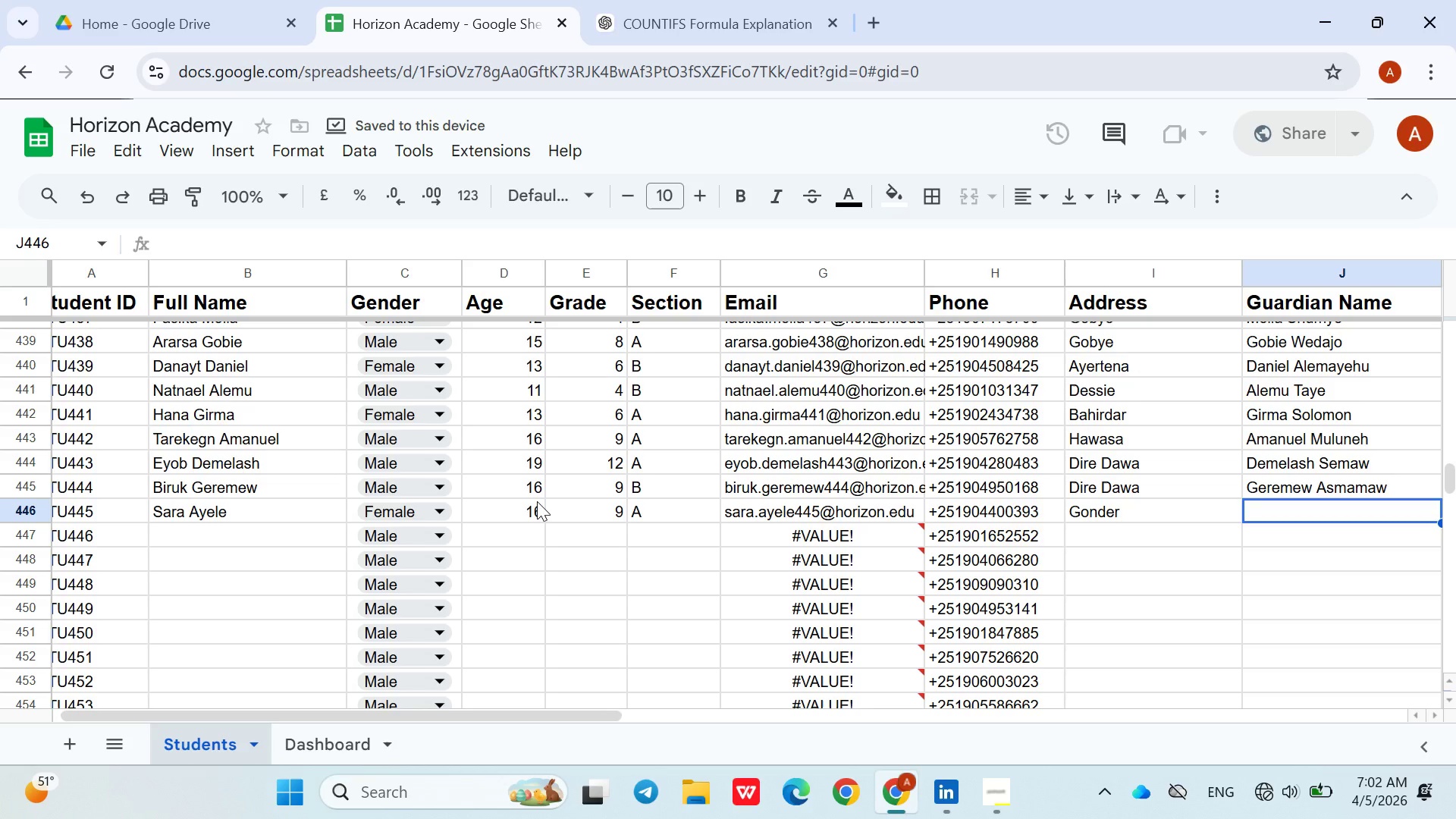 
hold_key(key=ShiftLeft, duration=1.52)
 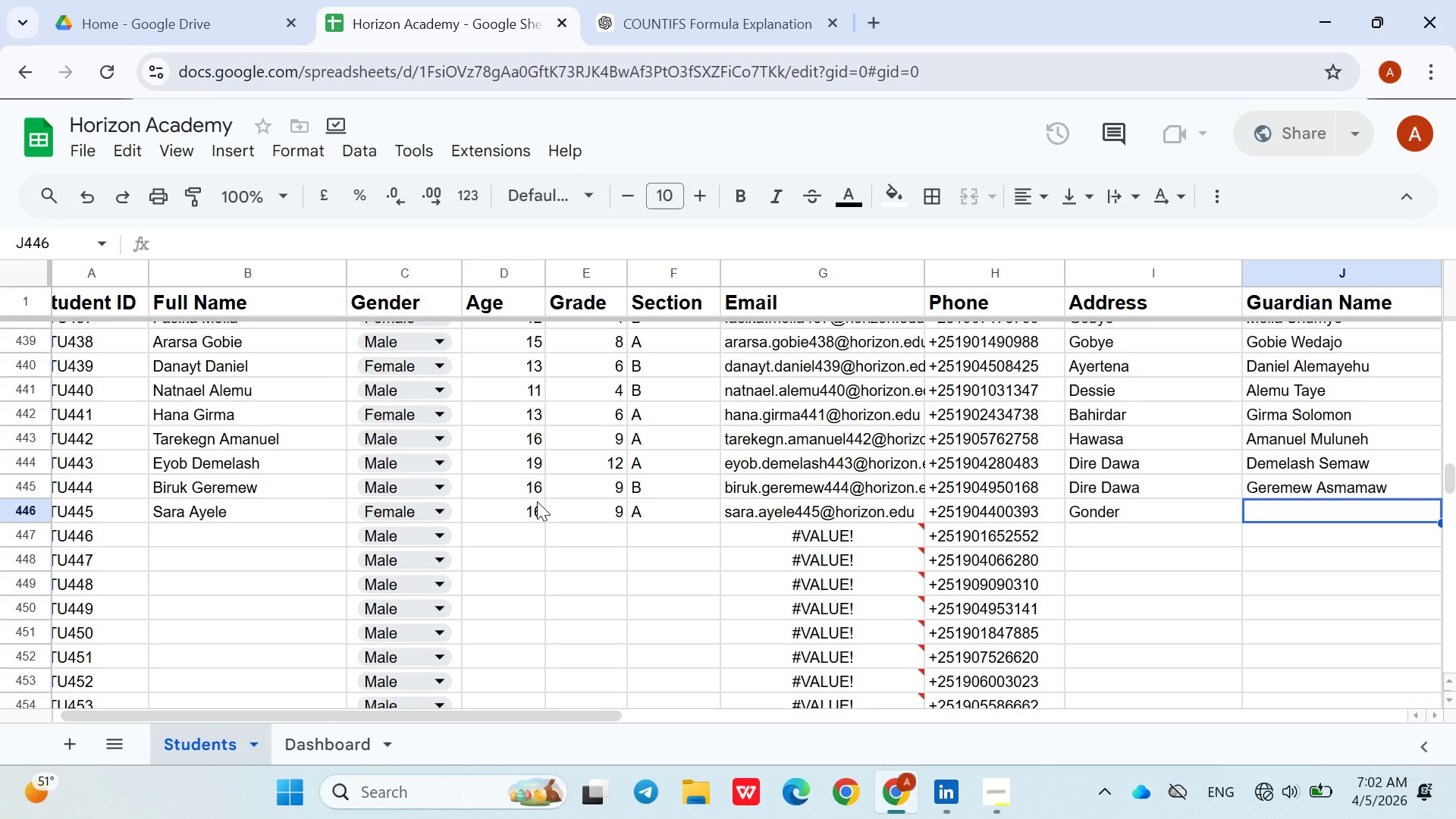 
hold_key(key=ShiftLeft, duration=1.51)
 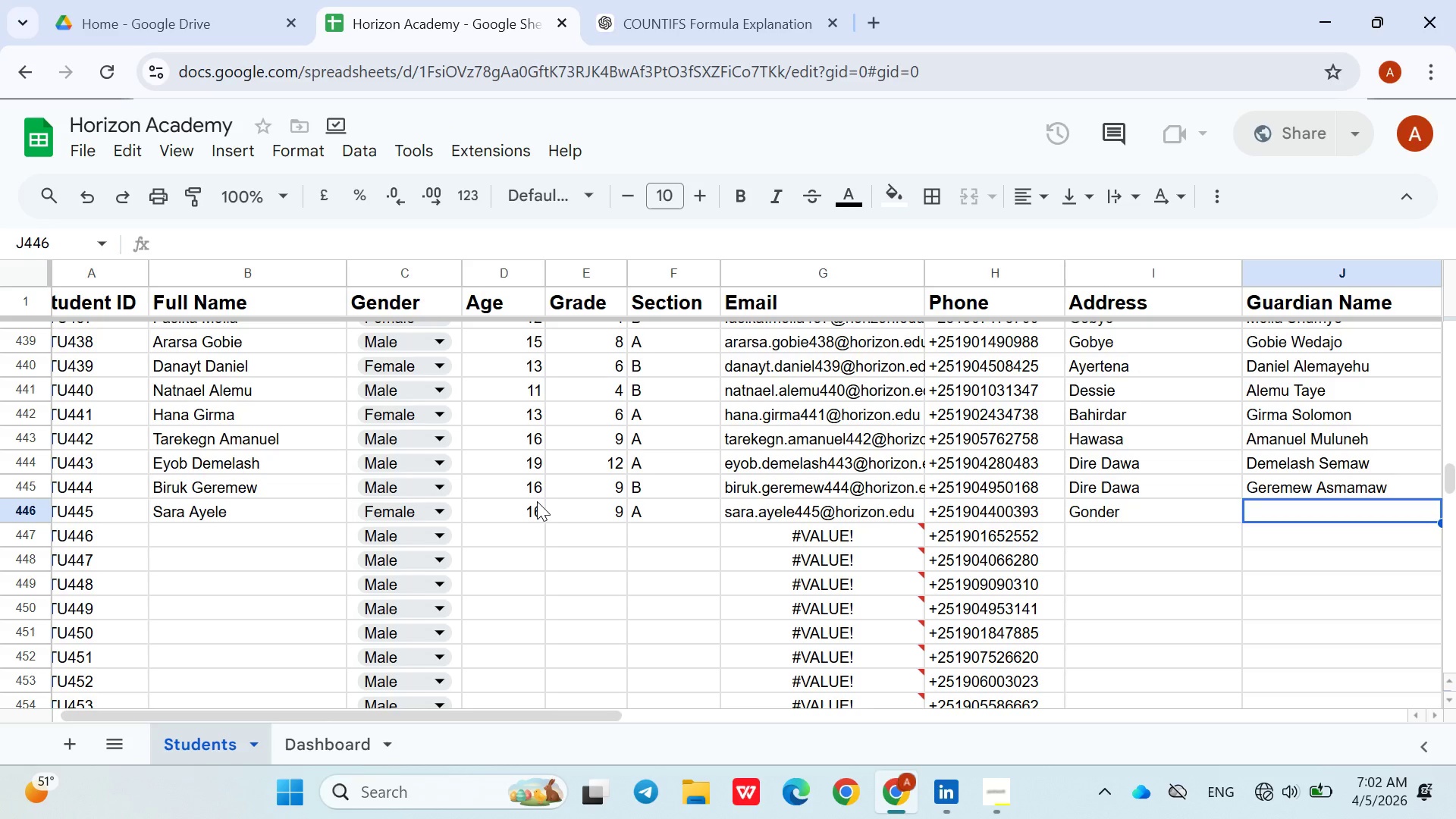 
type(Merawi Gobeze)
 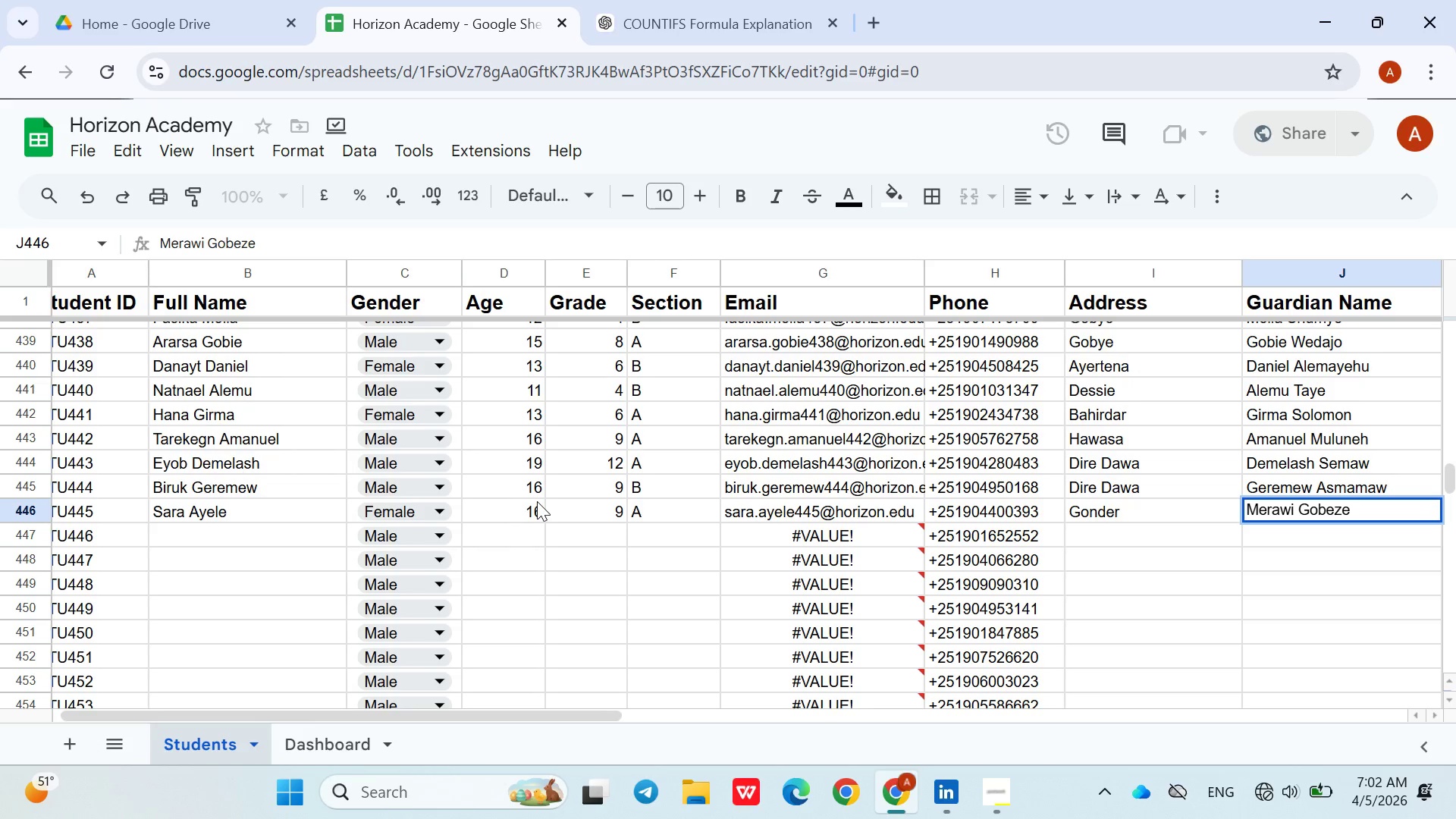 
key(ArrowDown)
 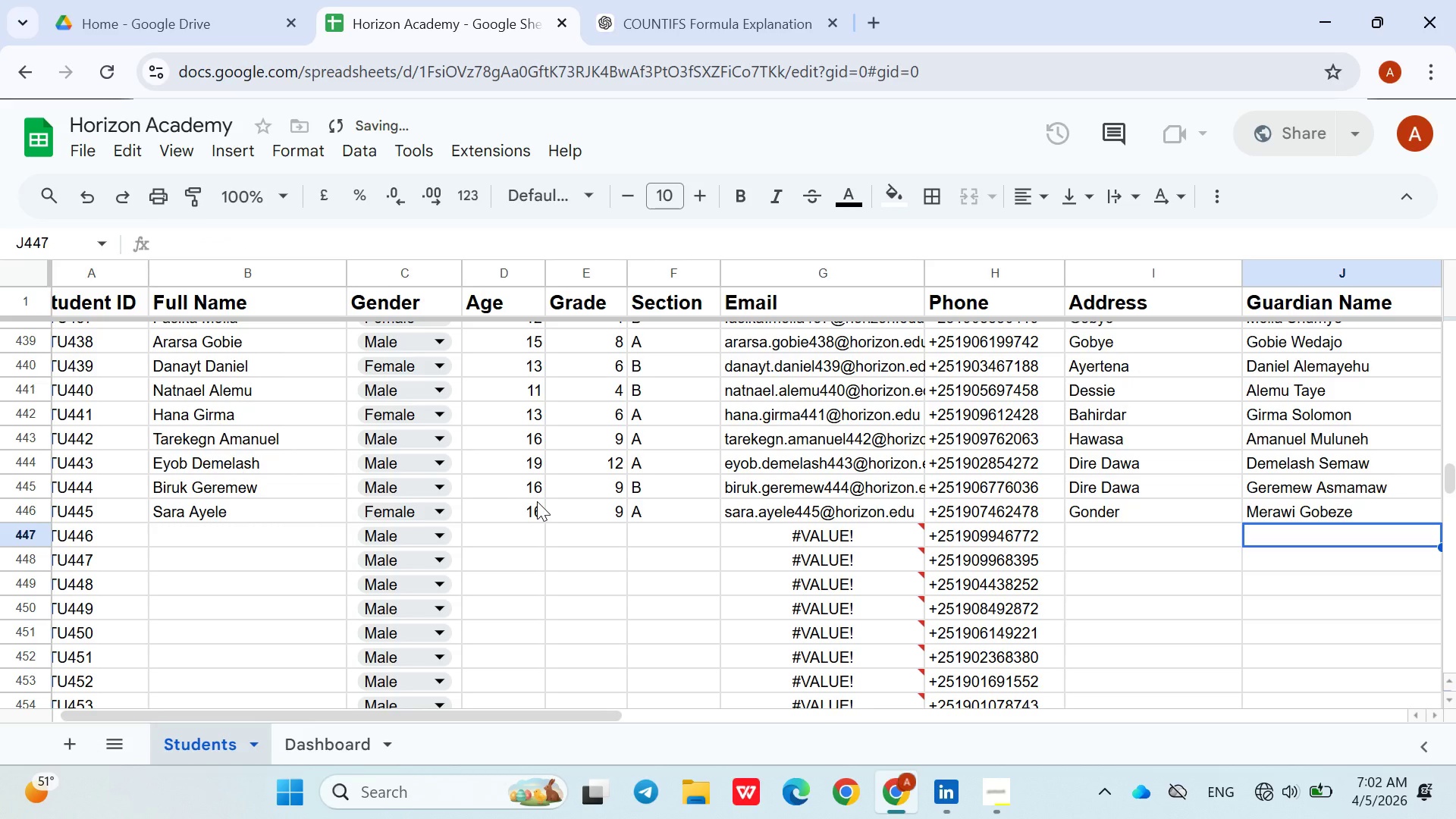 
hold_key(key=ArrowLeft, duration=0.84)
 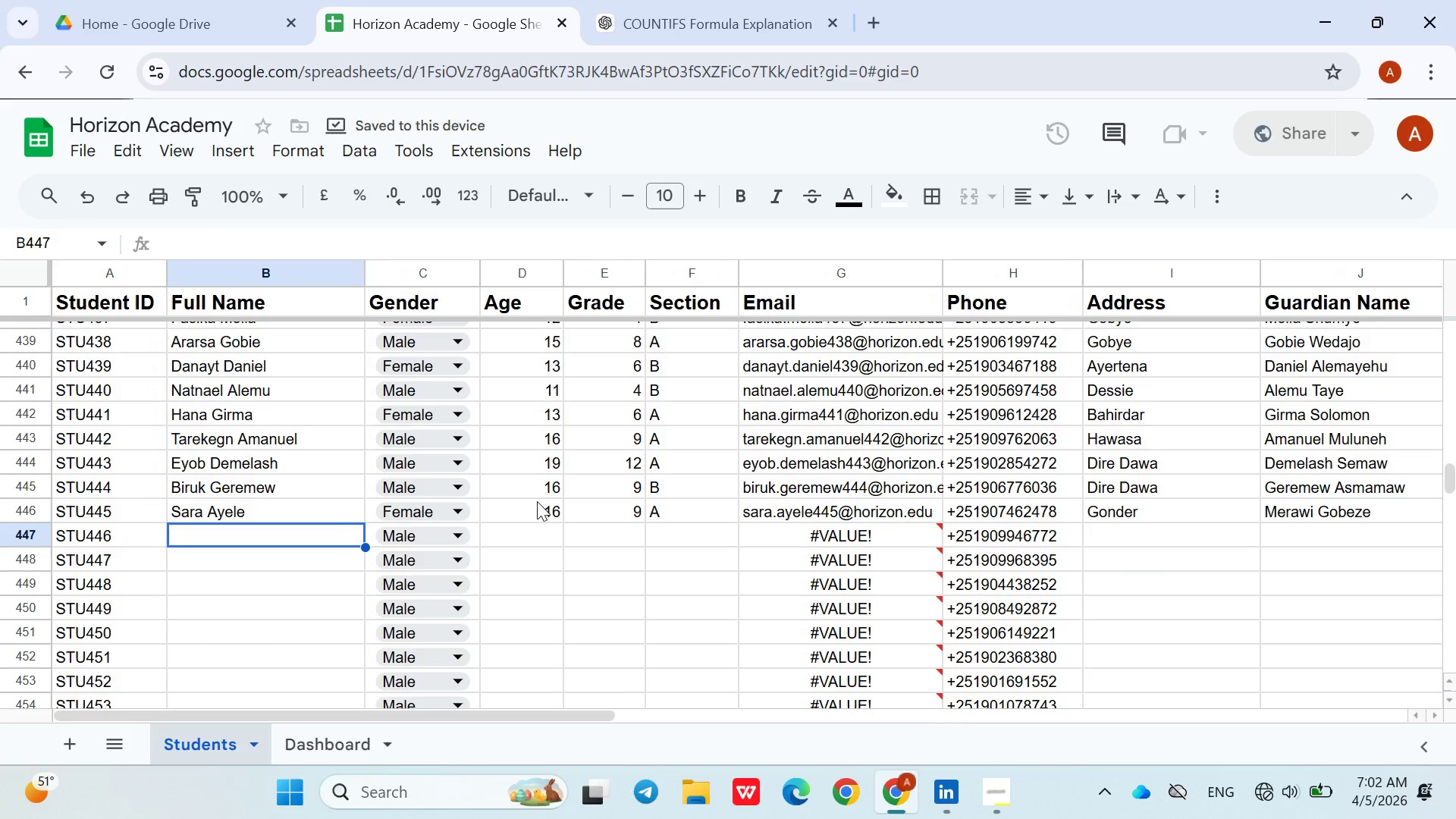 
key(ArrowRight)
 